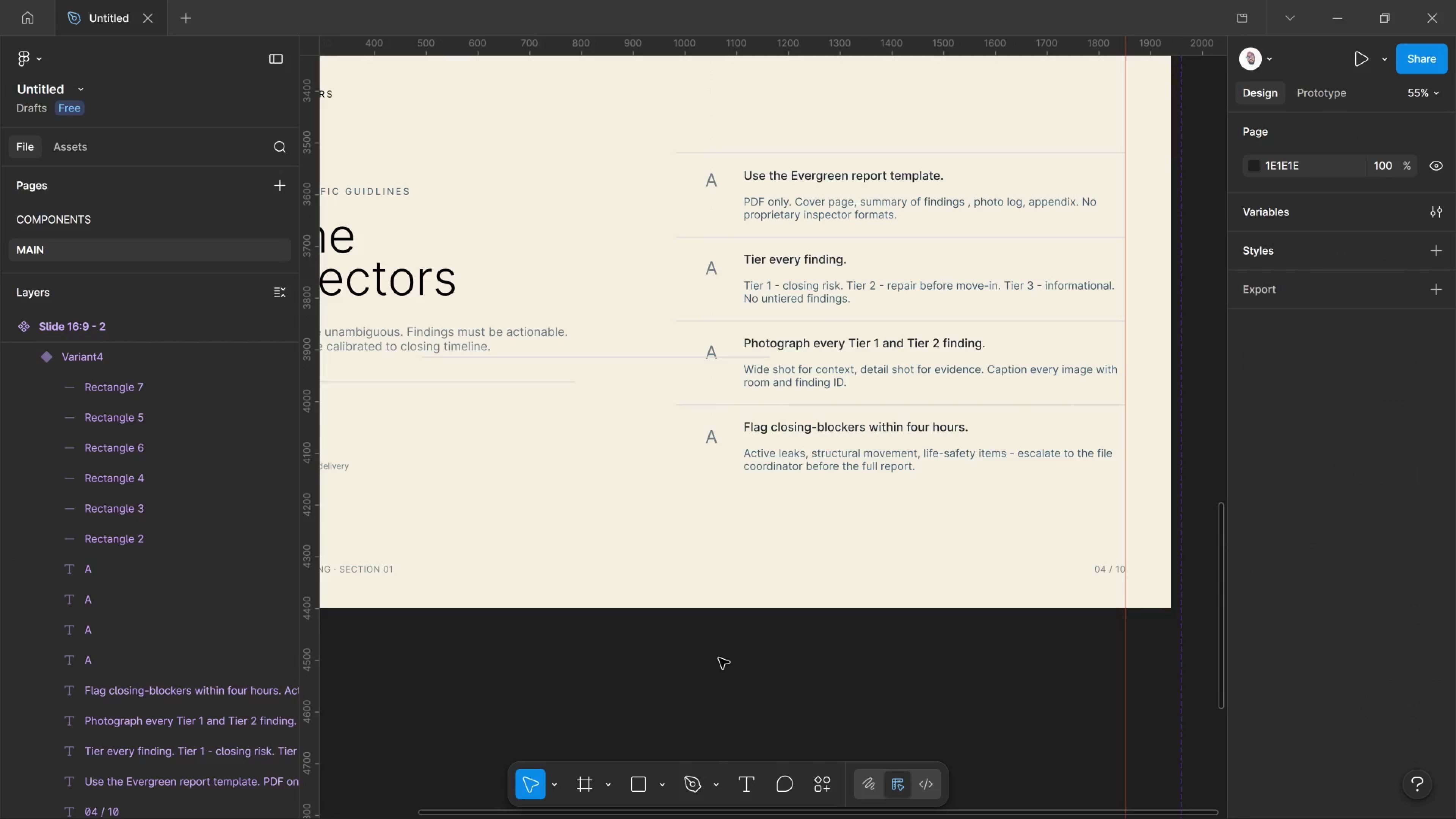 
left_click([719, 658])
 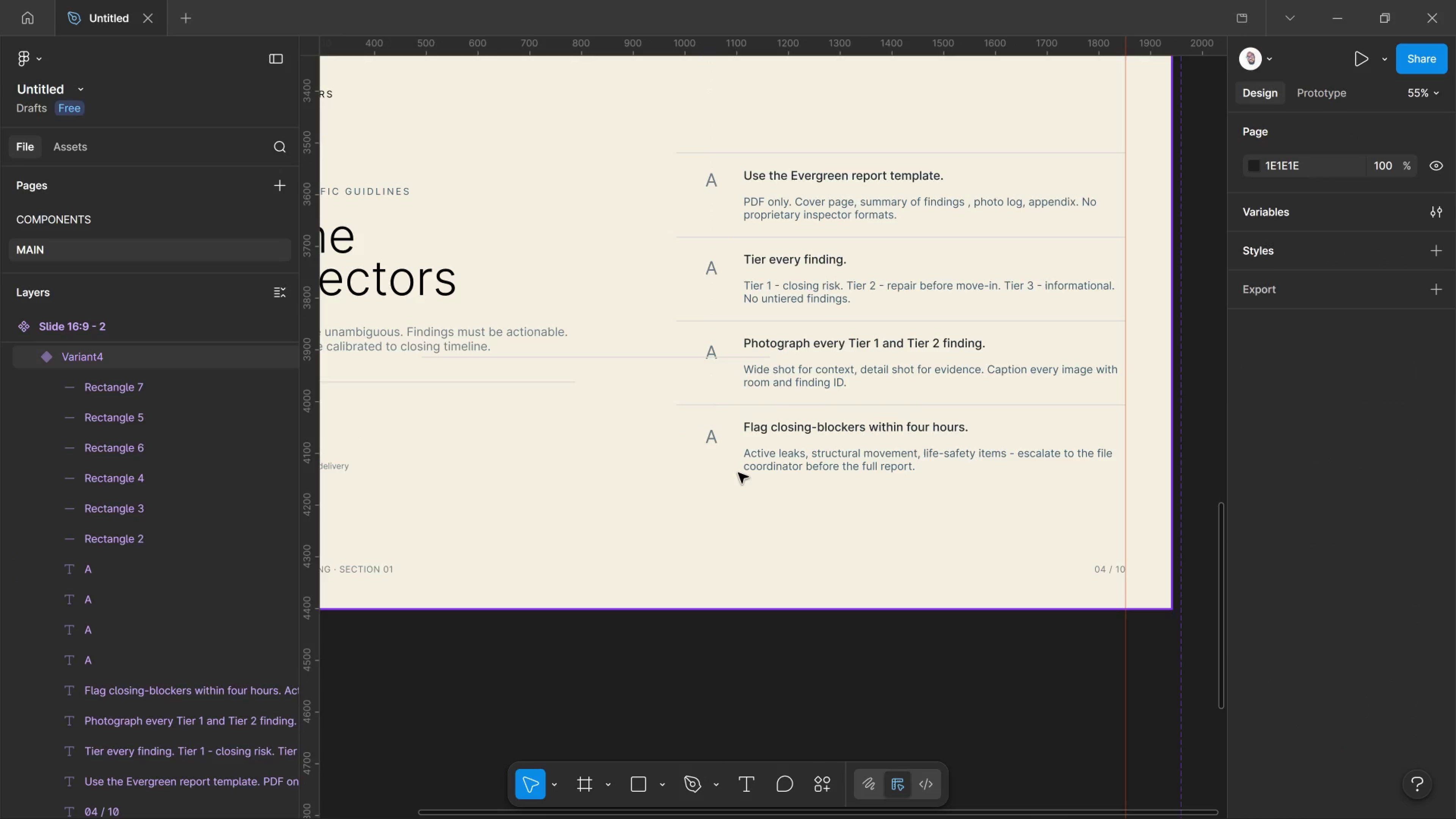 
key(Control+ControlLeft)
 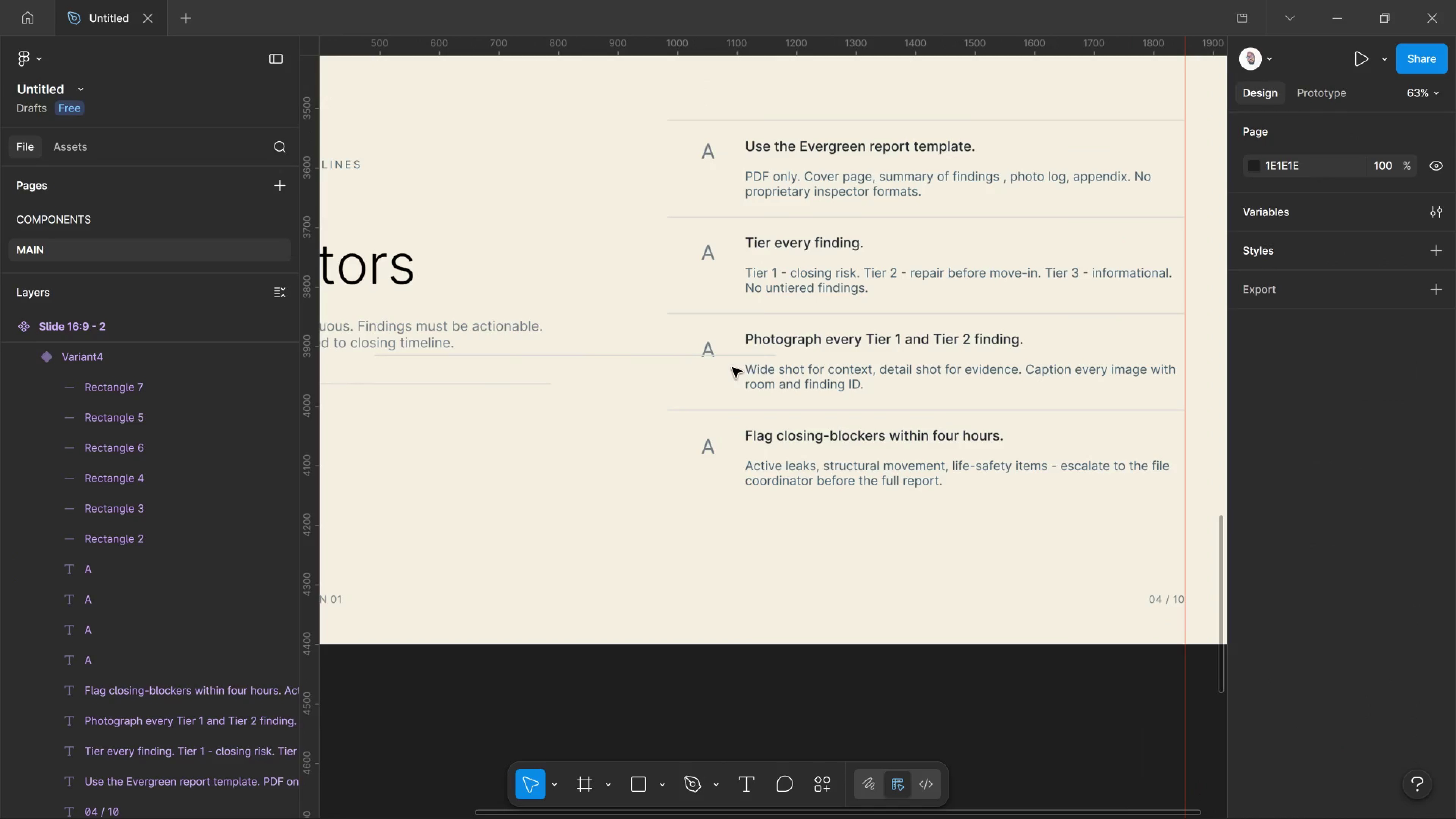 
key(Control+ControlLeft)
 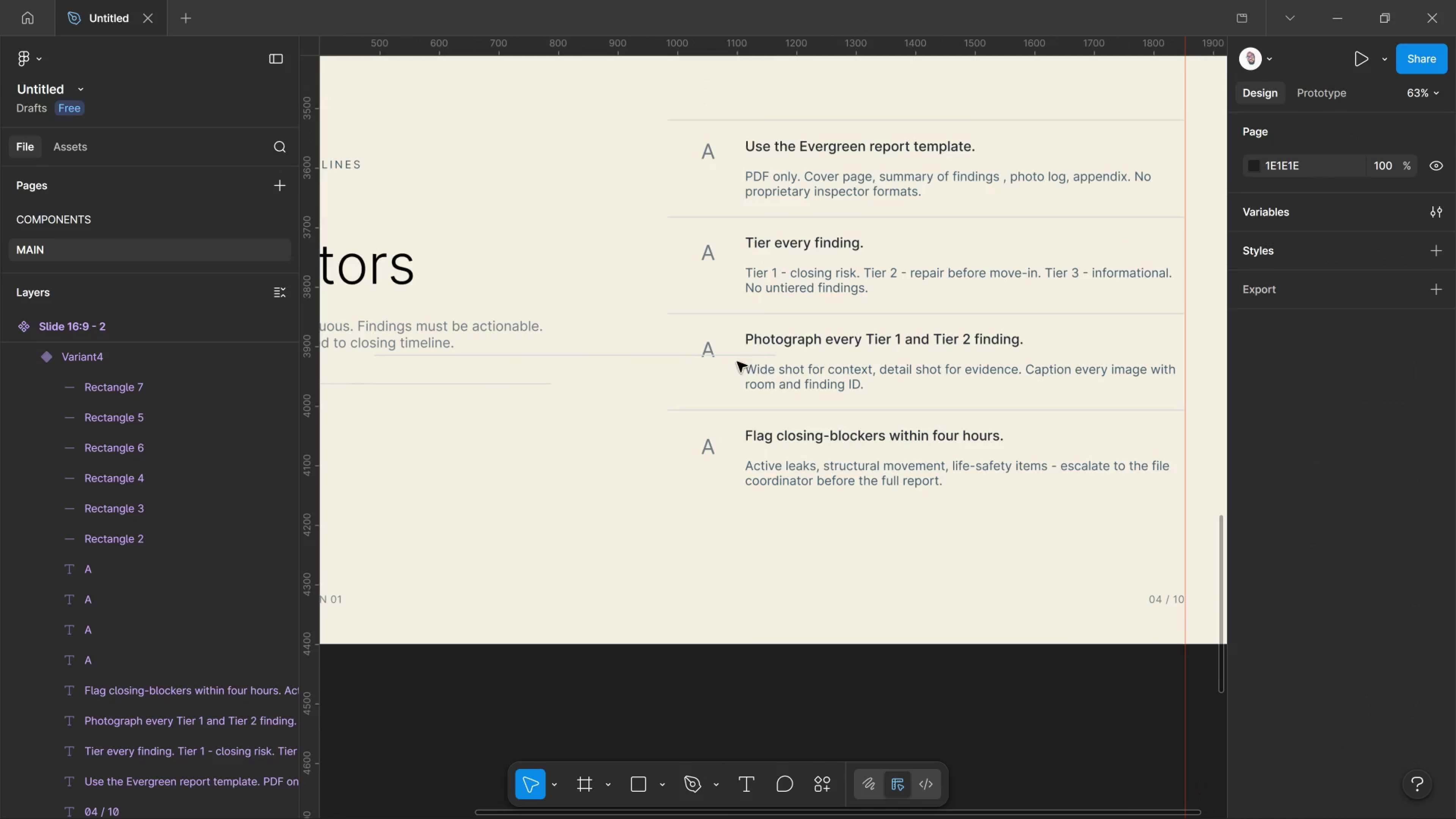 
scroll: coordinate [748, 350], scroll_direction: up, amount: 5.0
 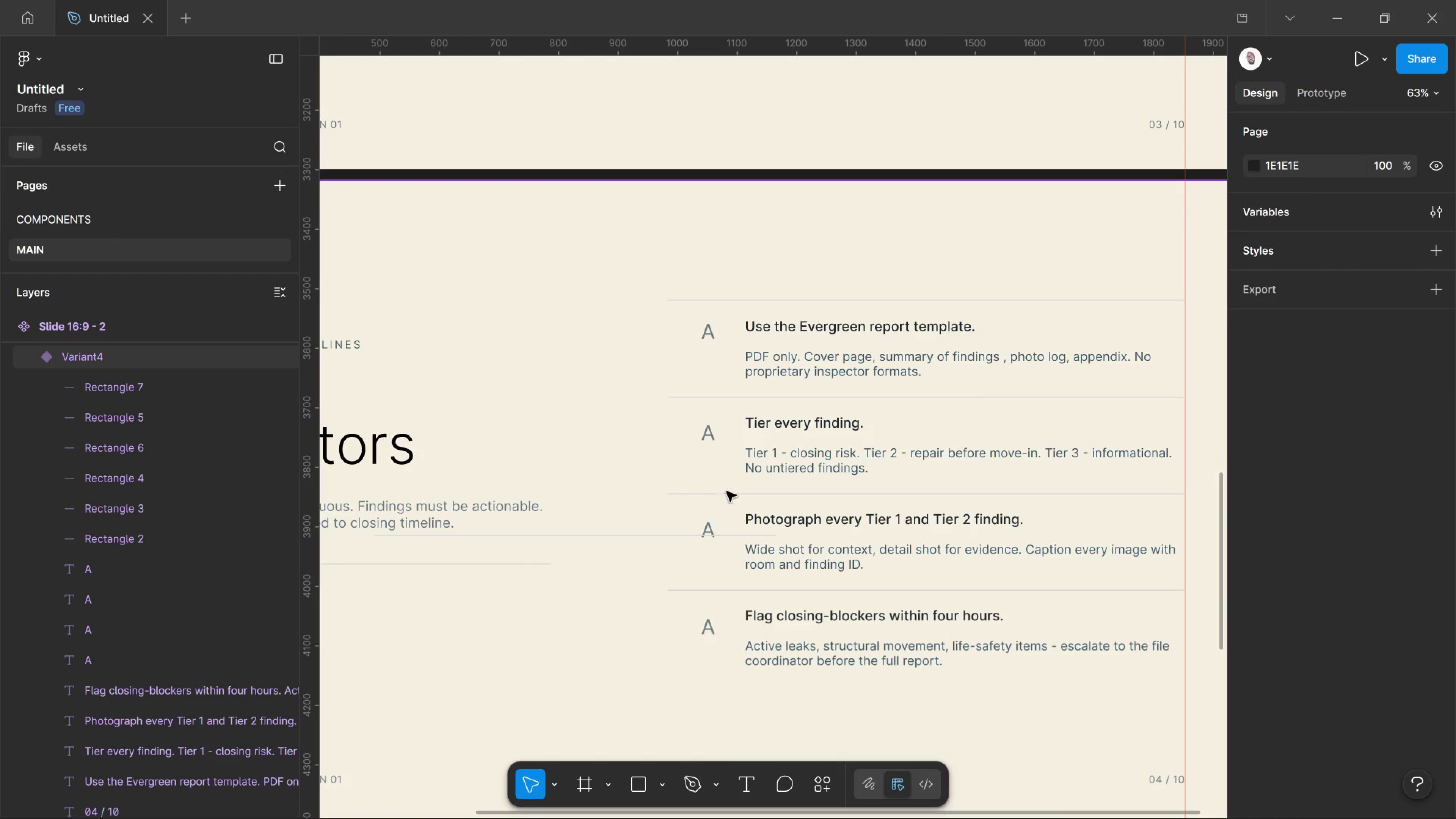 
hold_key(key=ControlLeft, duration=1.54)
scroll: coordinate [721, 497], scroll_direction: up, amount: 7.0
 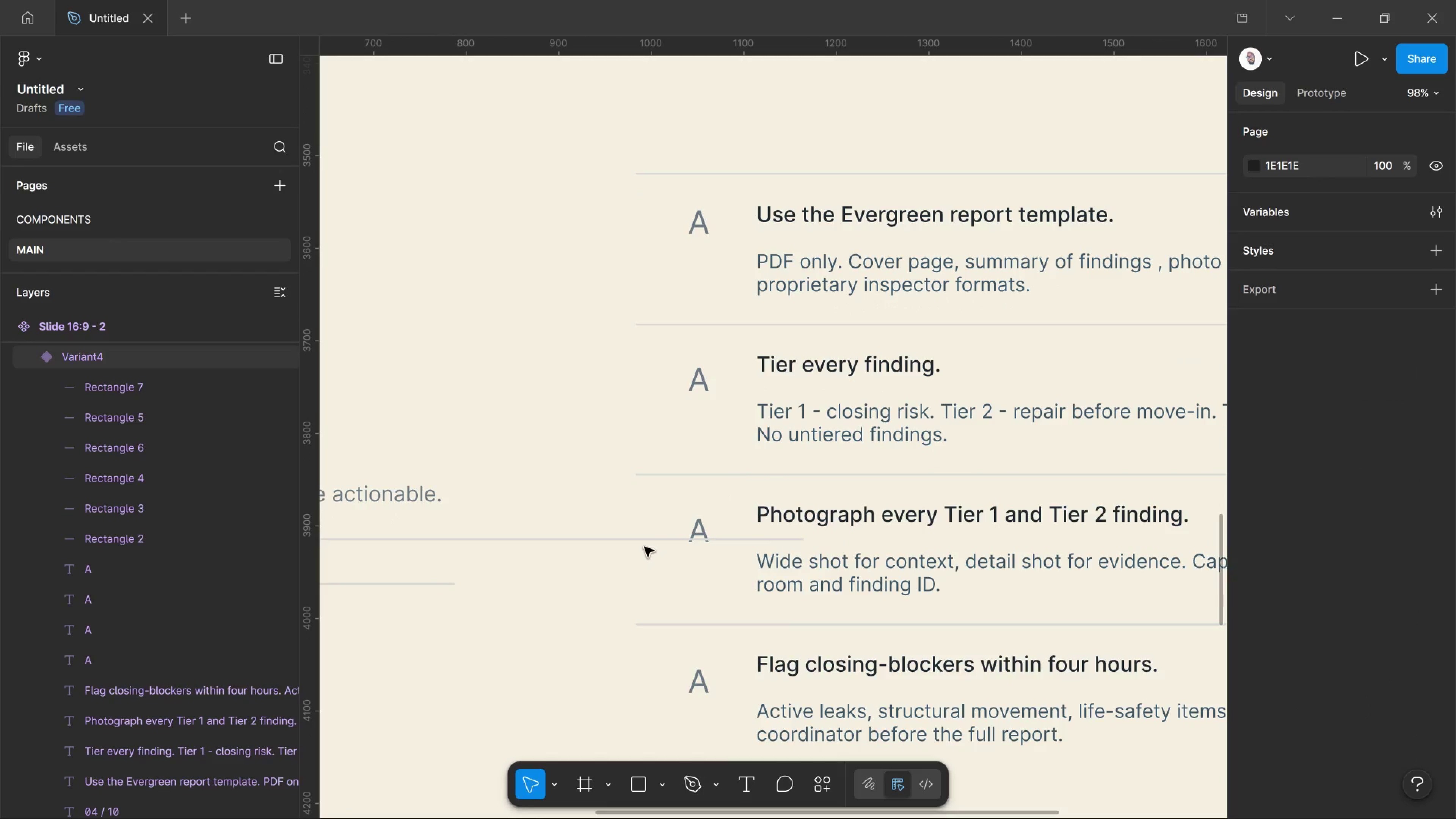 
hold_key(key=ControlLeft, duration=1.12)
left_click([642, 539])
 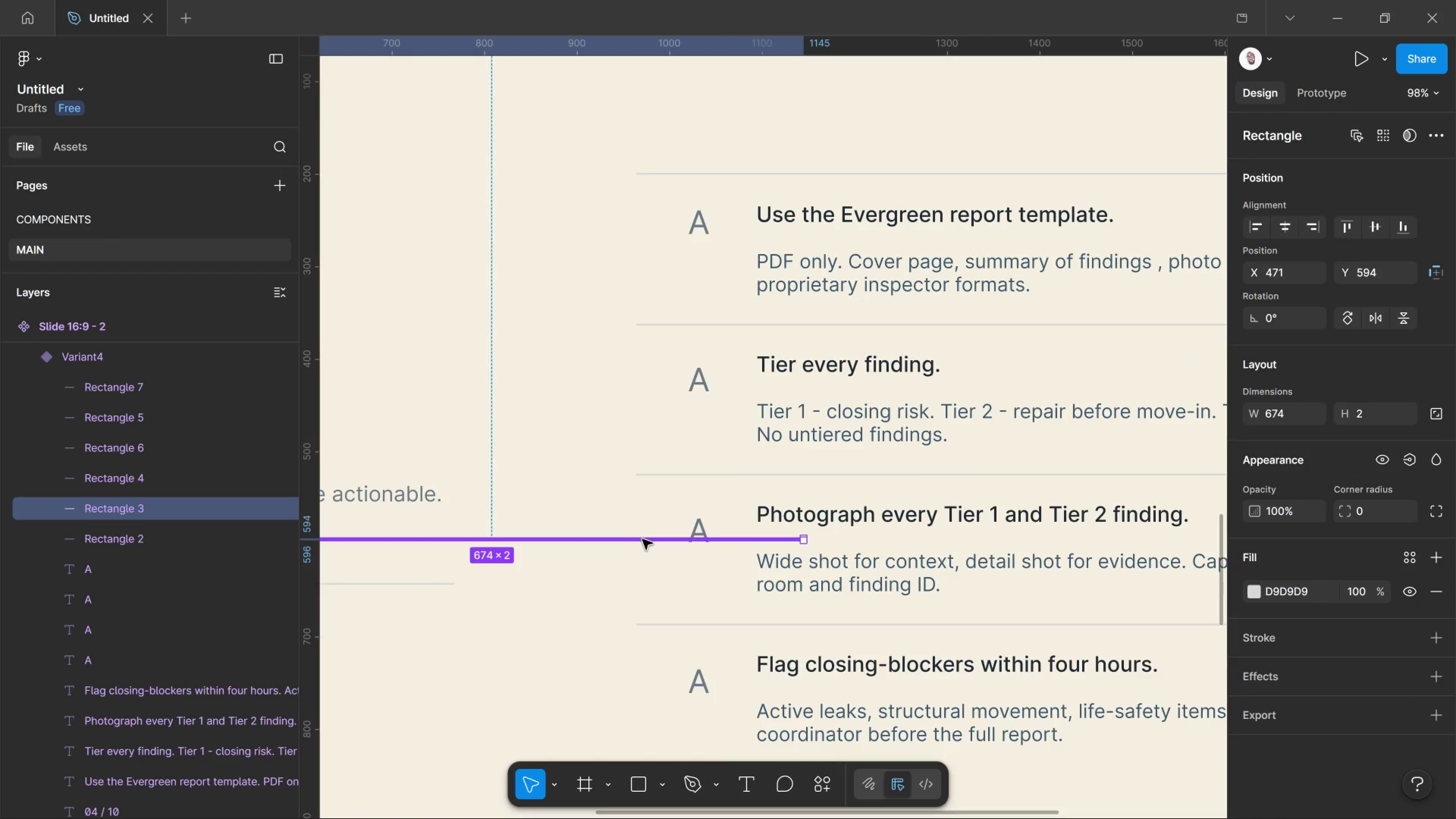 
key(Delete)
 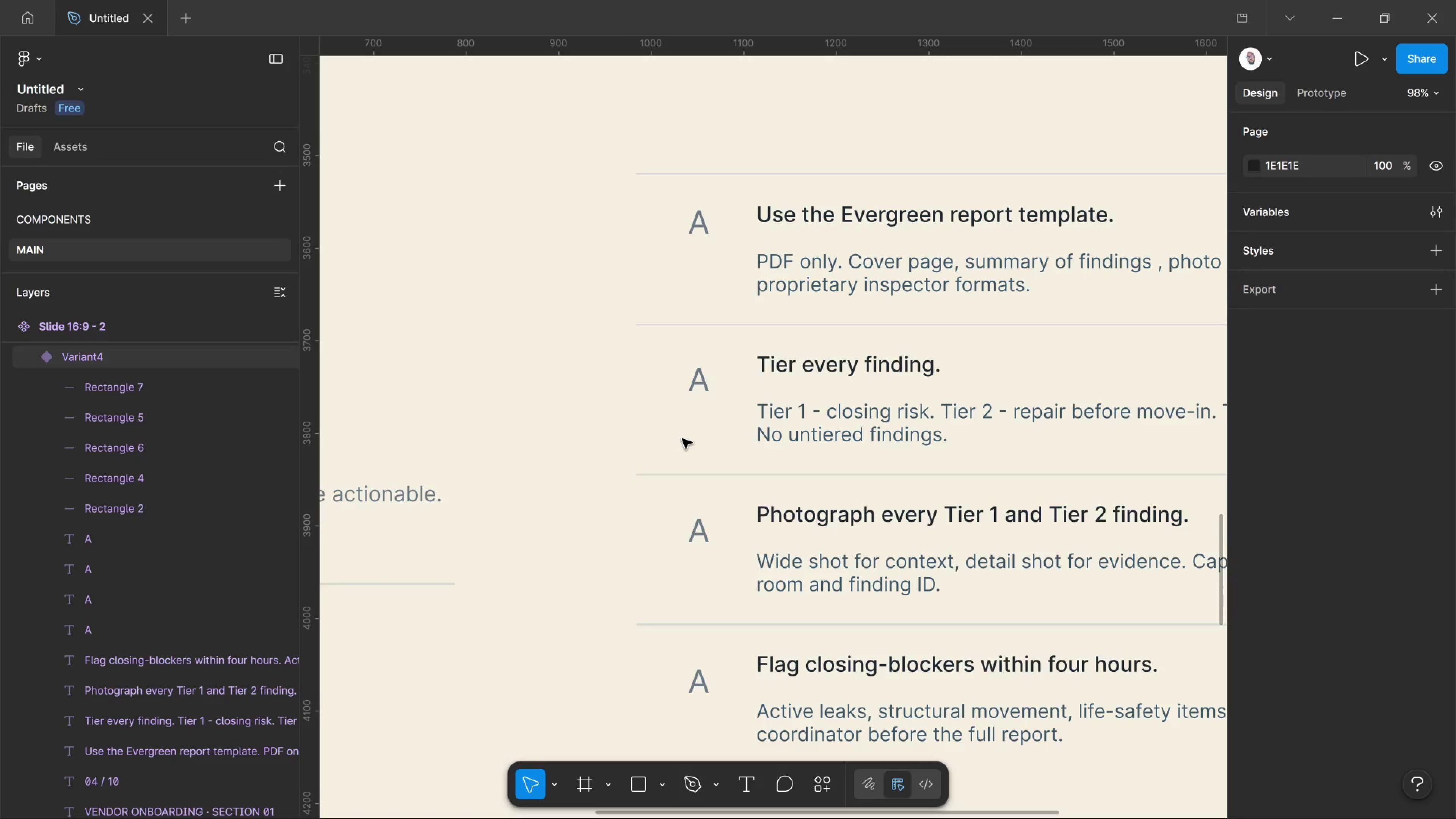 
key(T)
 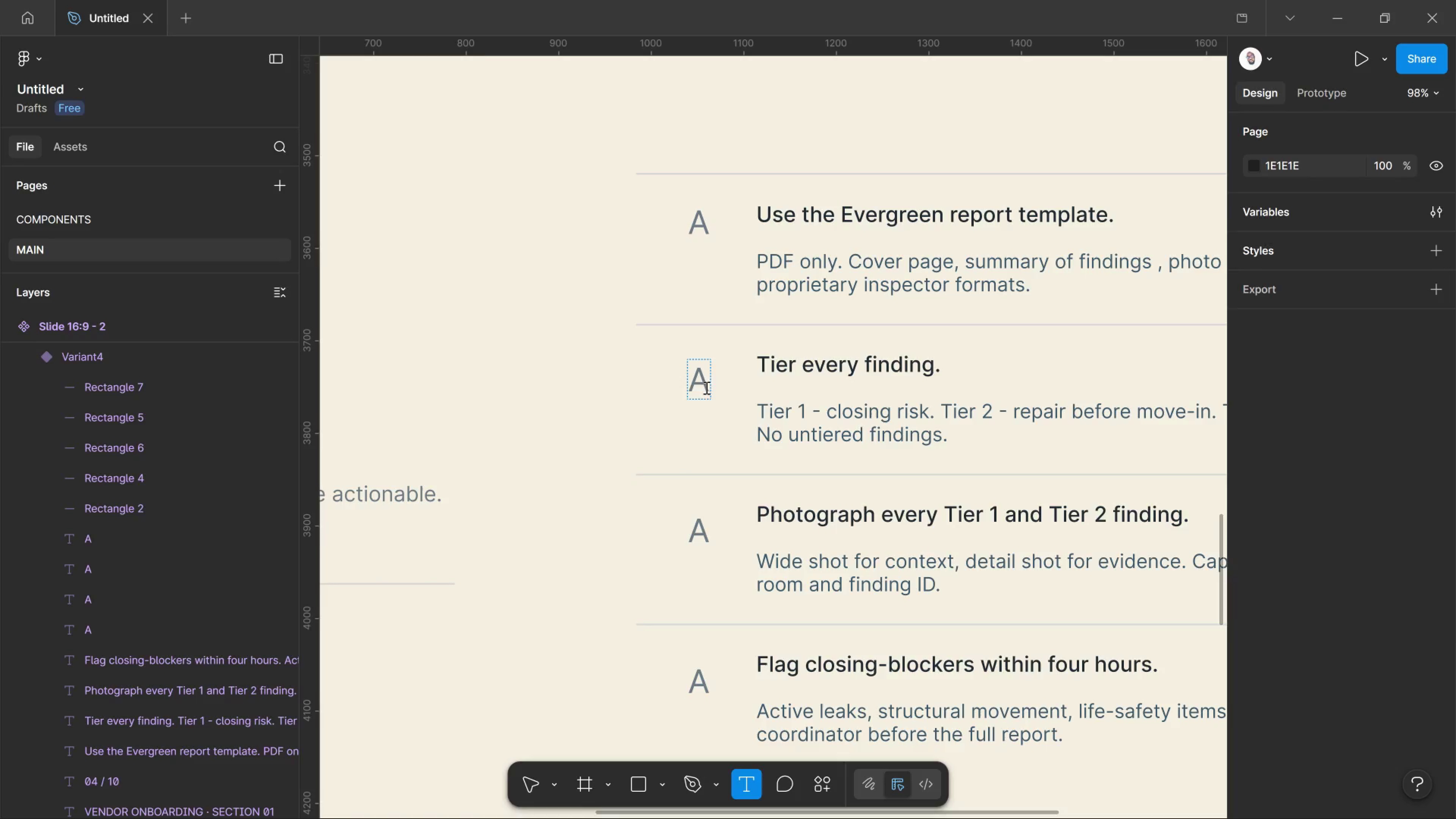 
left_click_drag(start_coordinate=[706, 388], to_coordinate=[687, 388])
 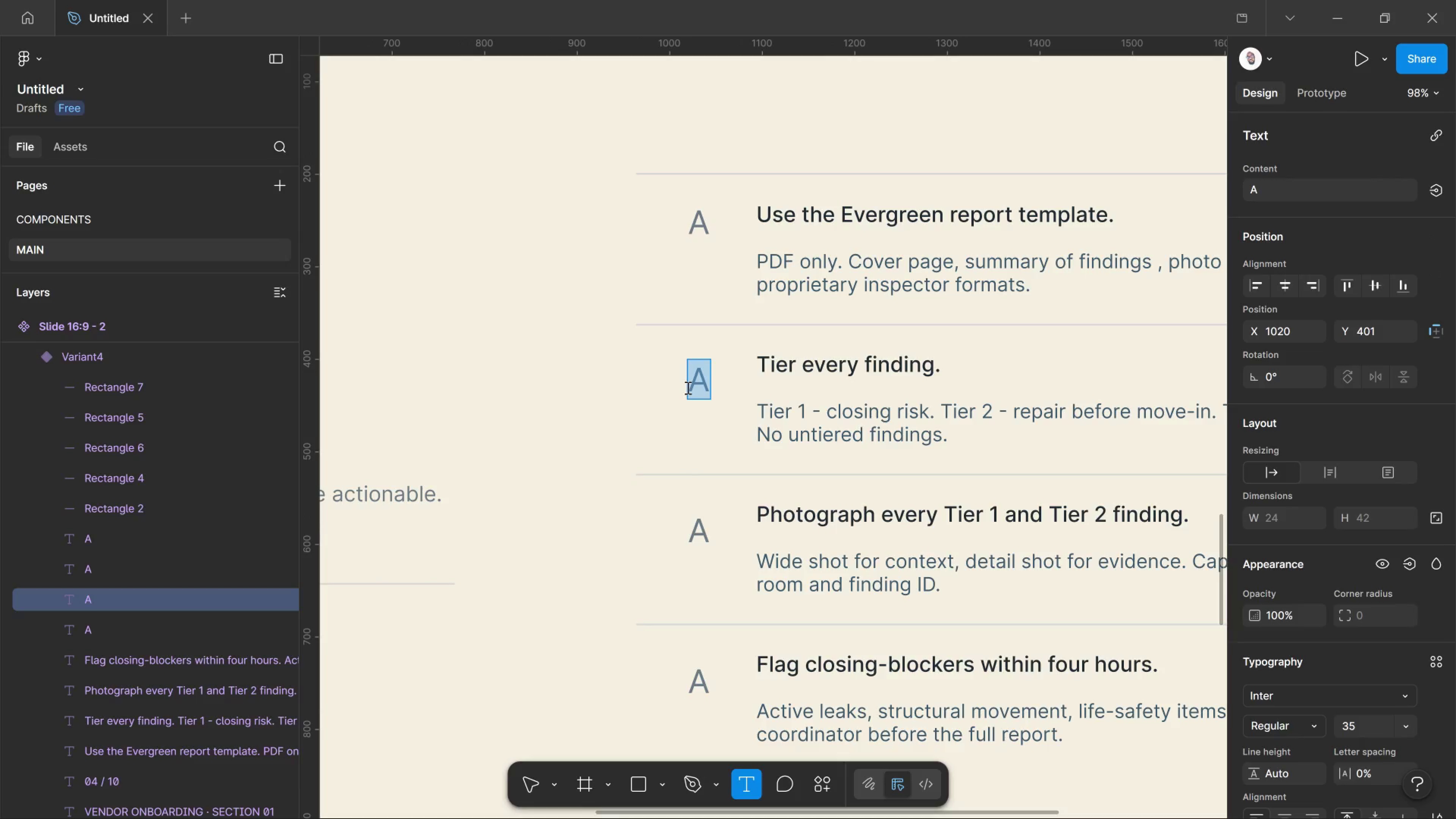 
key(CapsLock)
 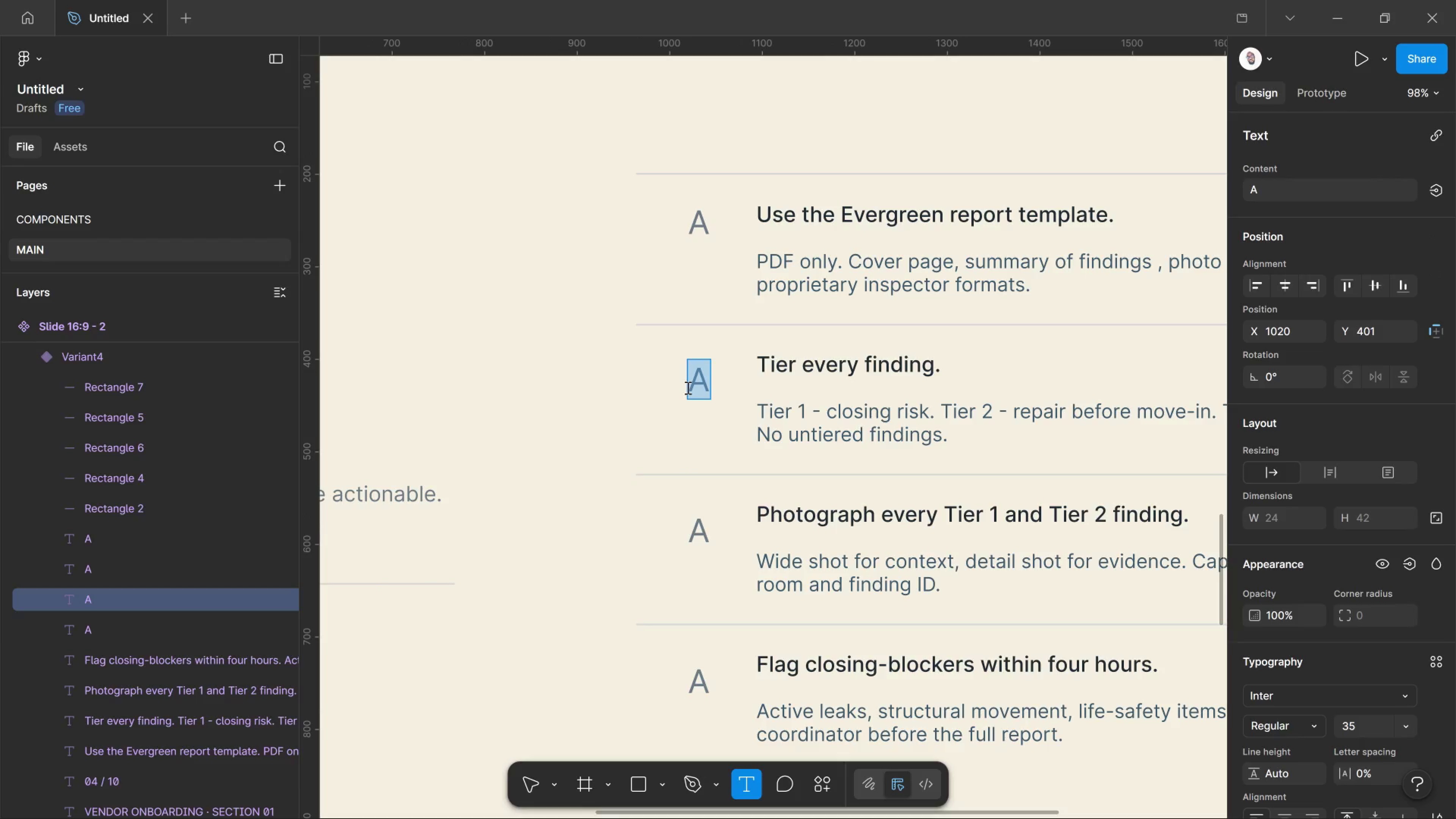 
key(CapsLock)
 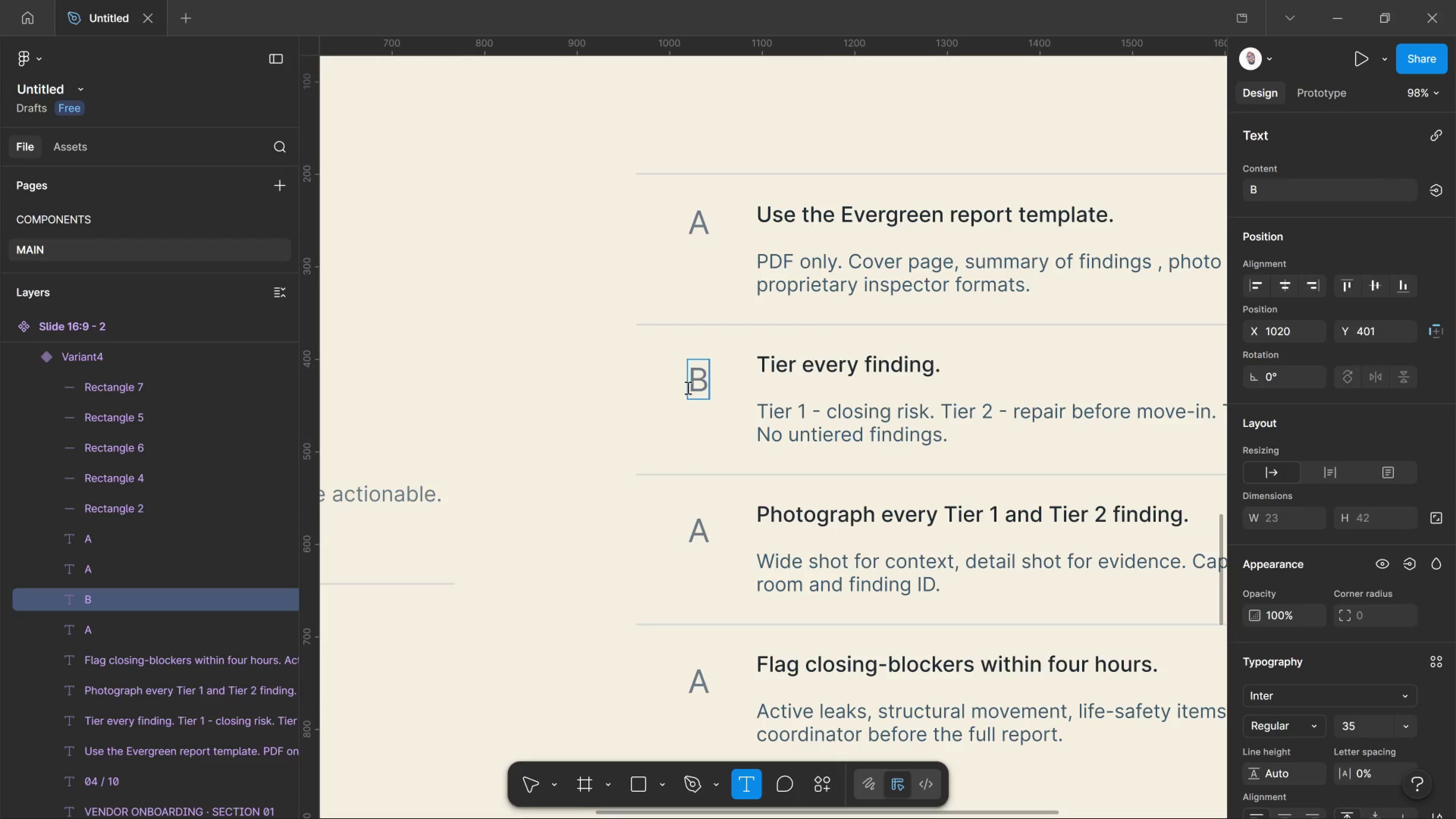 
key(B)
 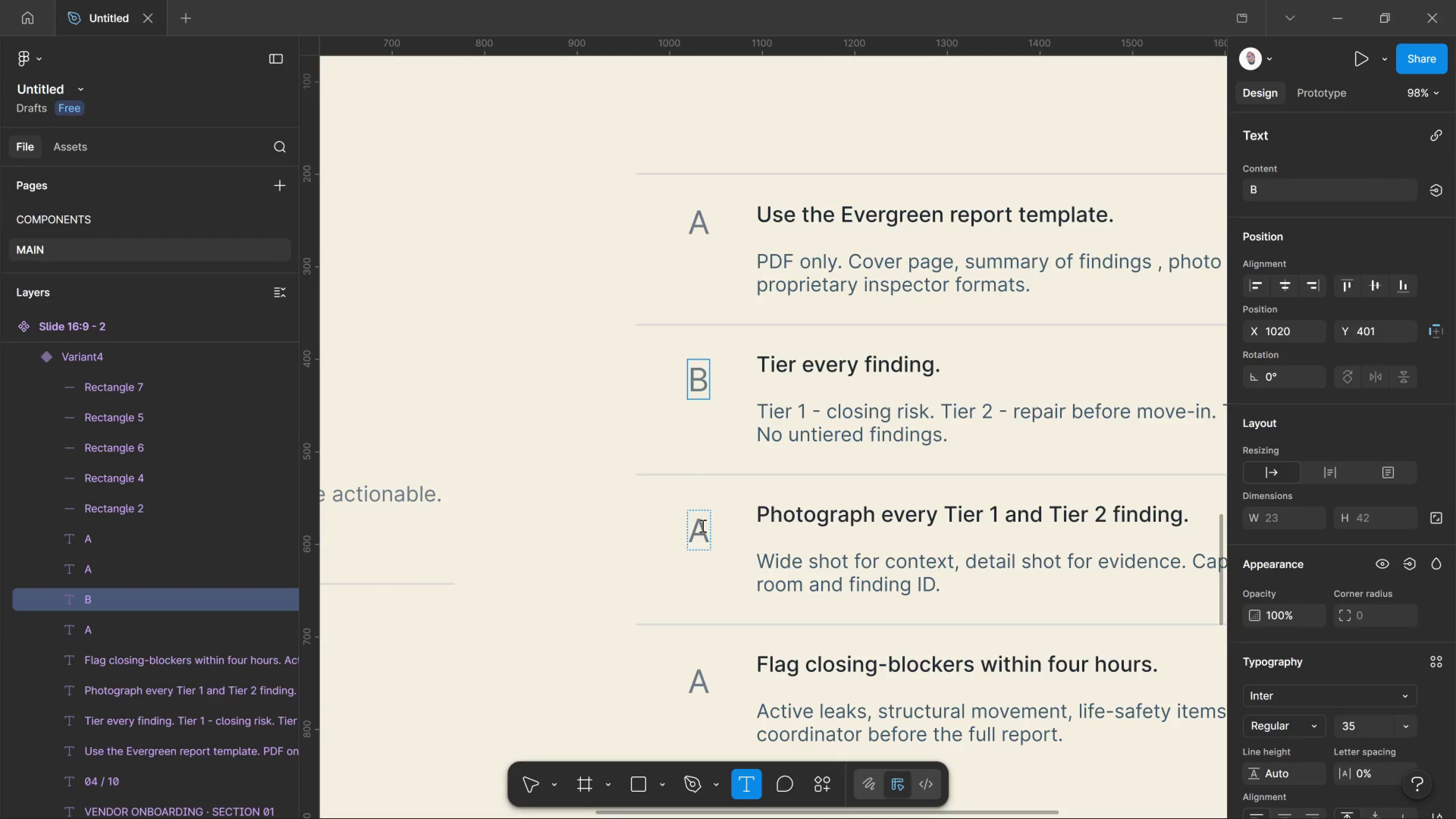 
left_click([702, 526])
 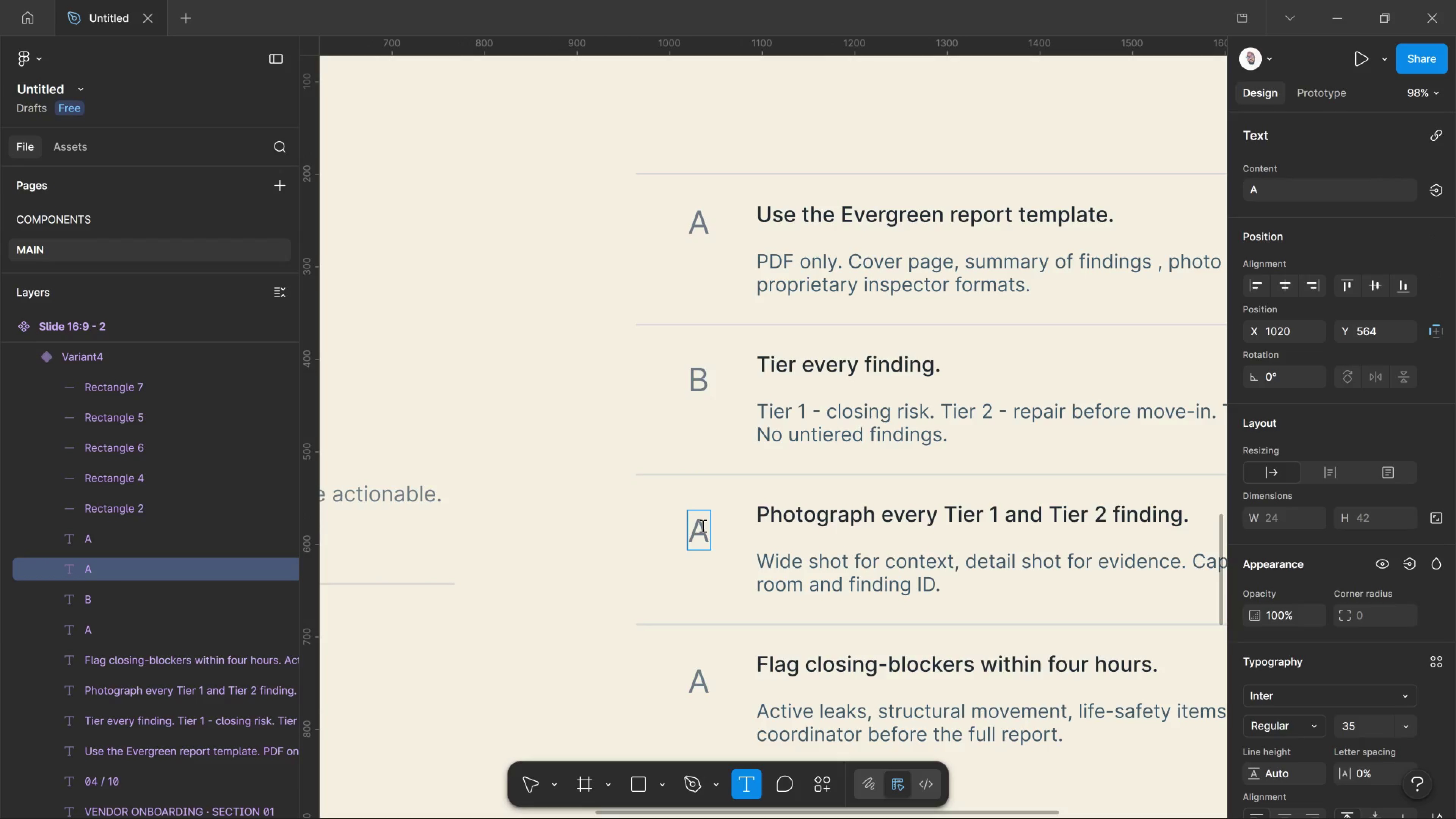 
key(Control+A)
 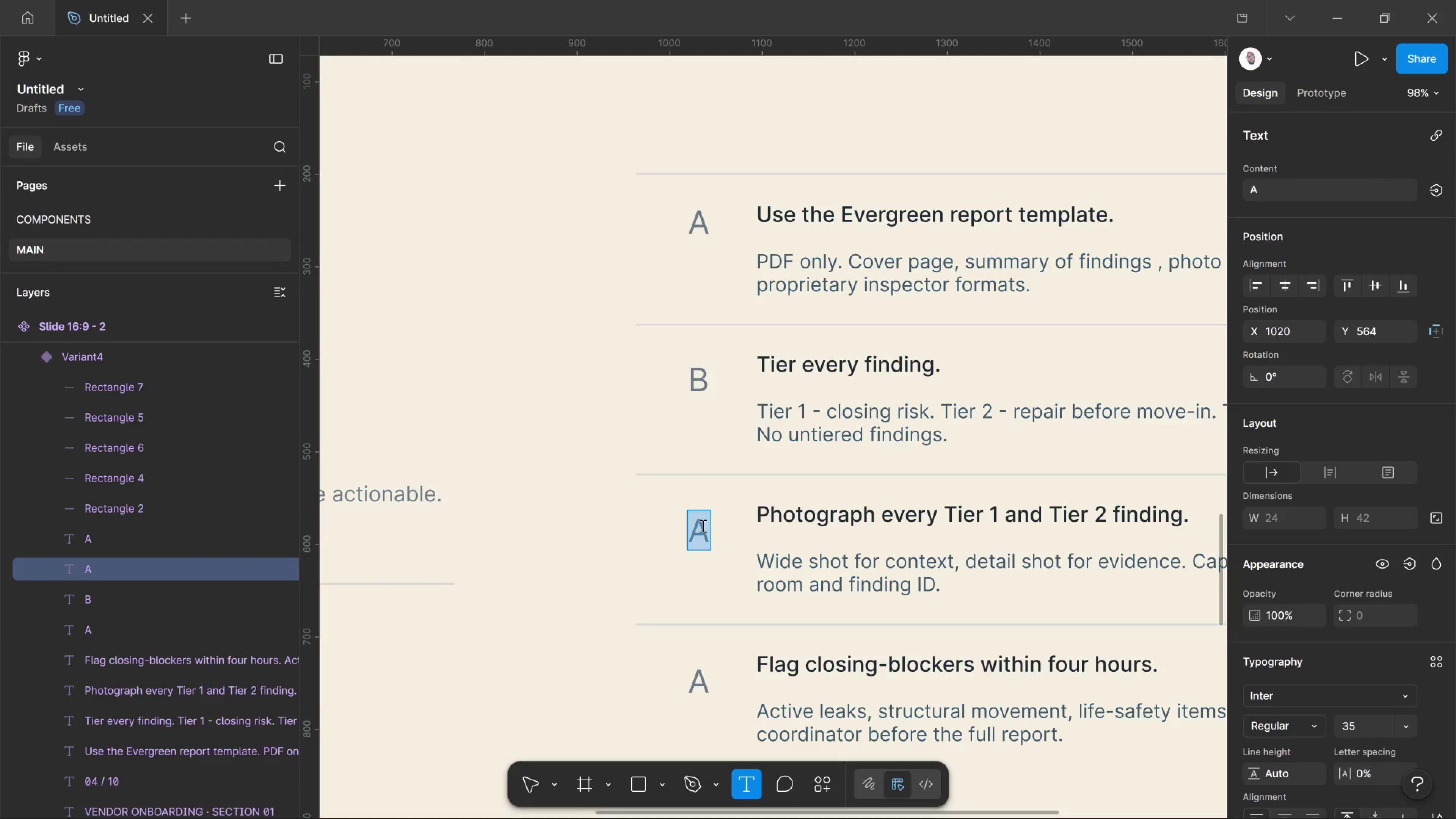 
key(C)
 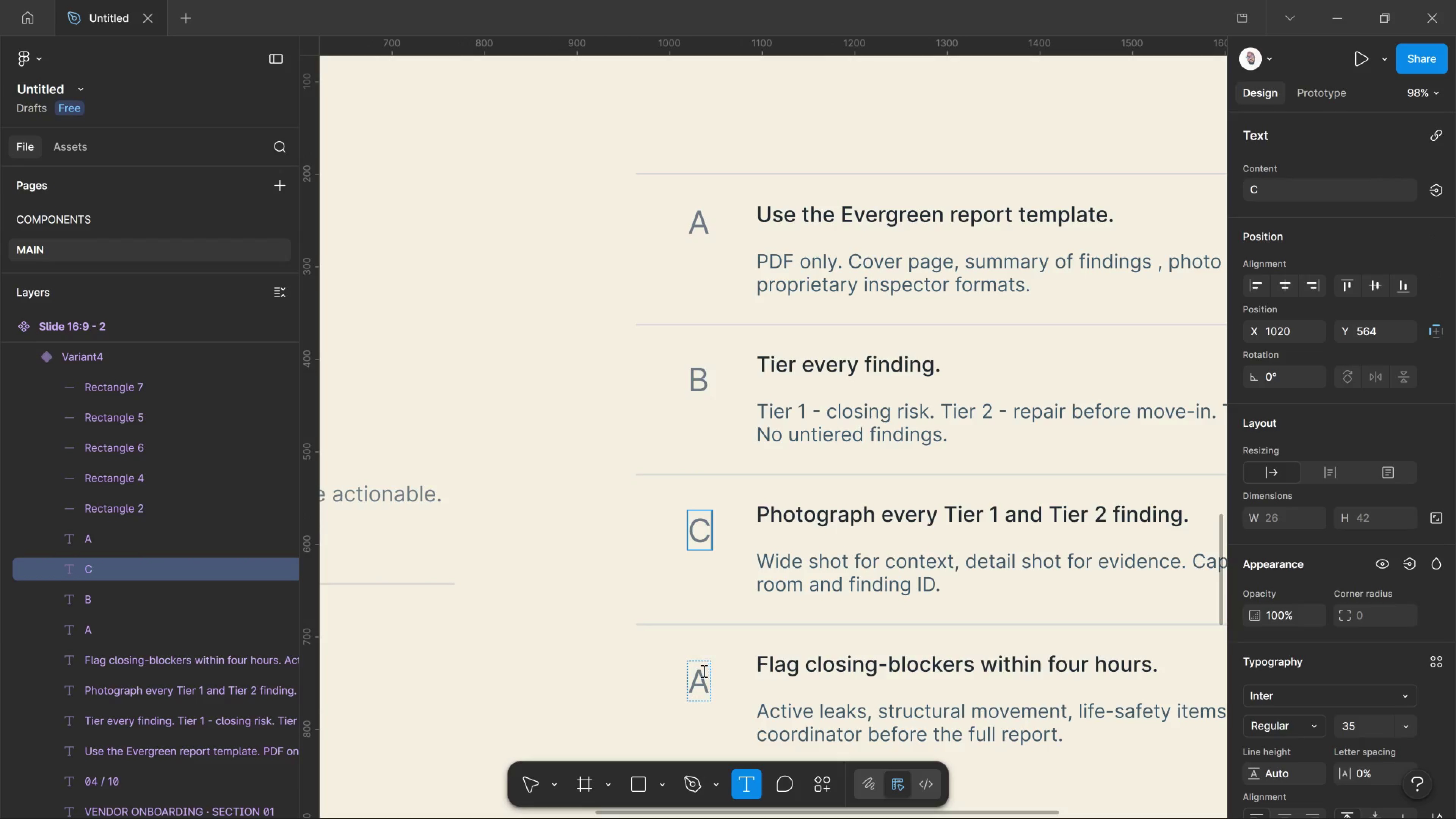 
left_click_drag(start_coordinate=[703, 671], to_coordinate=[687, 667])
 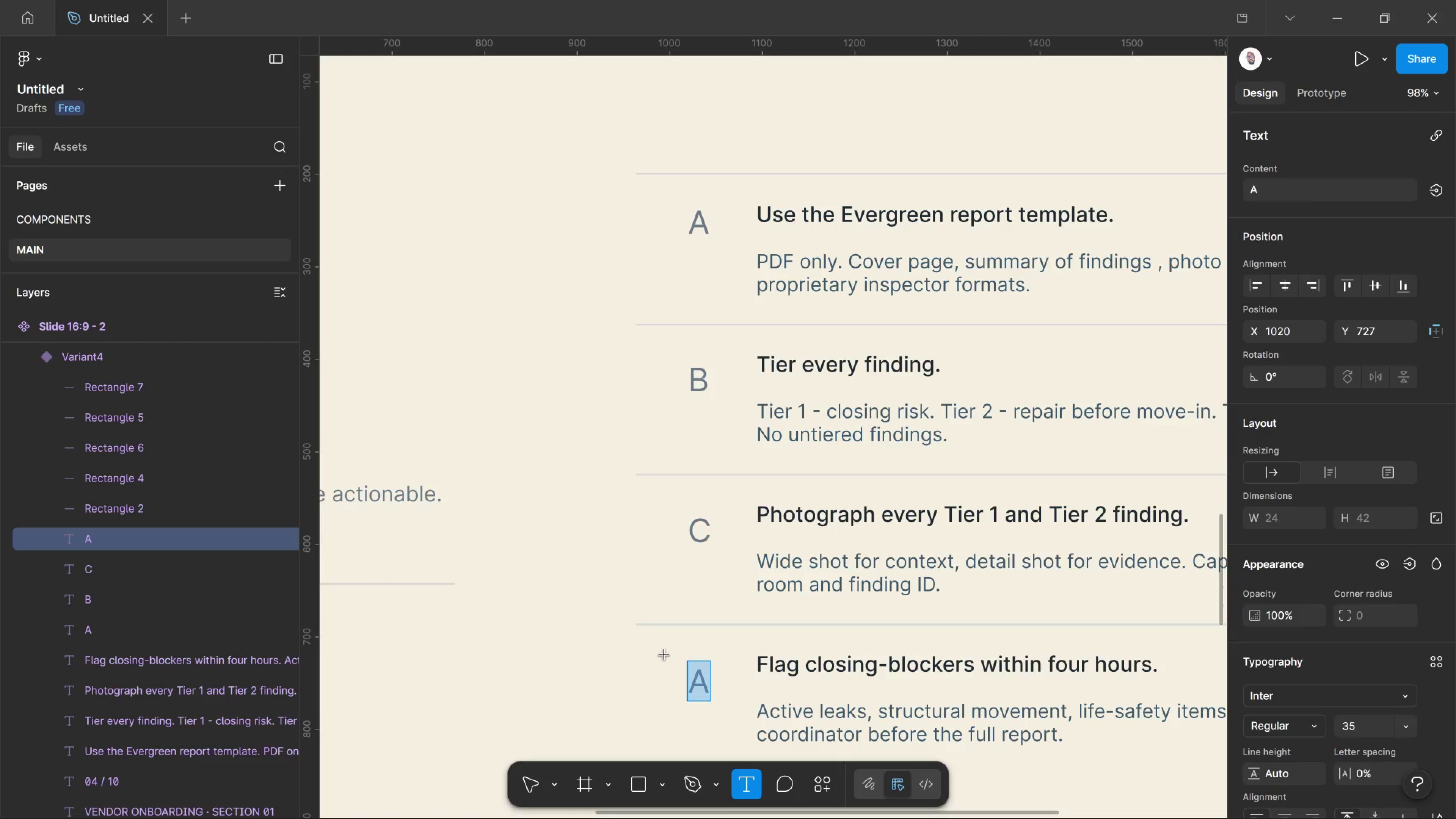 
key(D)
 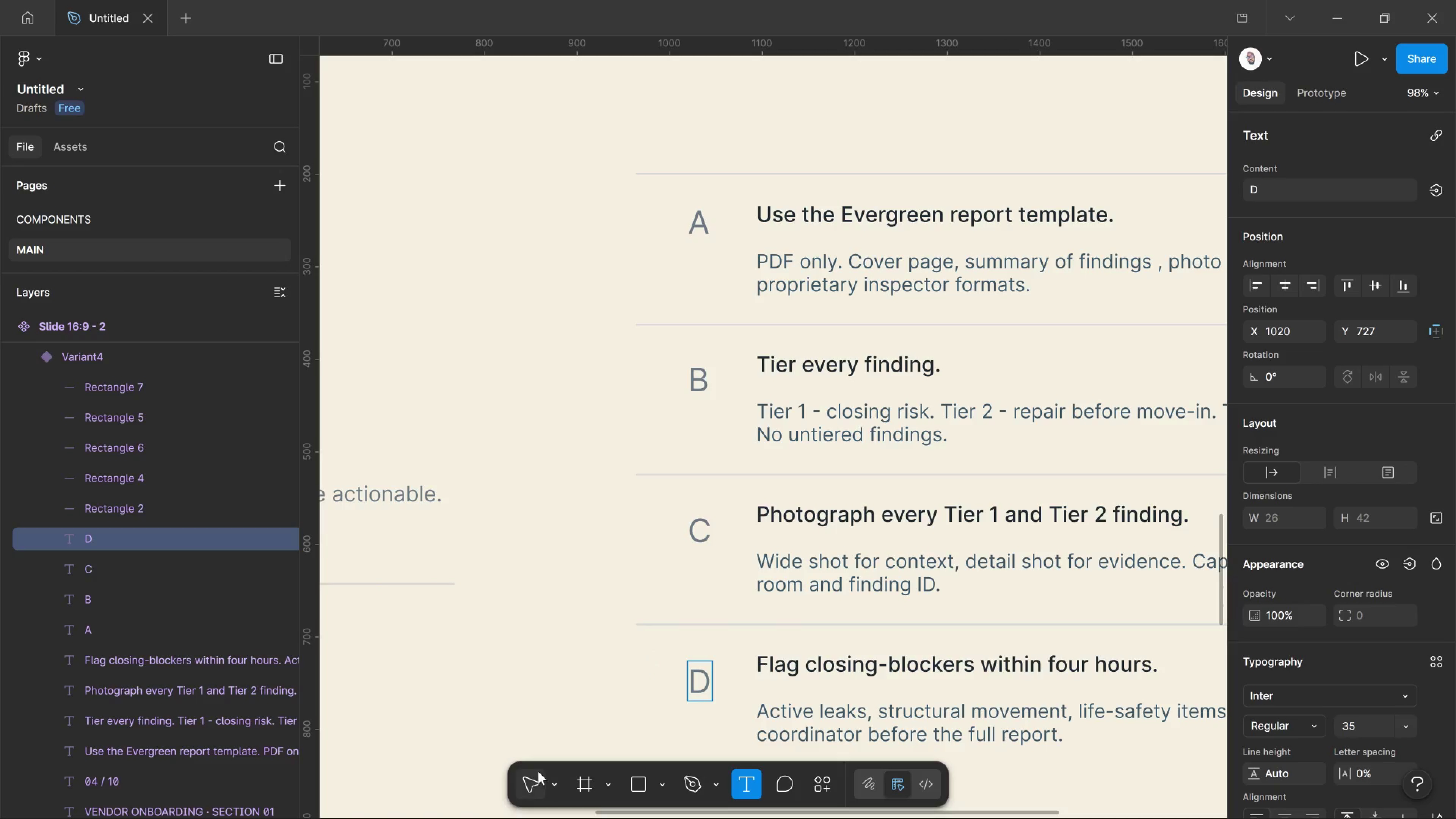 
left_click([532, 771])
 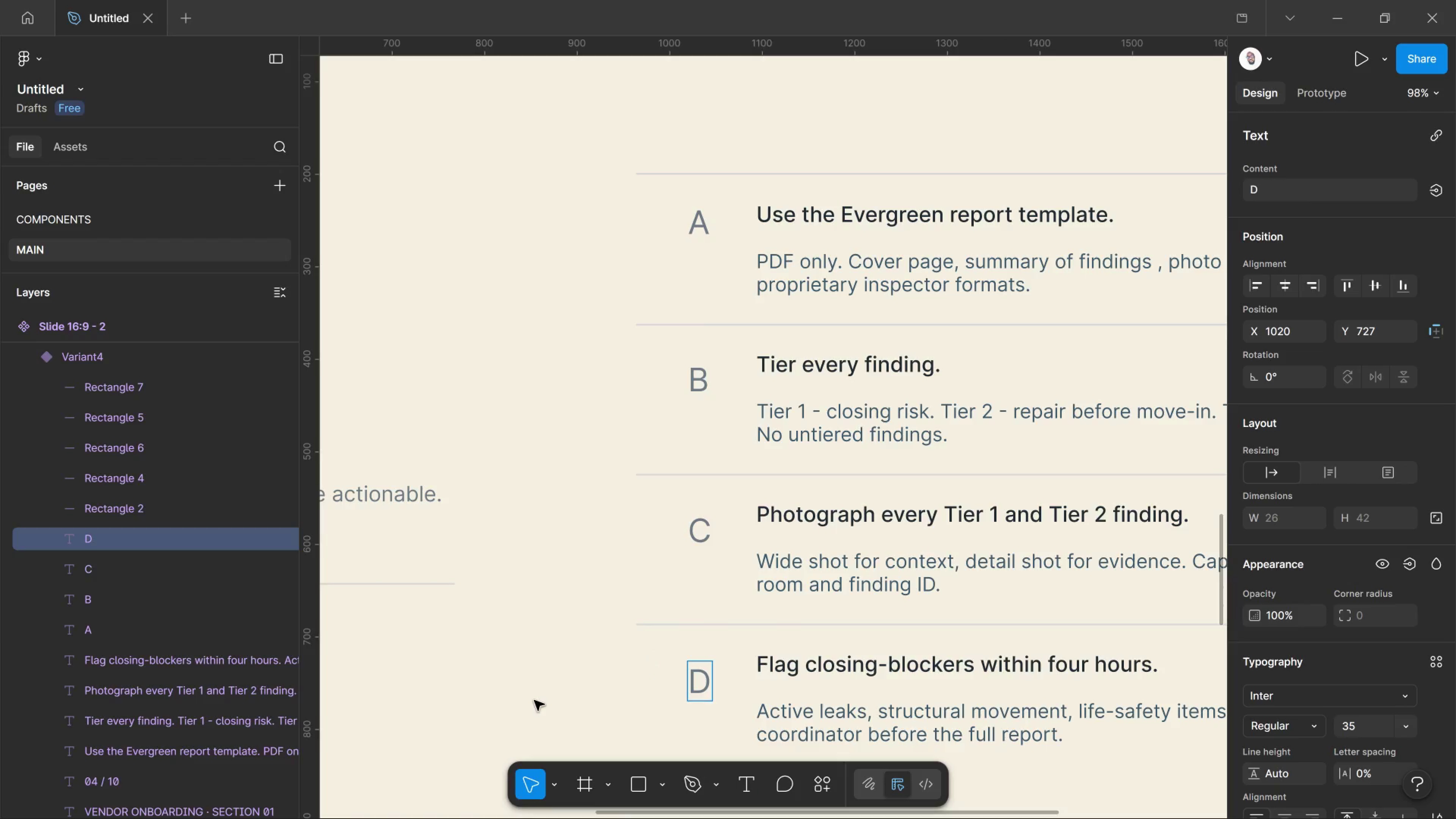 
left_click([534, 700])
 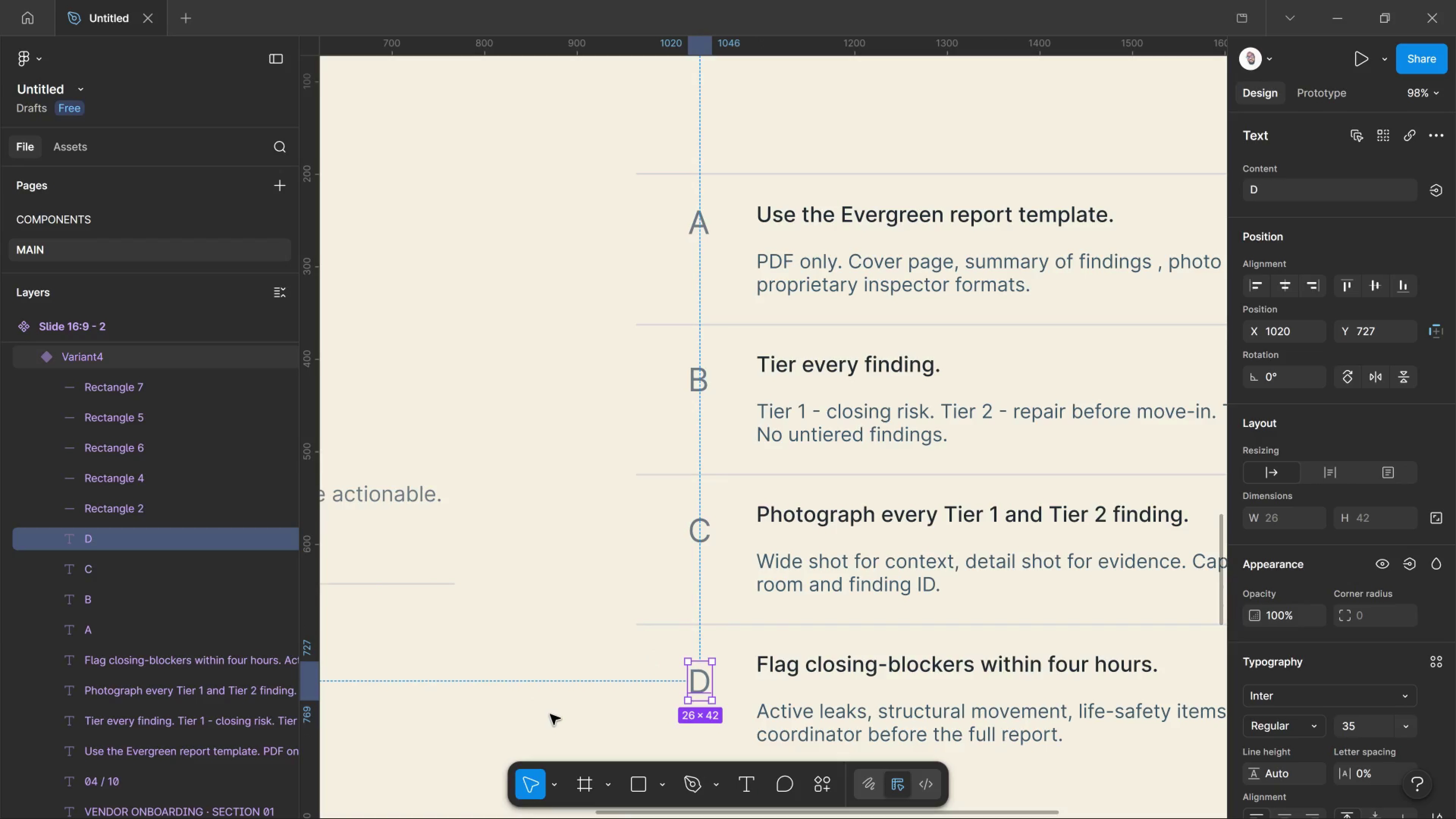 
left_click([550, 714])
 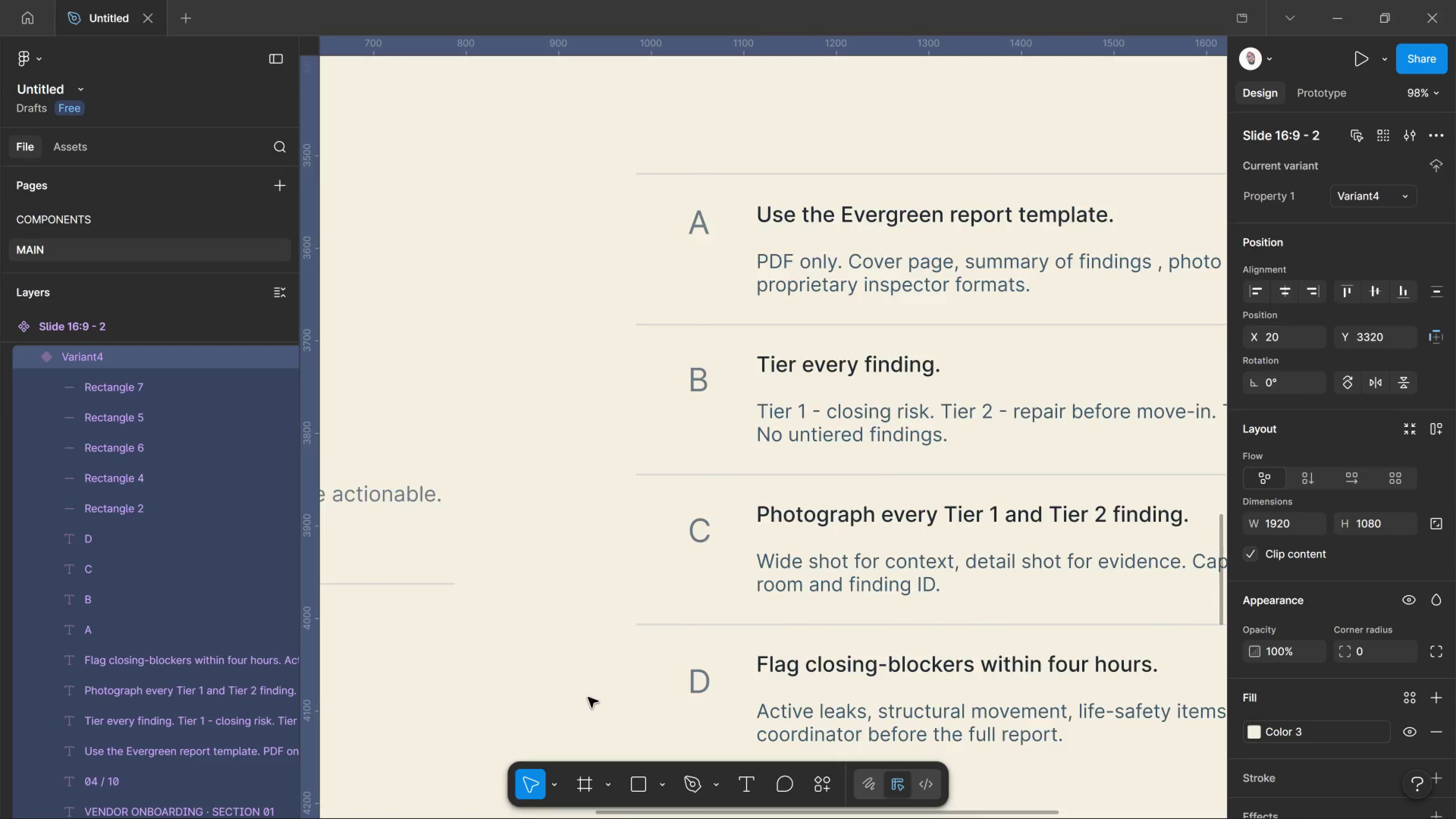 
scroll: coordinate [590, 697], scroll_direction: down, amount: 3.0
 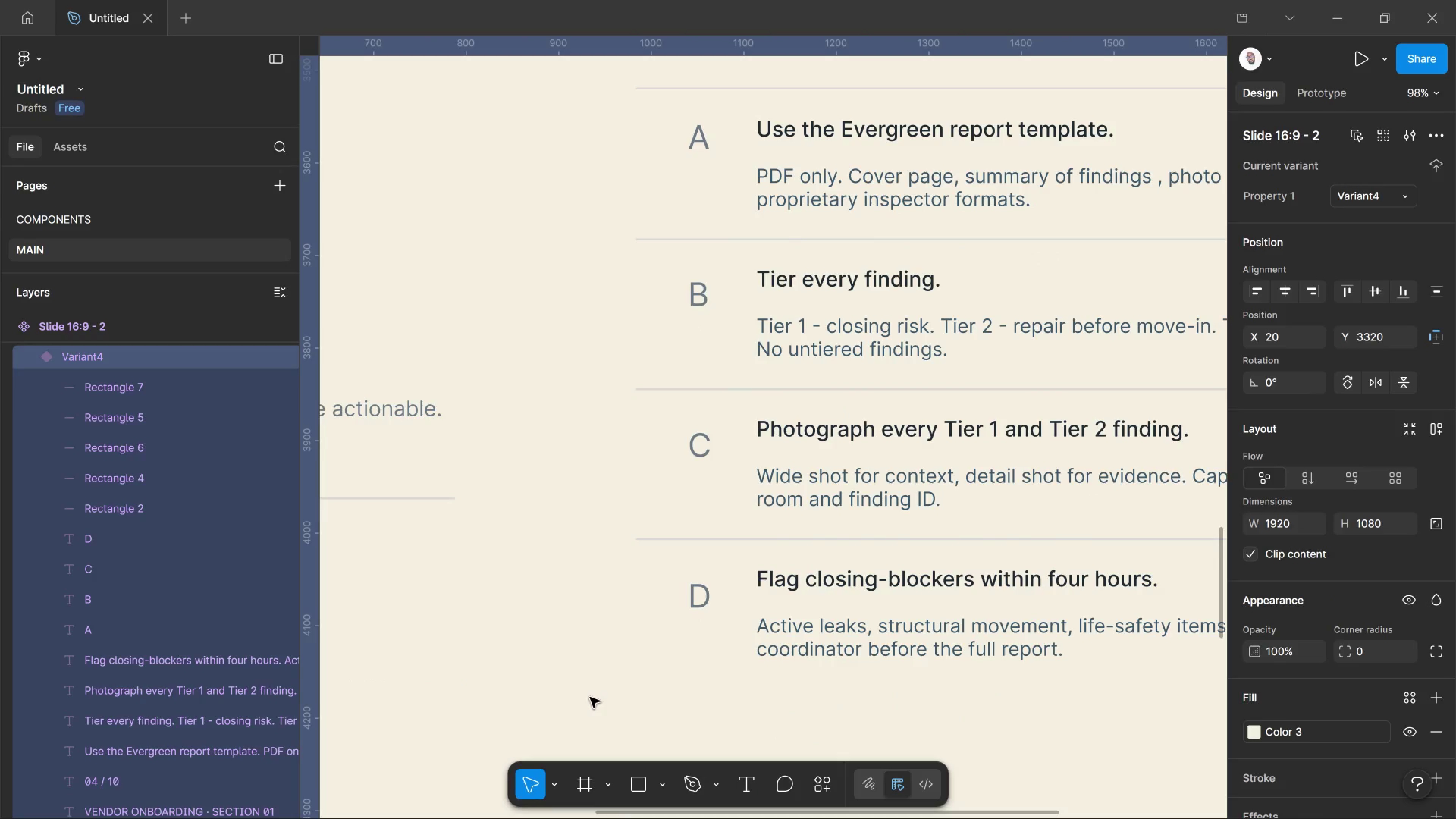 
key(Control+Minus)
 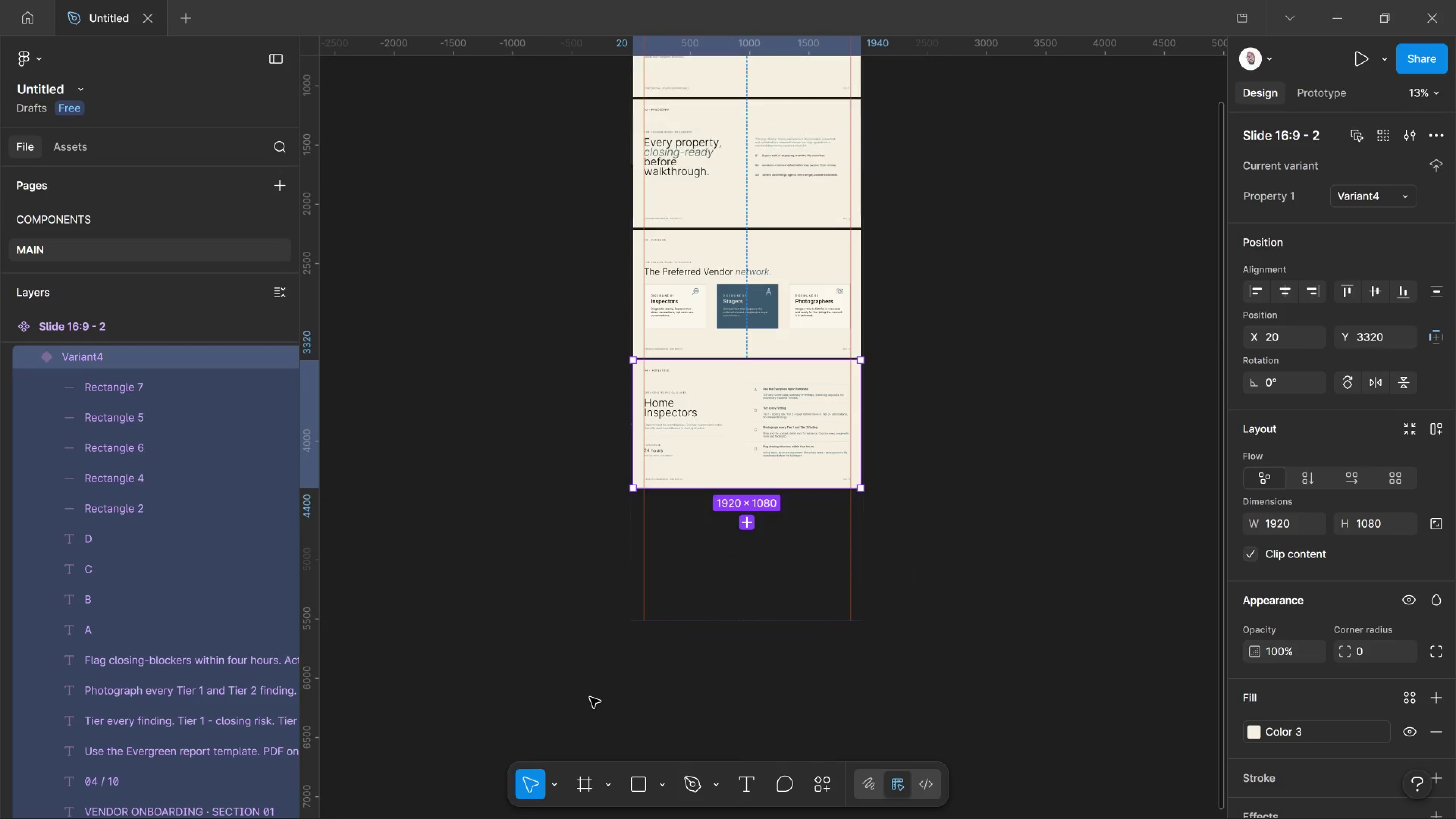 
key(Control+Minus)
 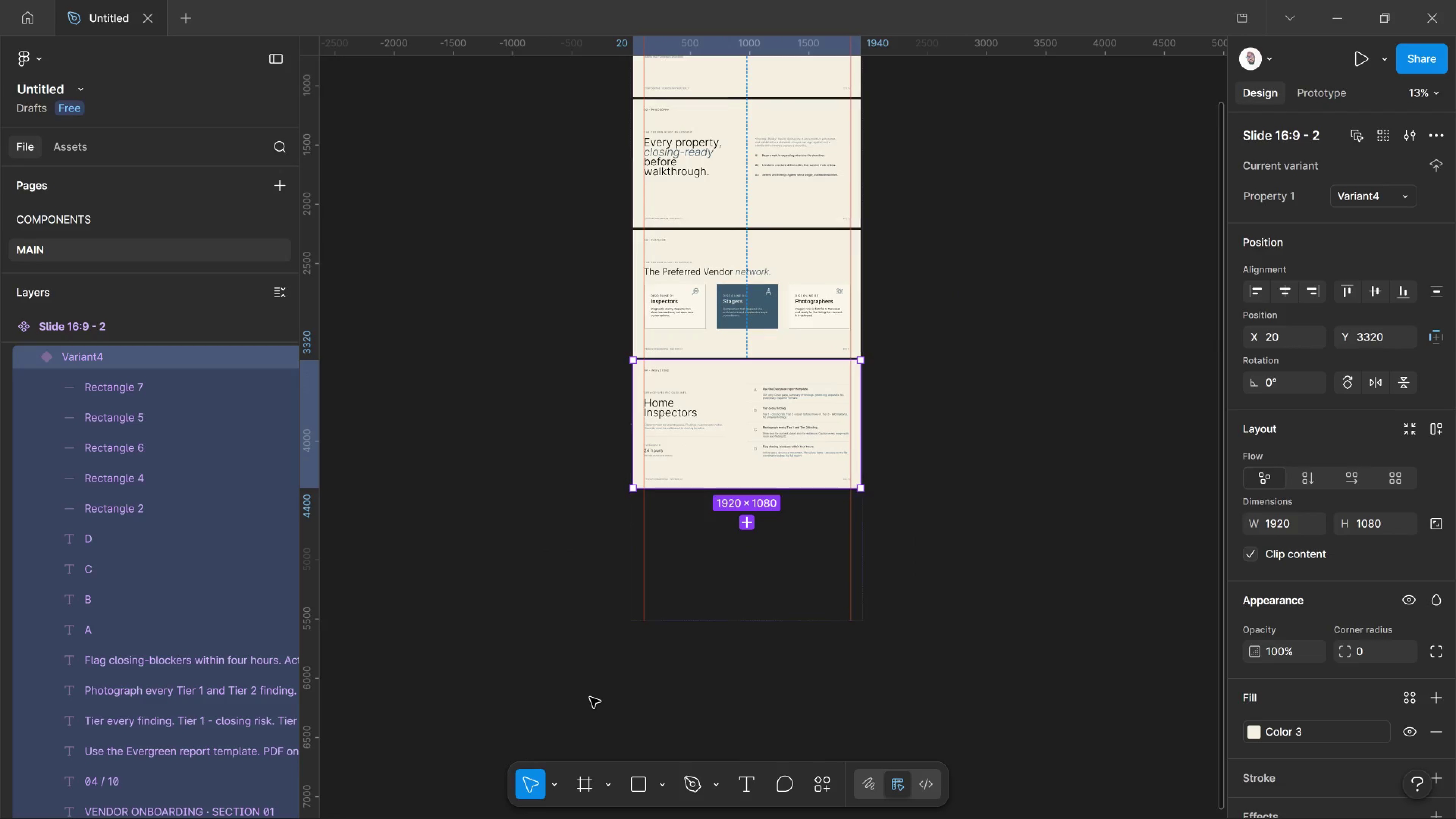 
key(Control+Equal)
 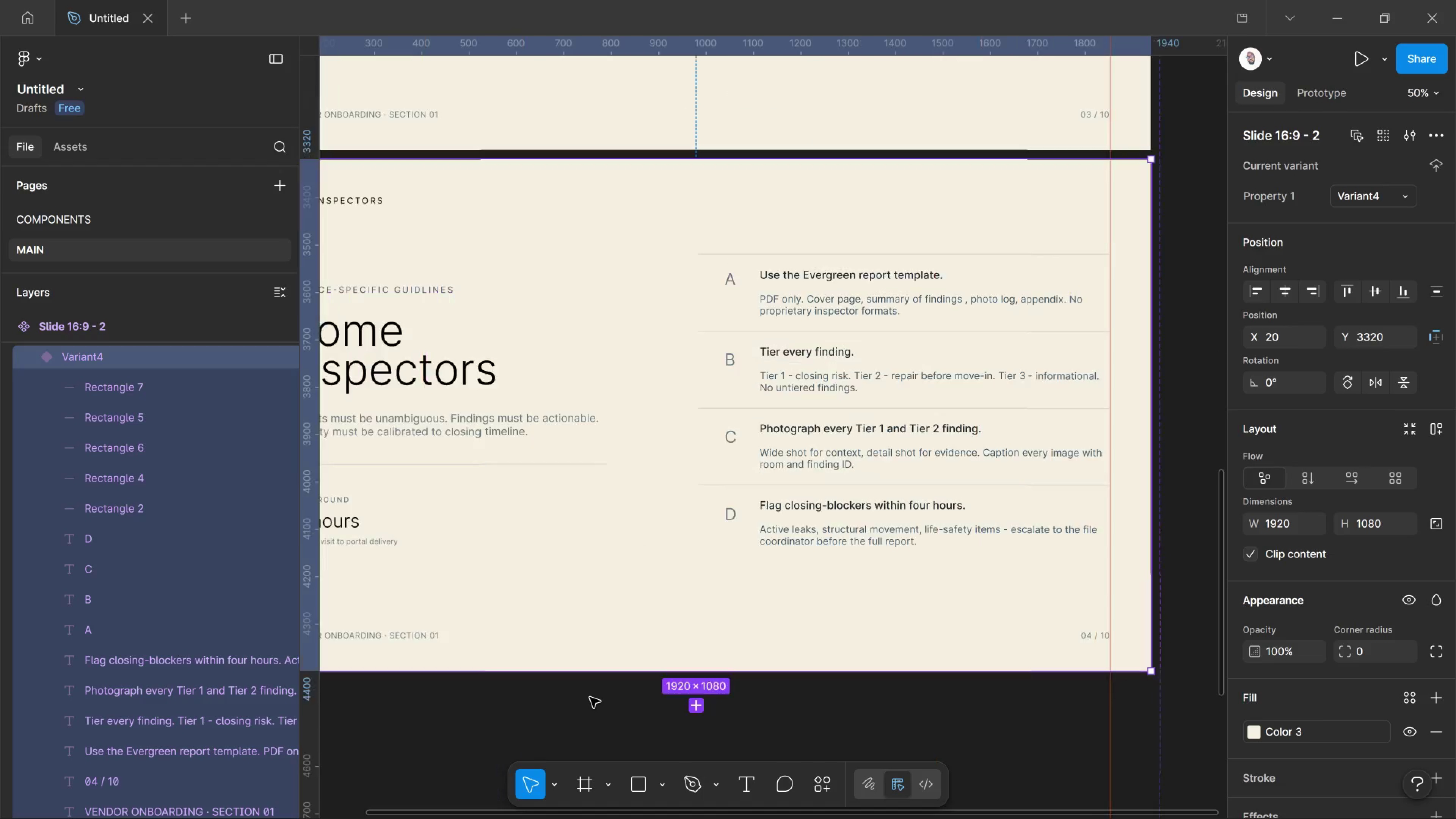 
key(Control+Equal)
 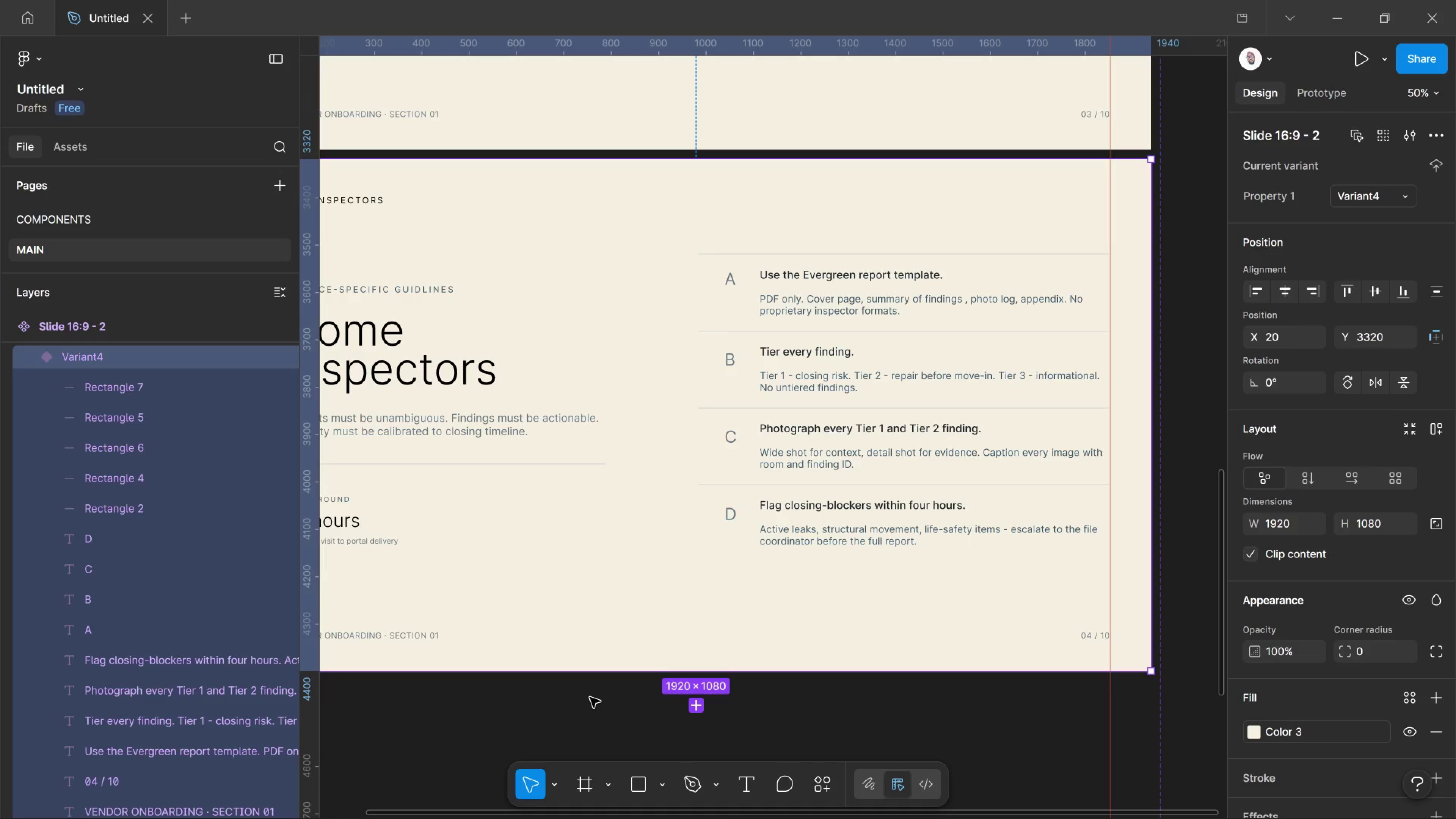 
wait(75.58)
 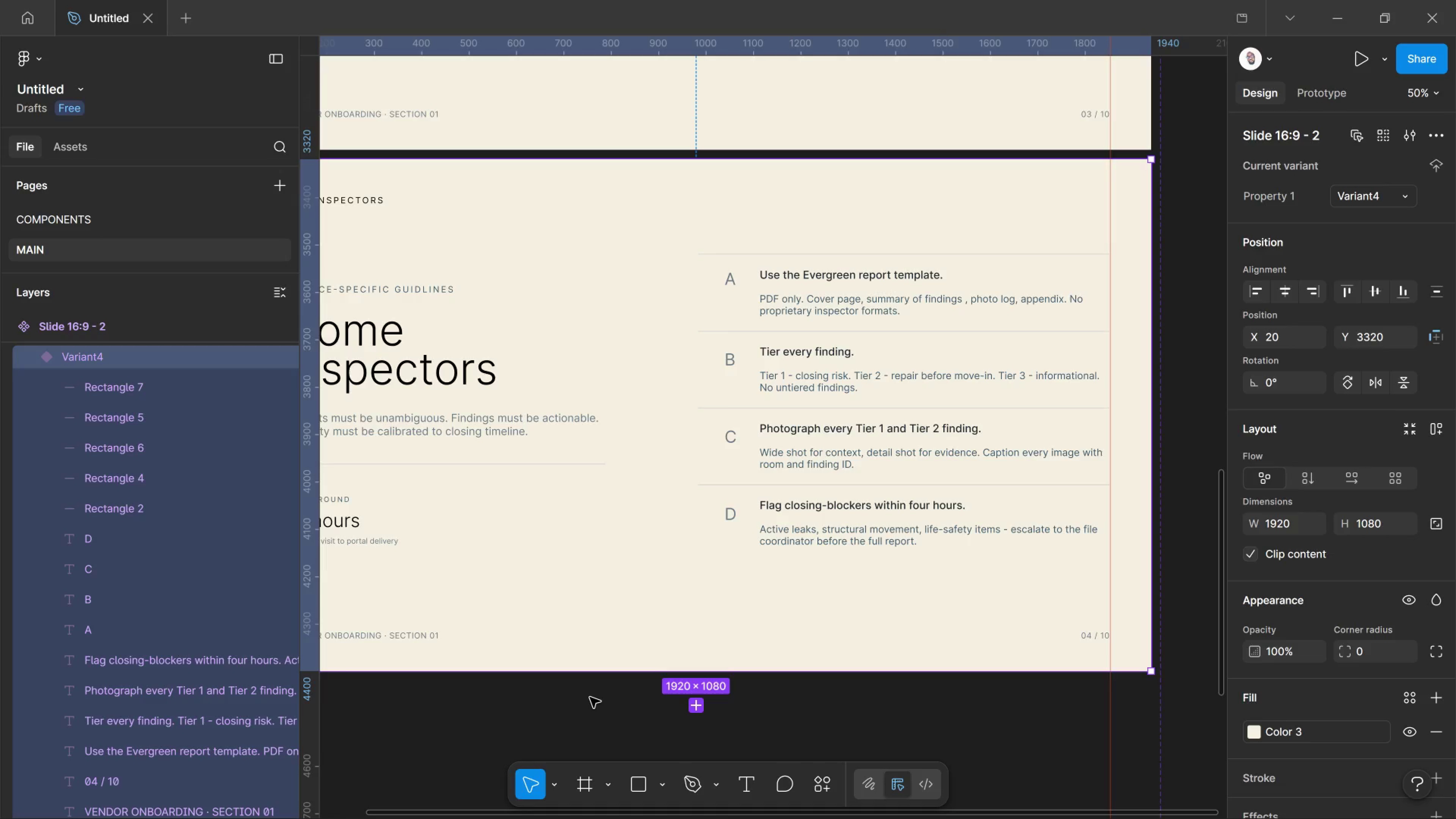 
scroll: coordinate [725, 593], scroll_direction: down, amount: 4.0
 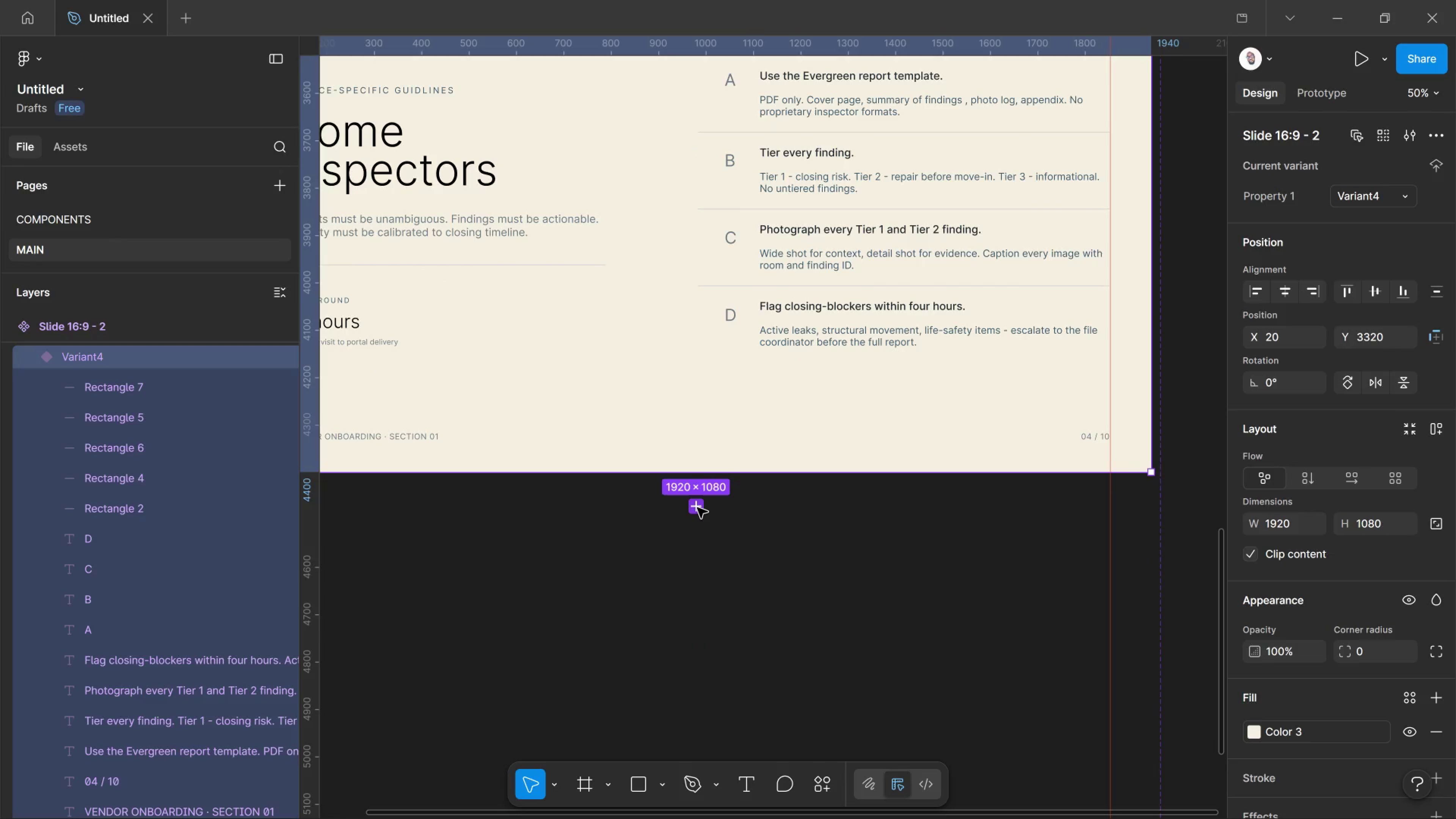 
left_click([697, 508])
 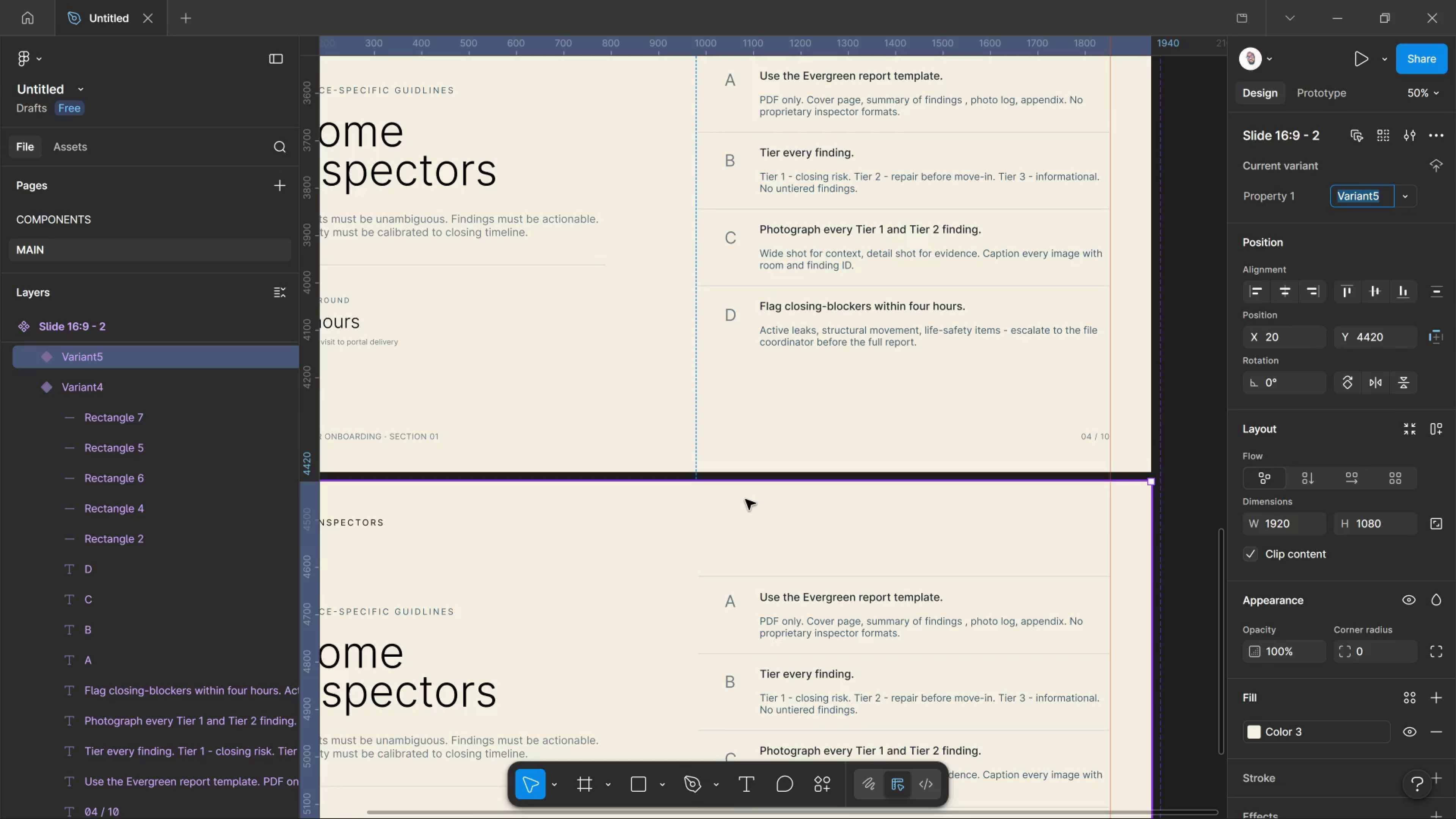 
scroll: coordinate [745, 499], scroll_direction: up, amount: 4.0
 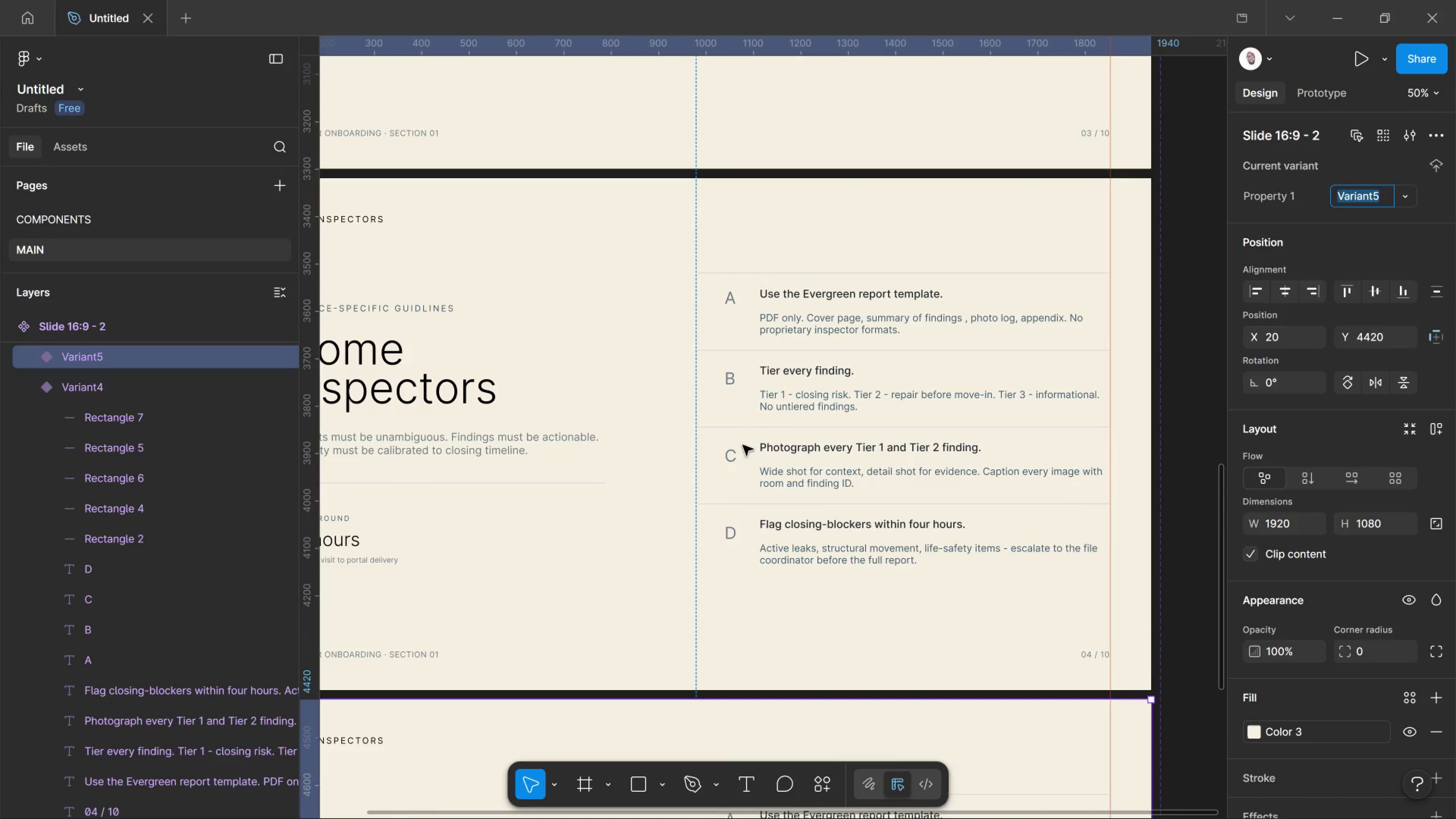 
scroll: coordinate [770, 452], scroll_direction: down, amount: 8.0
 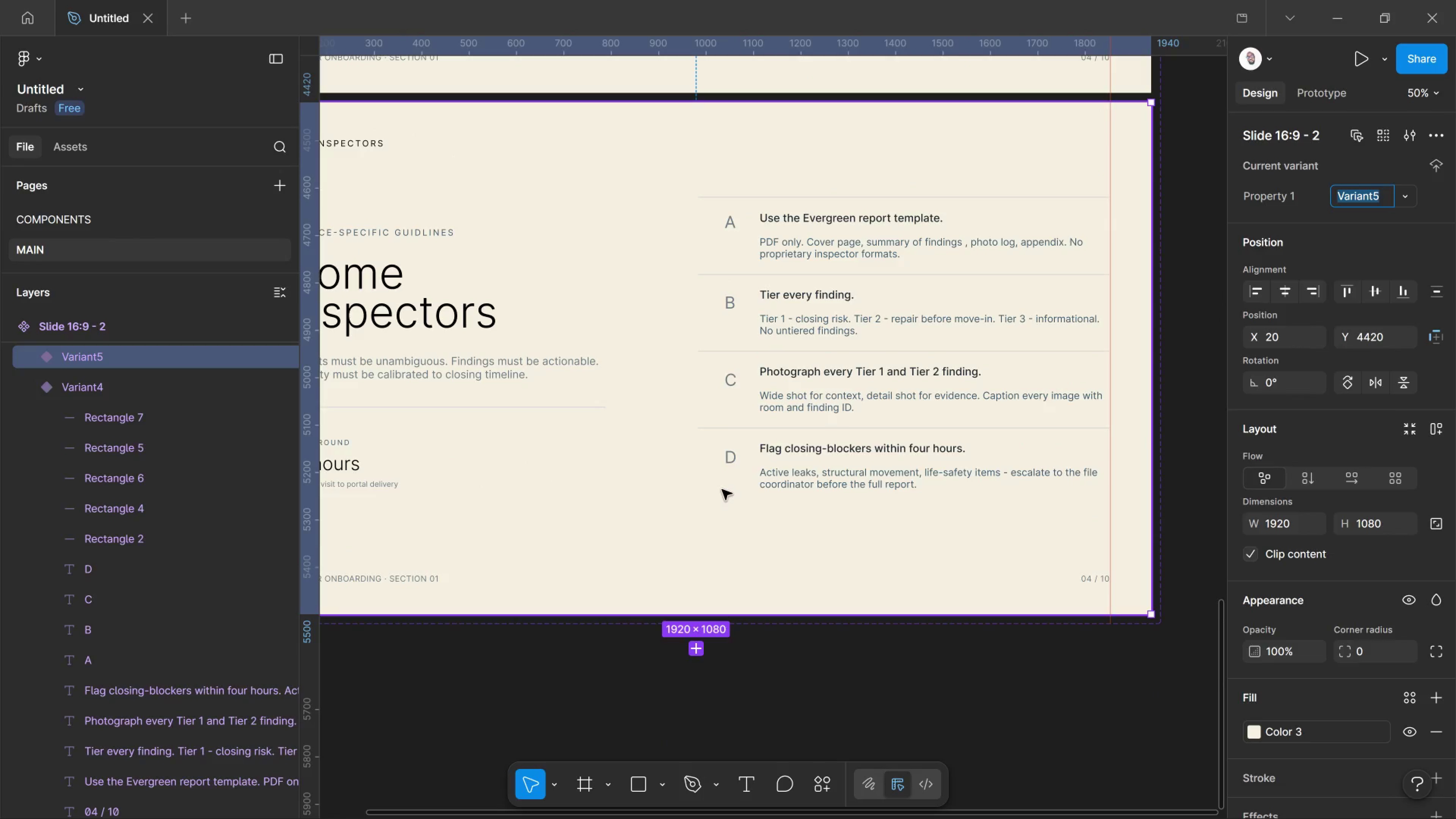 
wait(7.08)
 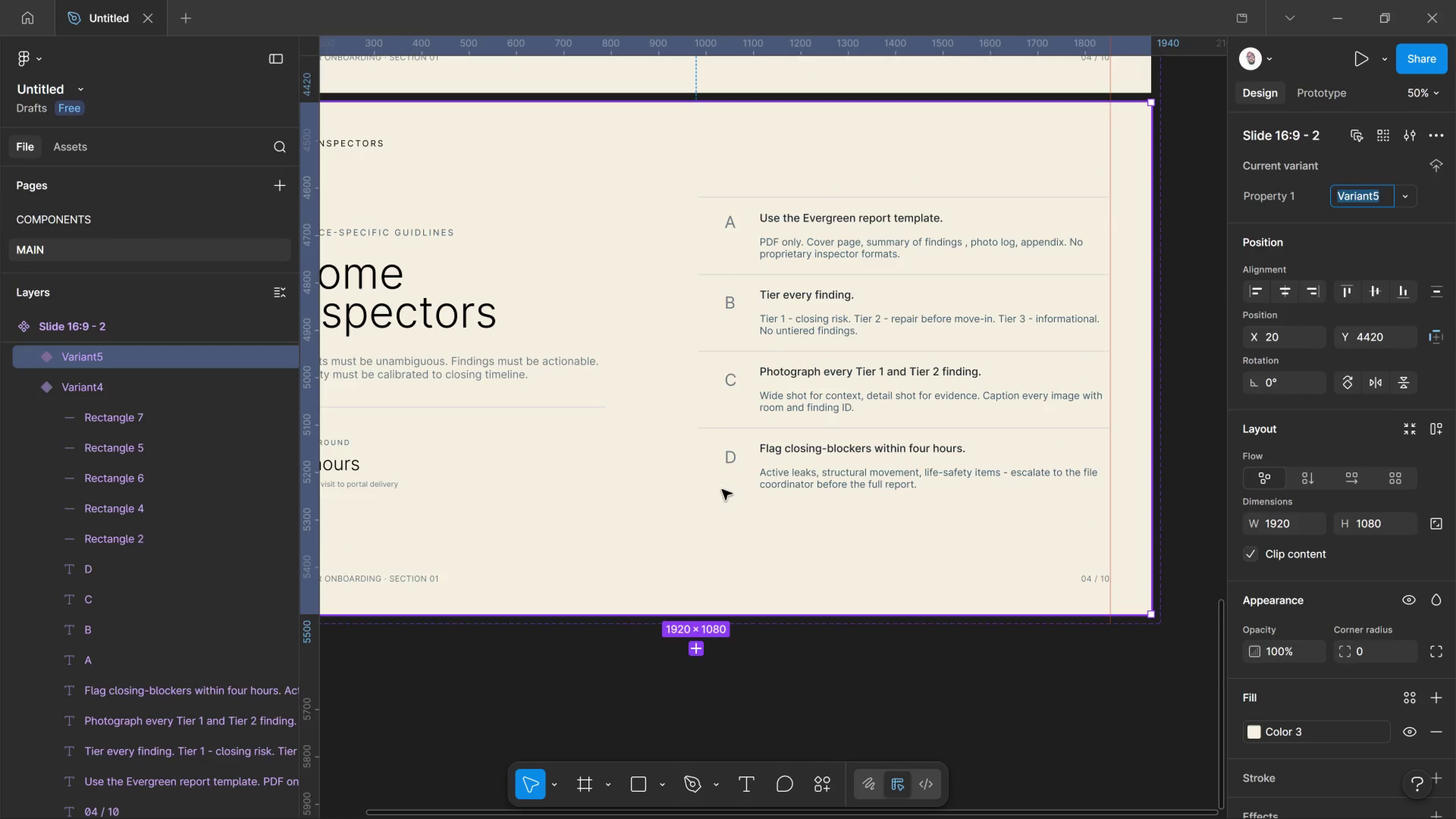 
hold_key(key=ControlLeft, duration=2.99)
scroll: coordinate [1119, 260], scroll_direction: up, amount: 8.0
 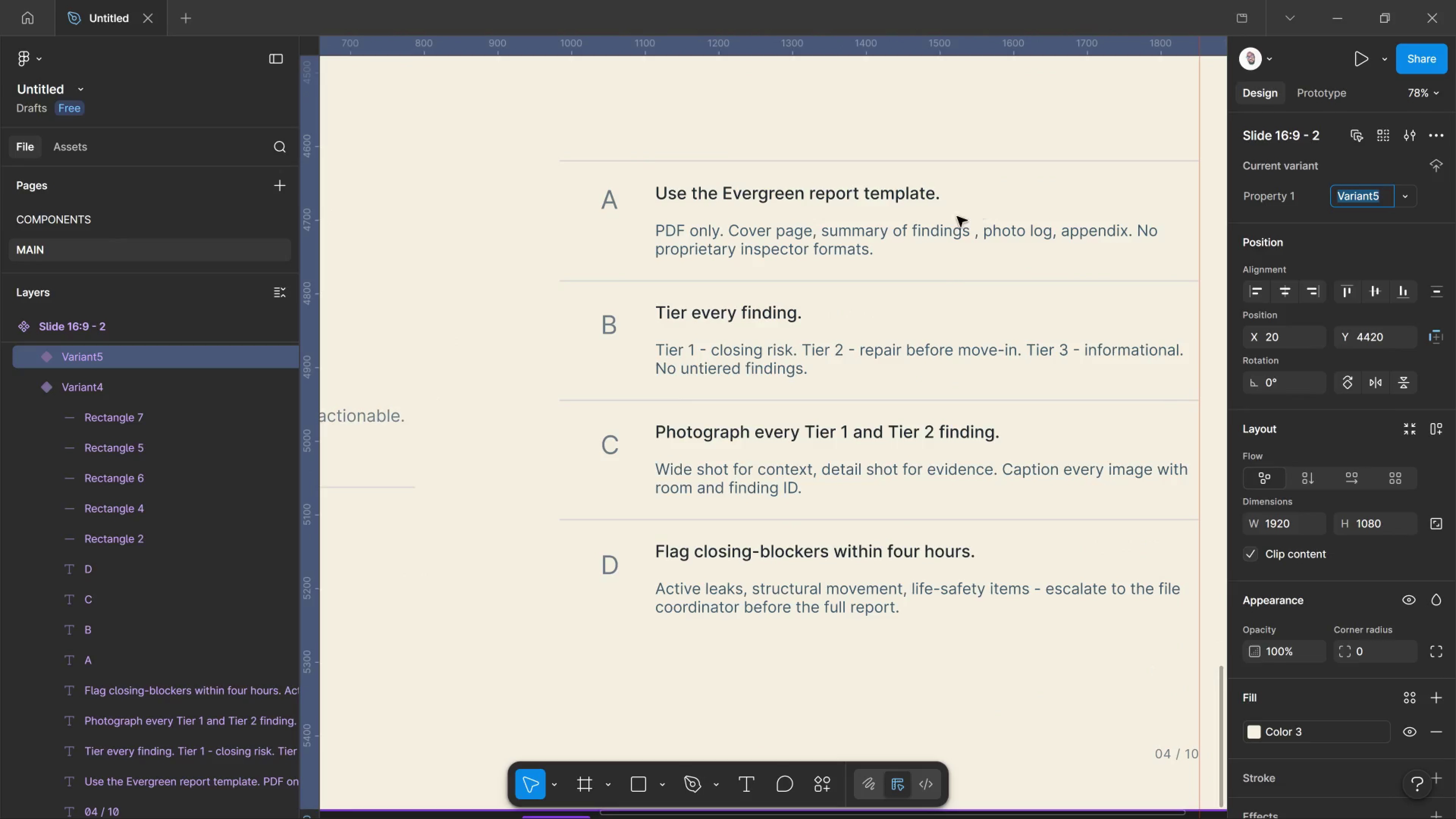 
key(T)
 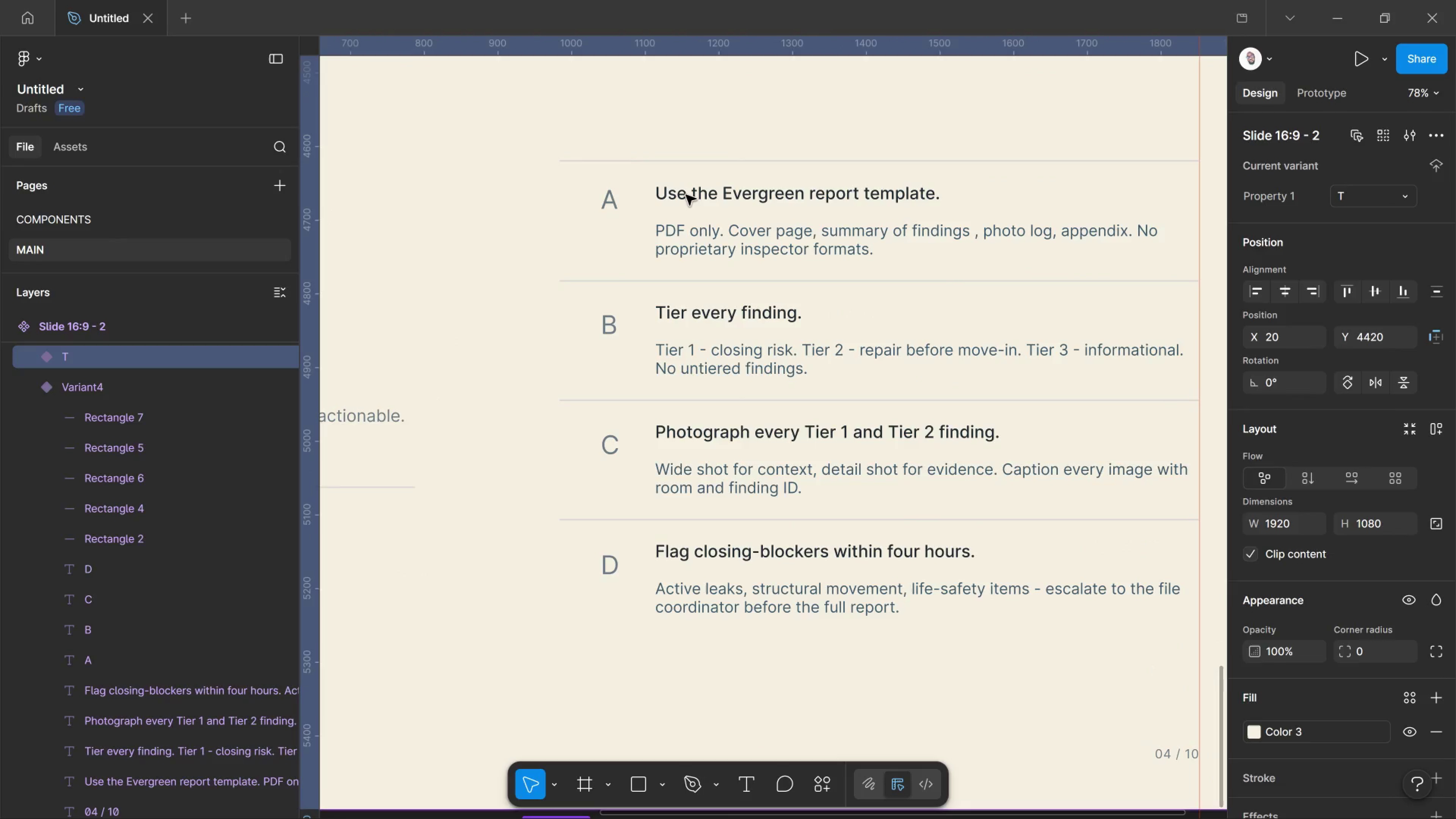 
double_click([686, 195])
 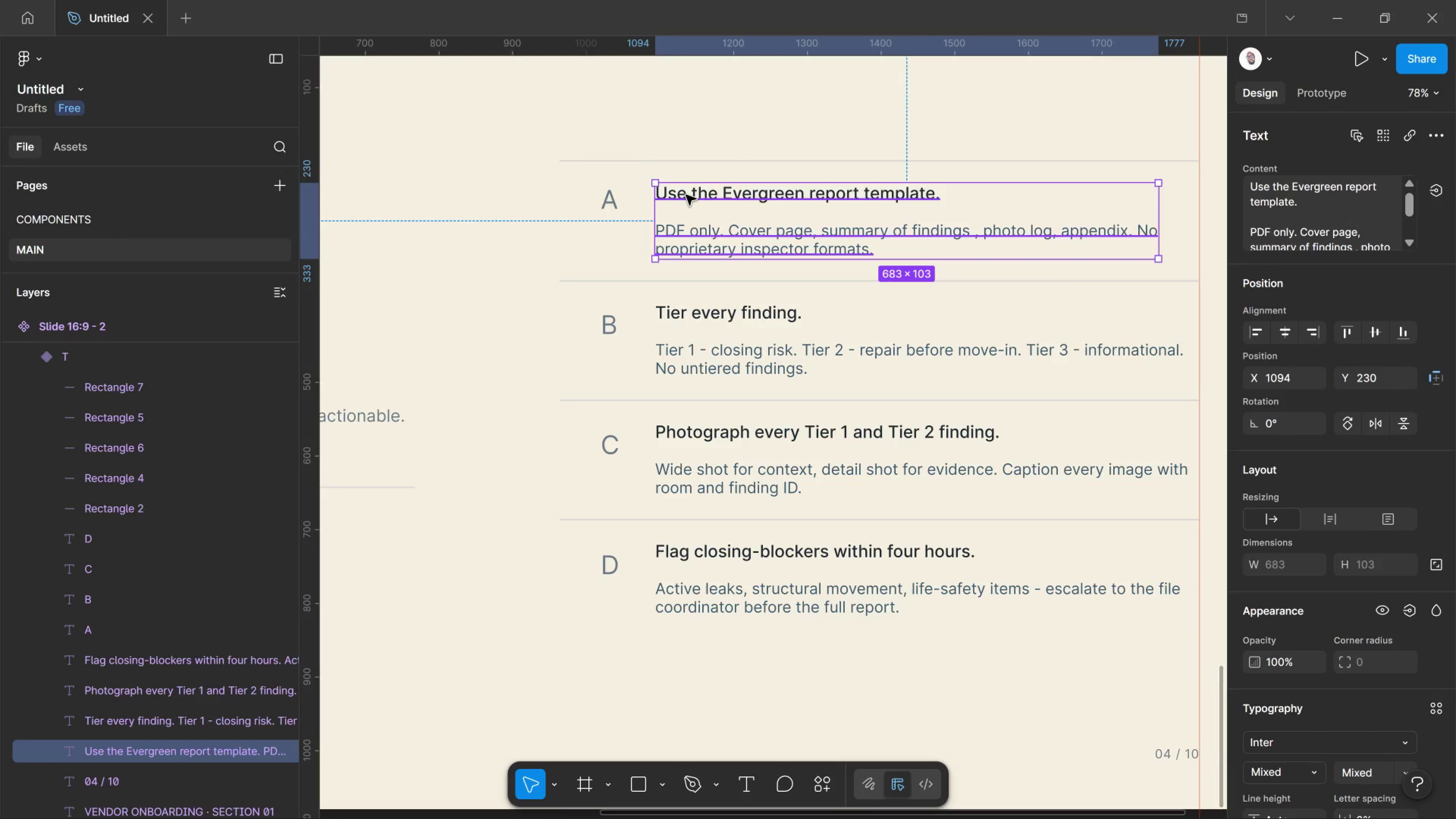 
left_click([686, 195])
 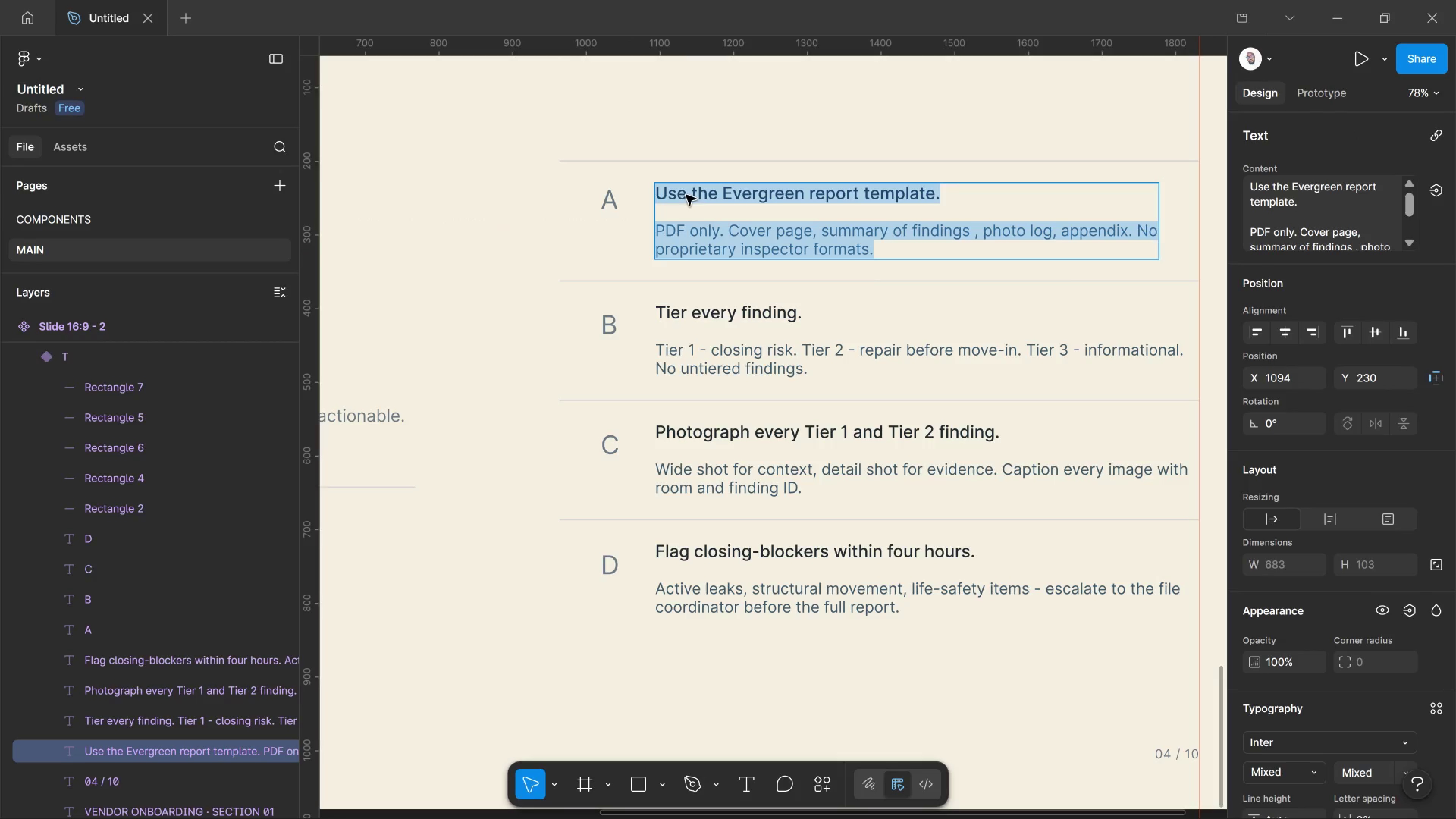 
double_click([686, 195])
 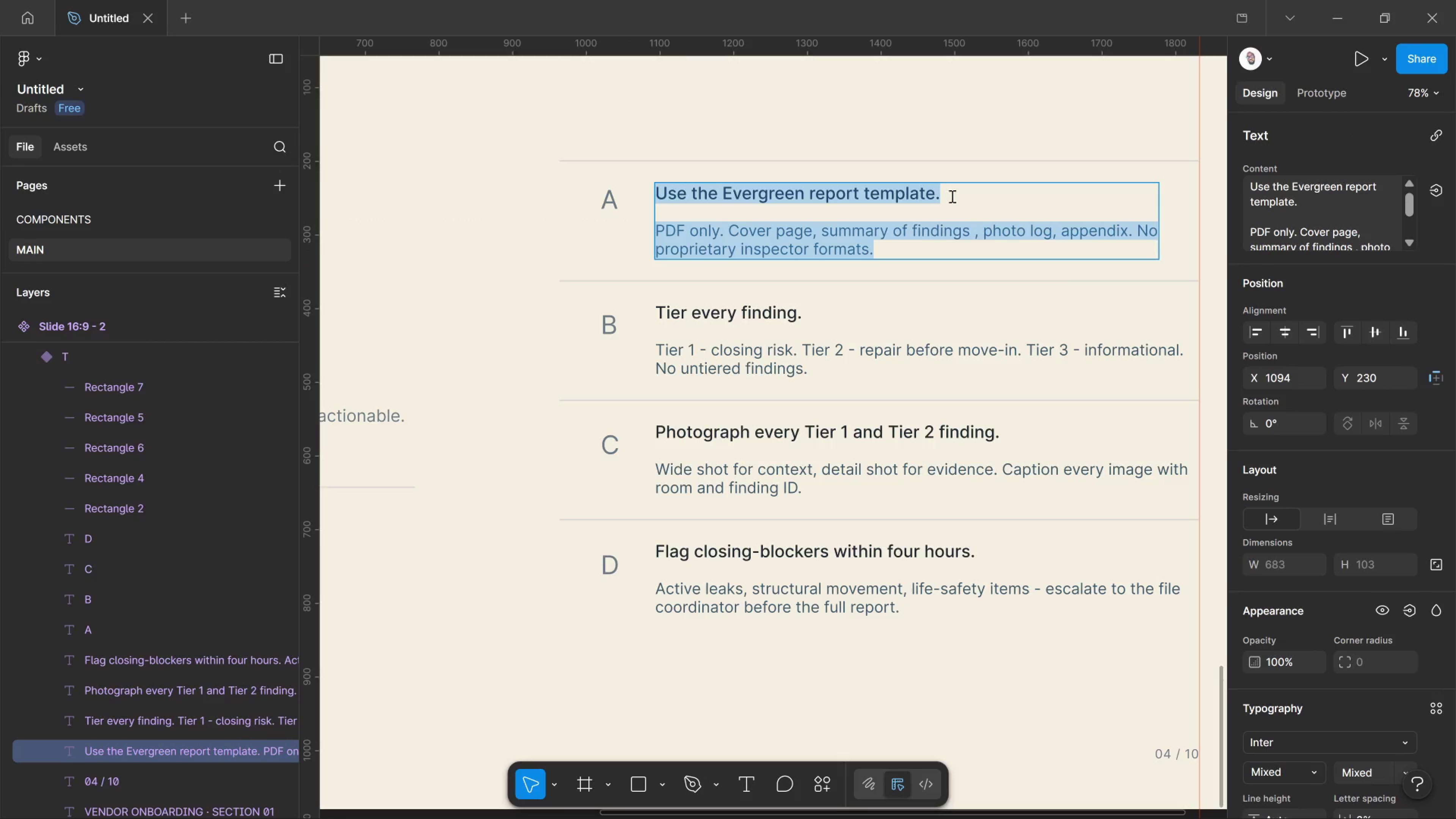 
left_click_drag(start_coordinate=[951, 196], to_coordinate=[643, 198])
 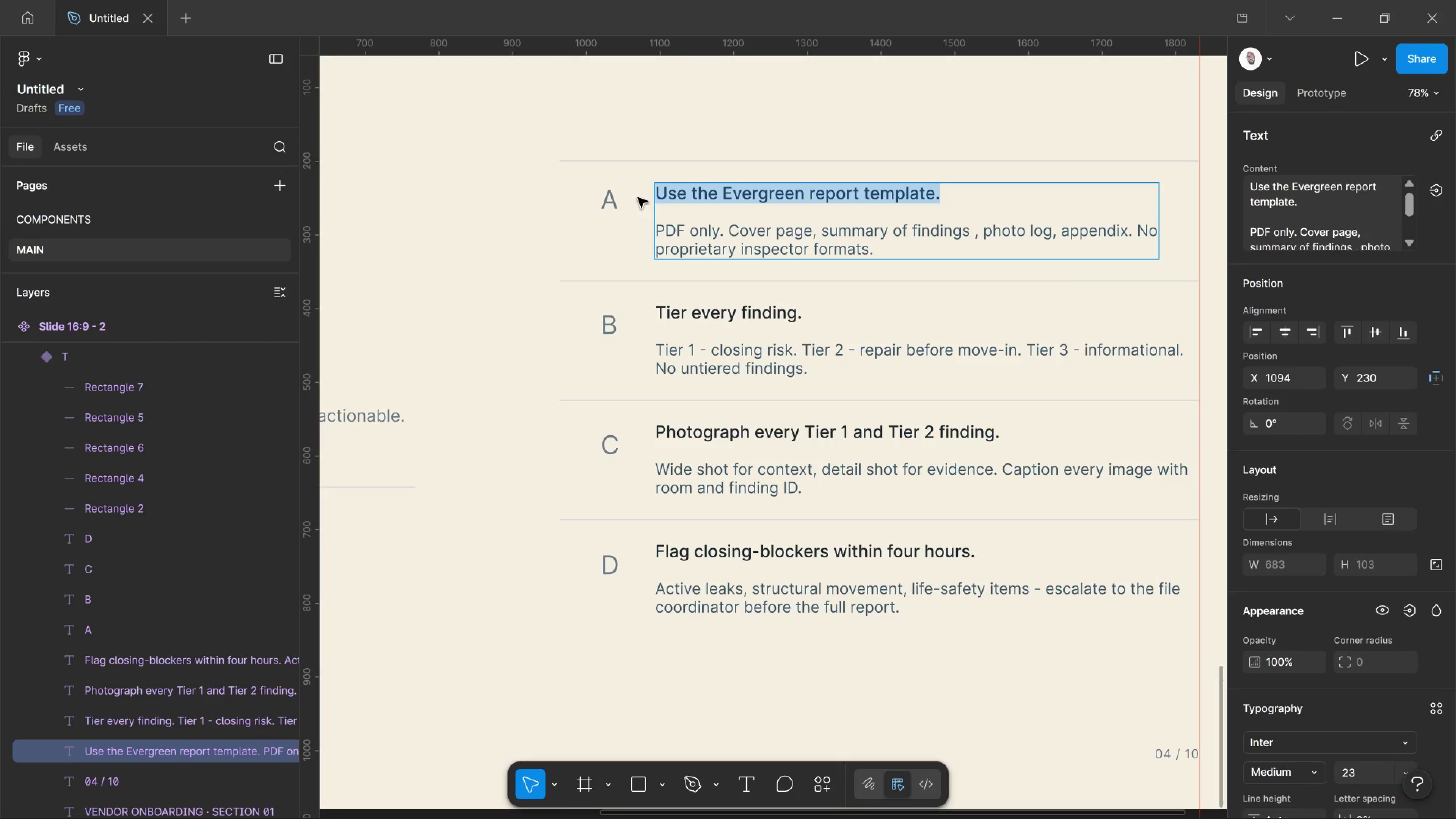 
type(Submit )
 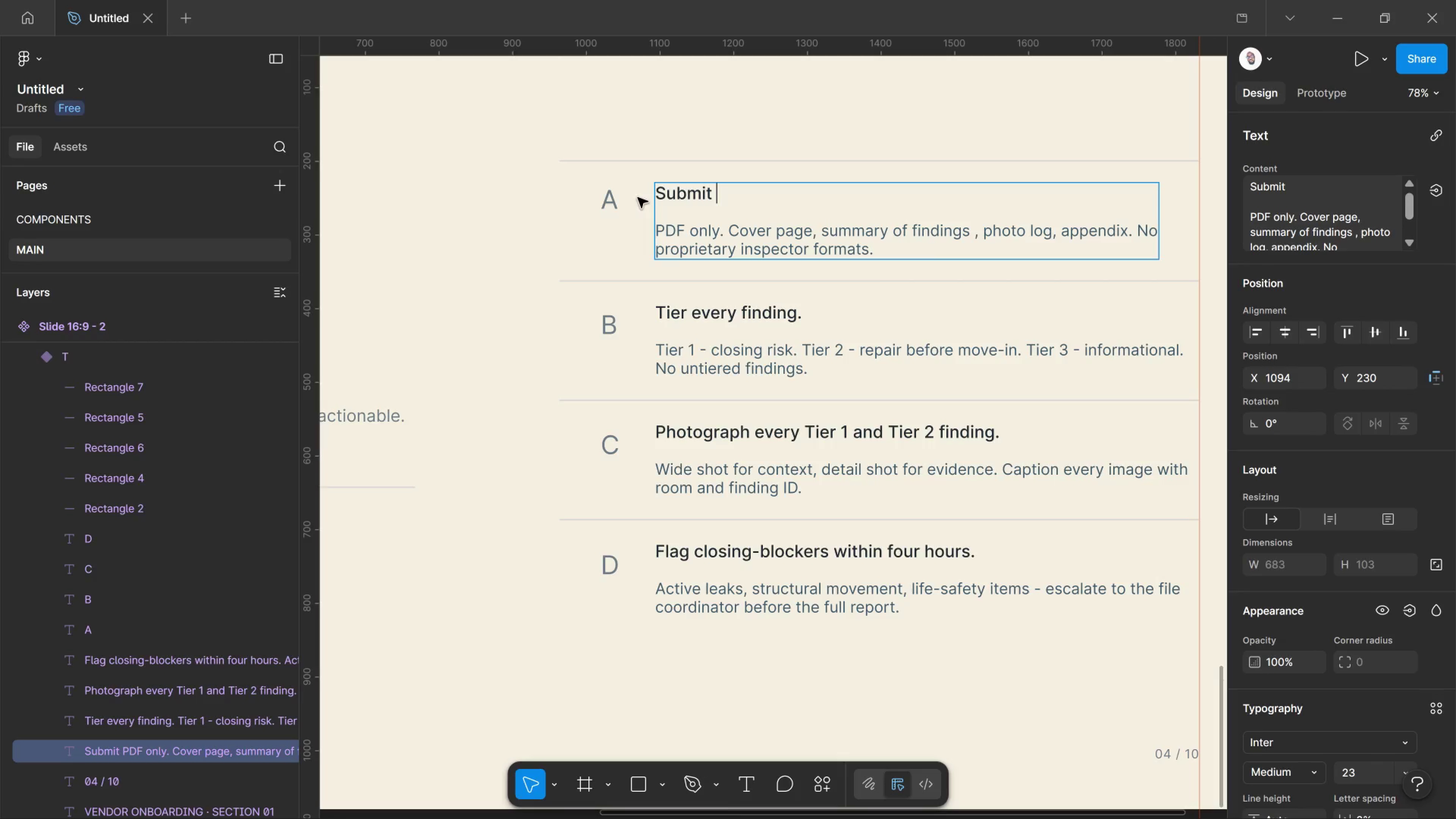 
type(a staging plan before installation.)
 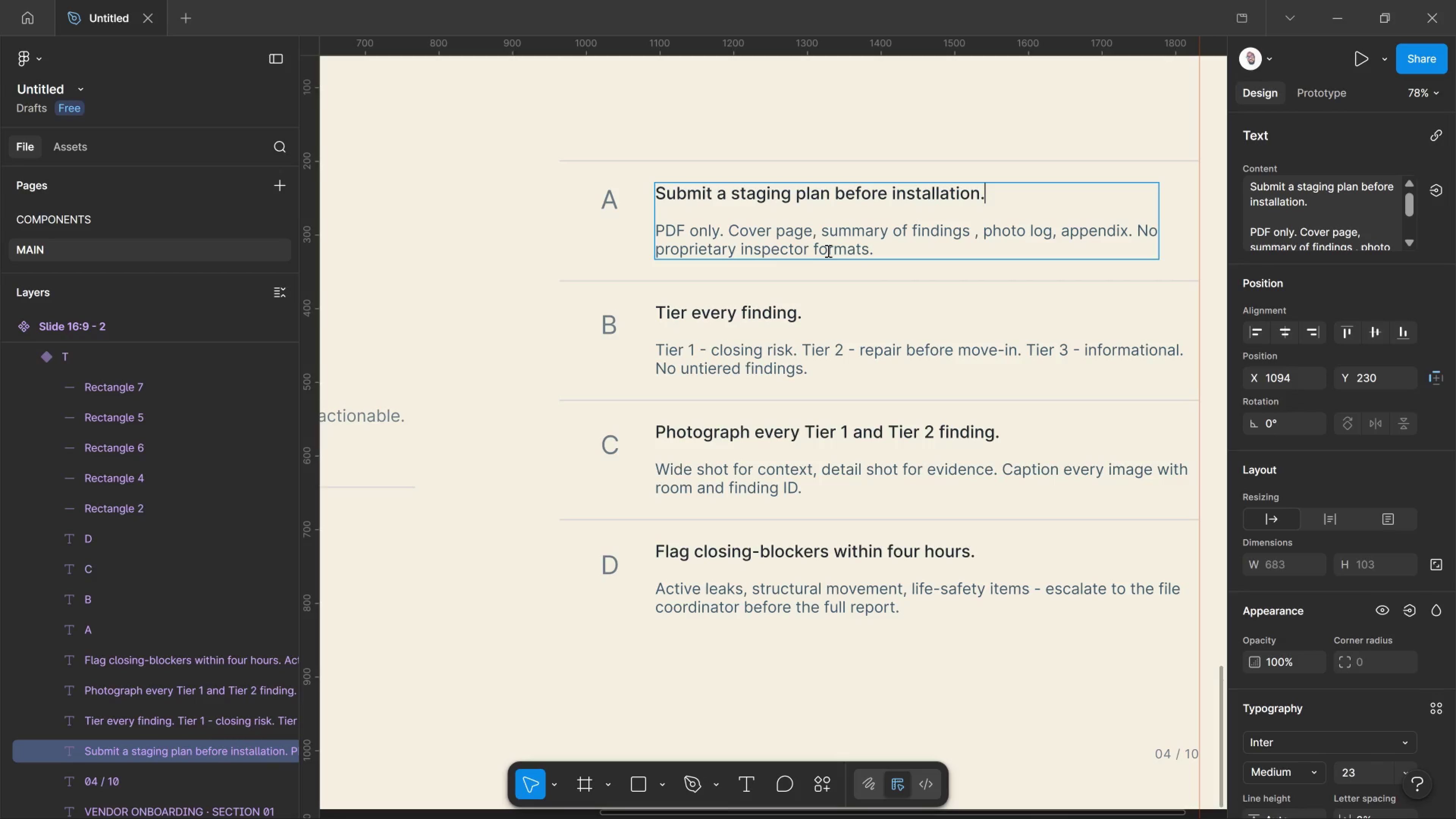 
left_click_drag(start_coordinate=[876, 253], to_coordinate=[598, 238])
 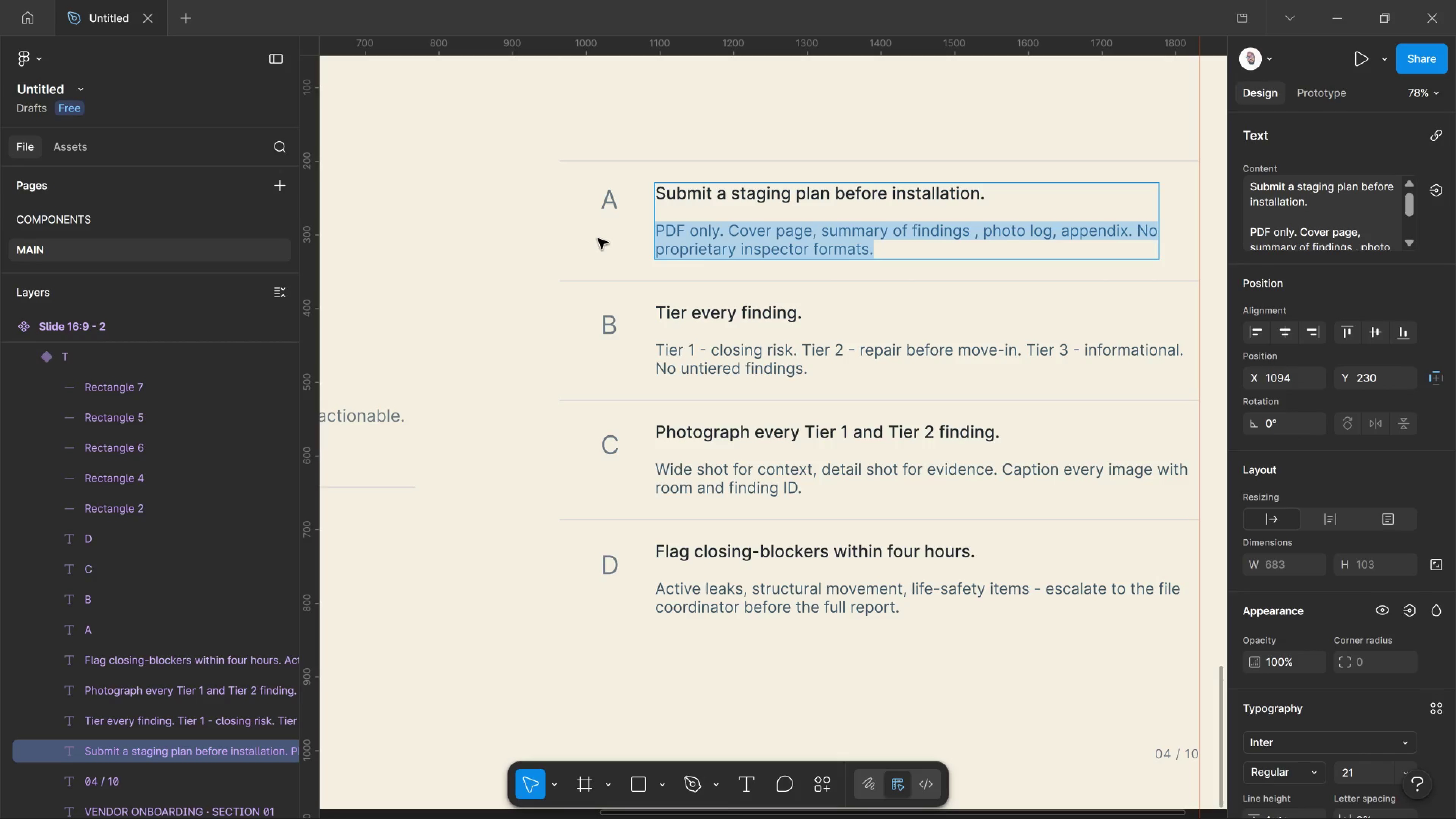 
type(Room)
 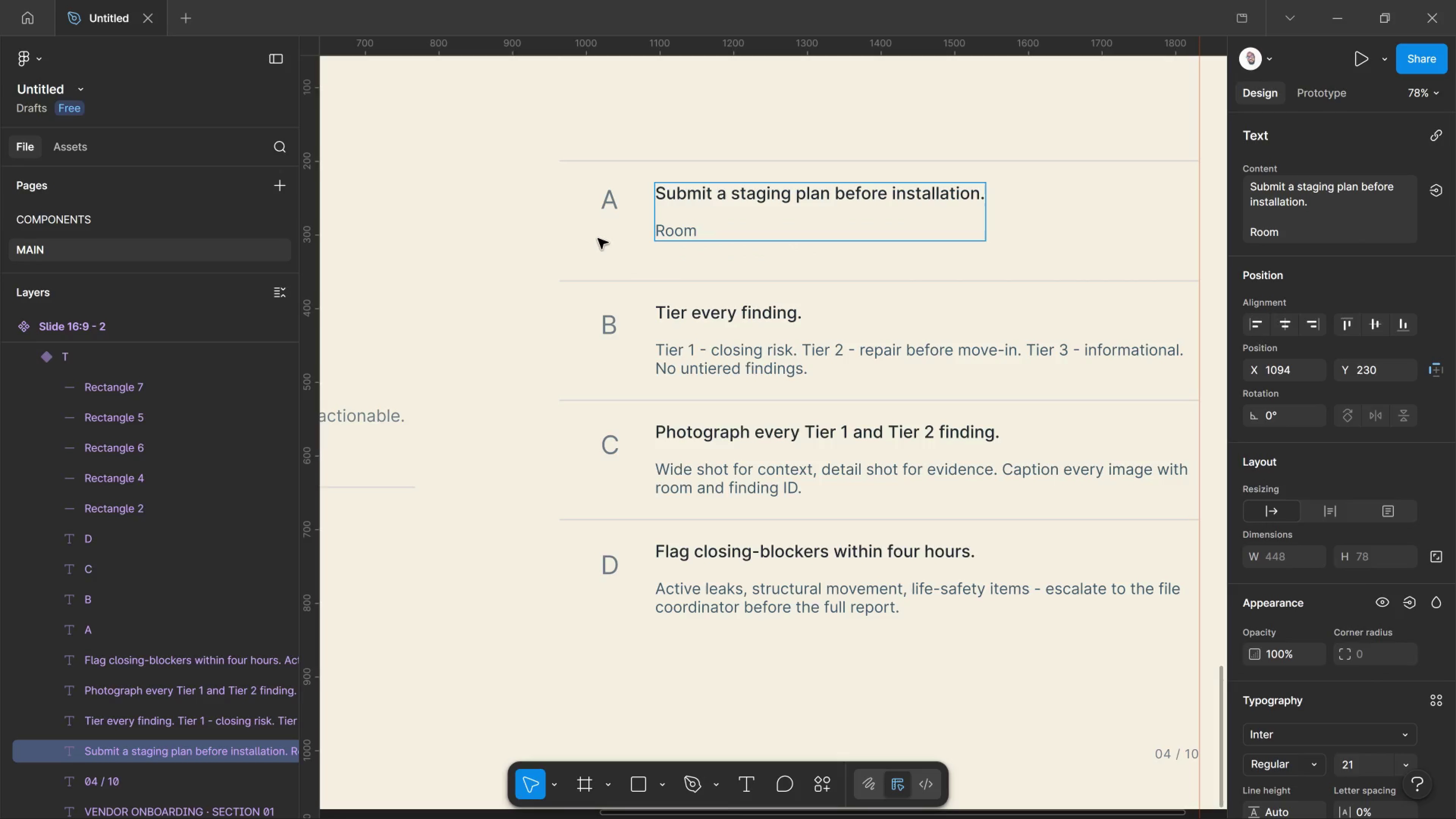 
type(-by- )
key(Backspace)
type(room intent, palette references, anchor pieces. Up)
 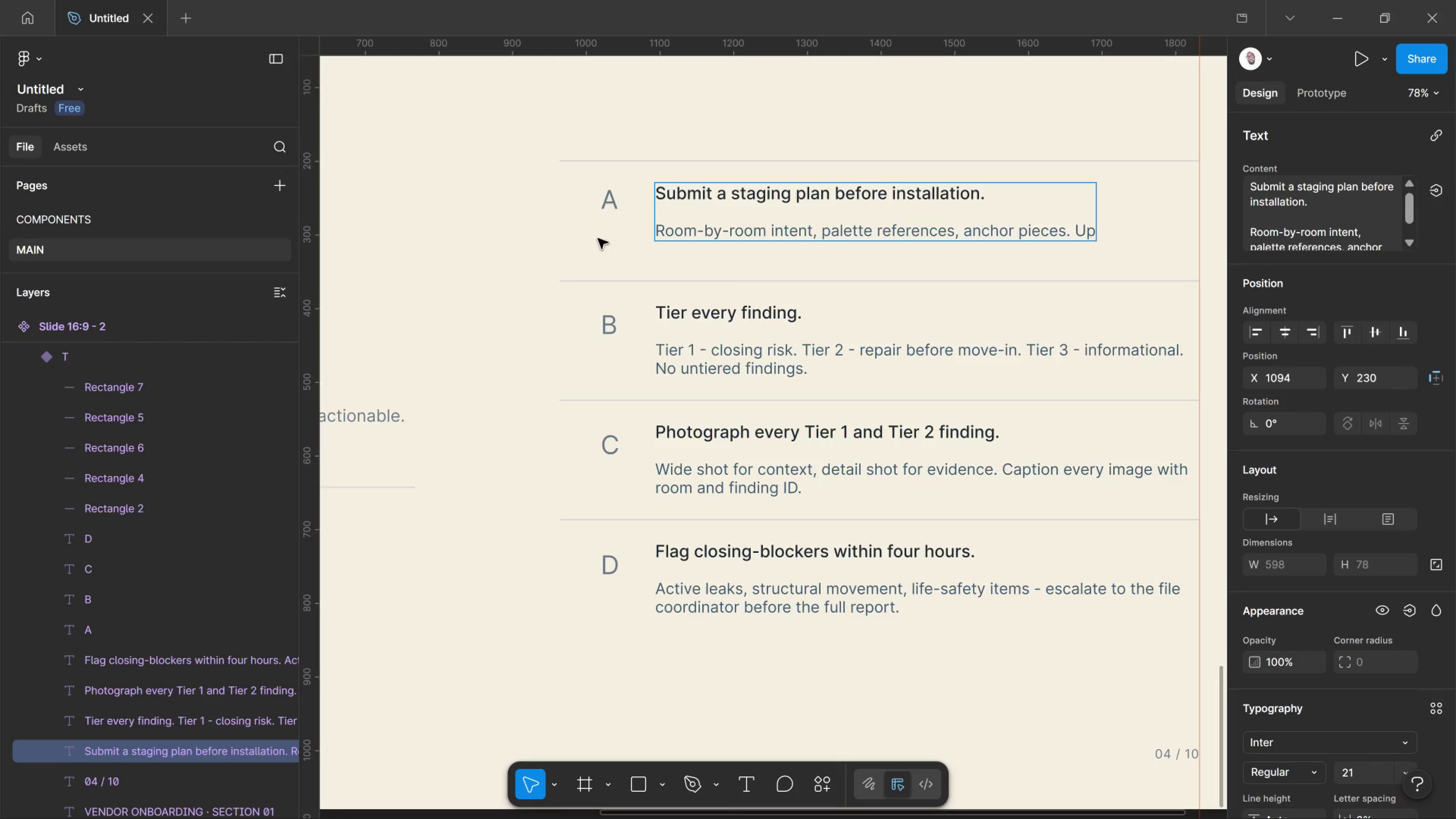 
type(loaded to the)
 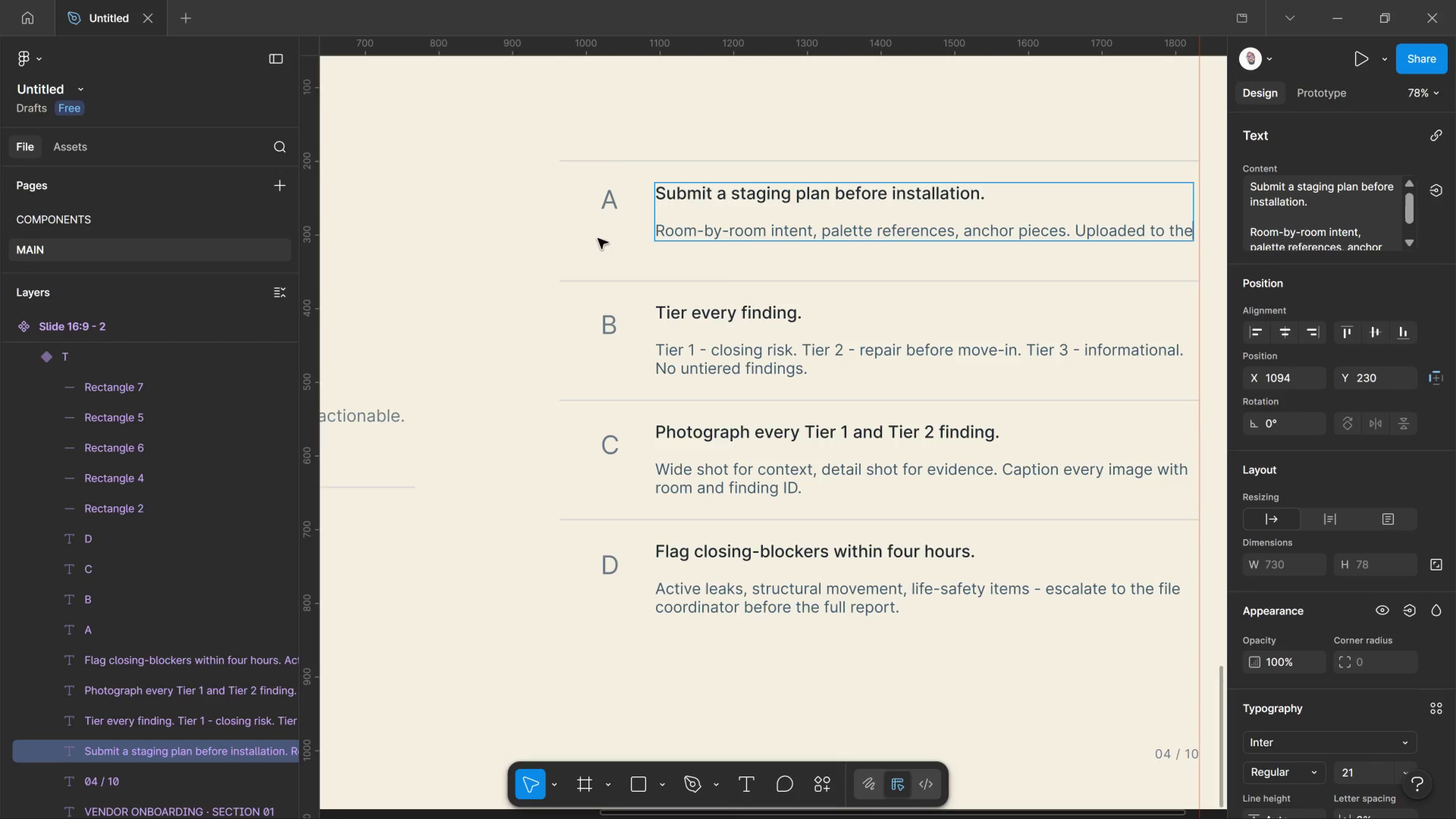 
key(Enter)
 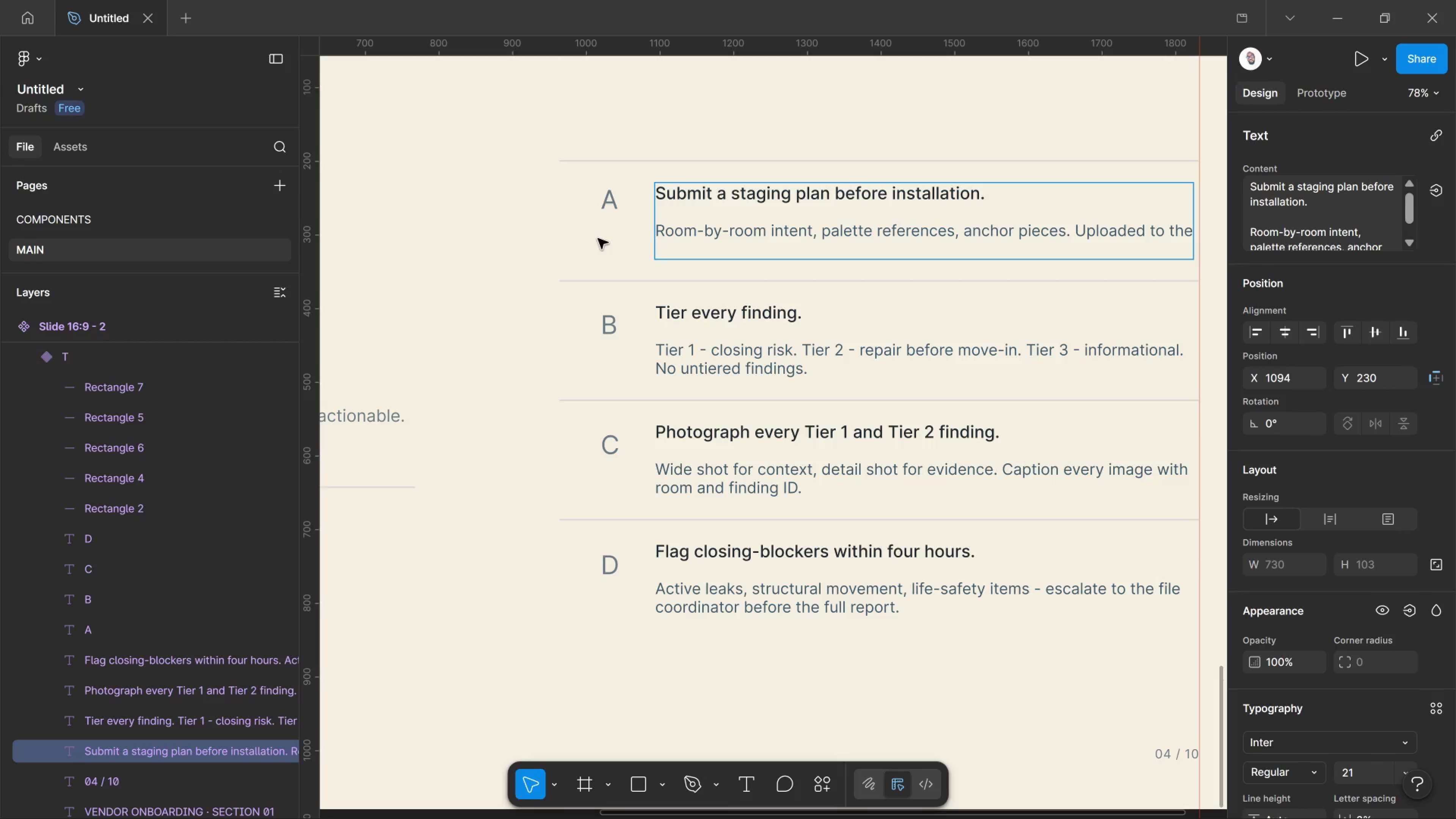 
type(portl )
key(Backspace)
key(Backspace)
type(al for coordinator sign-off.)
 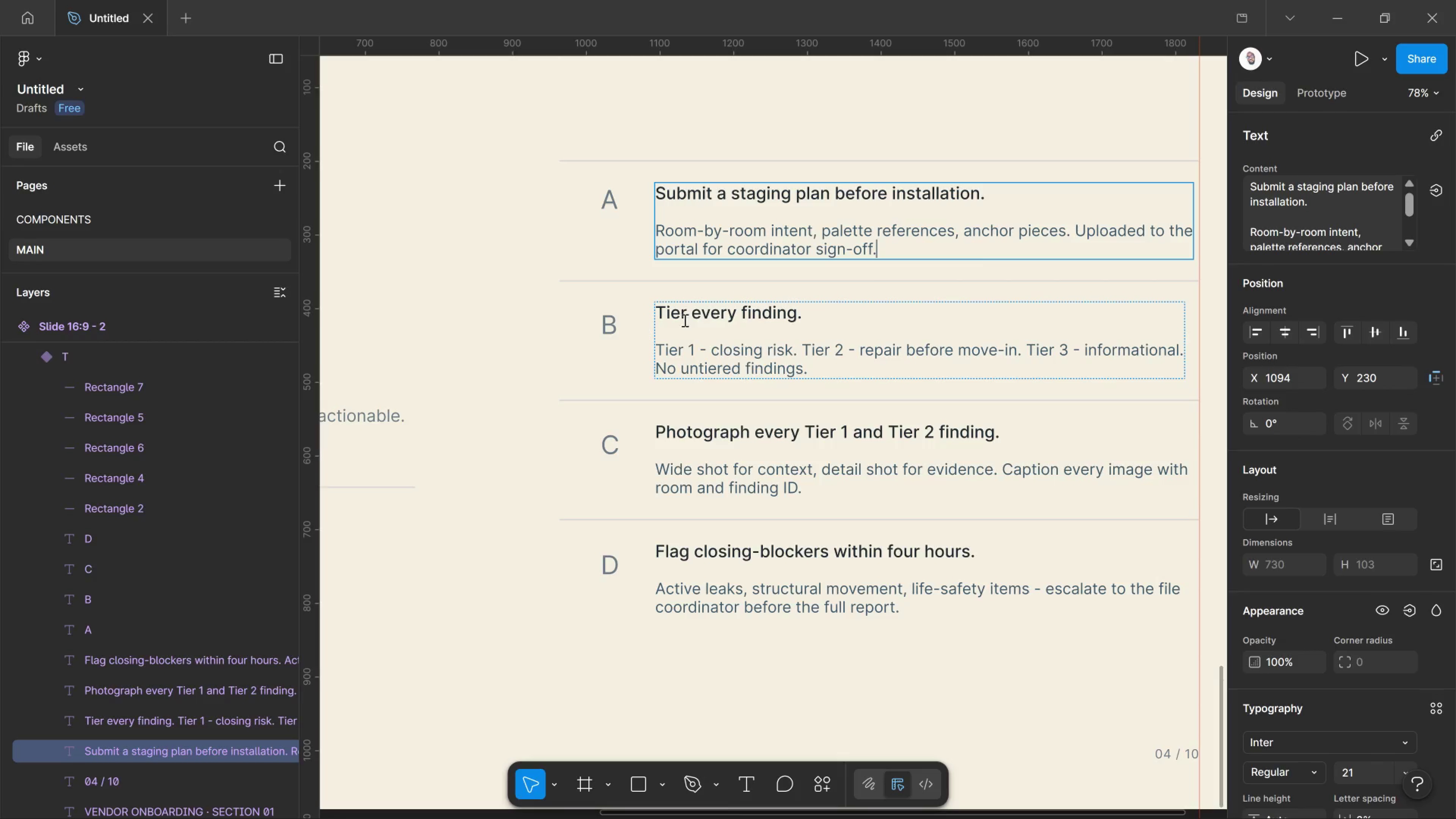 
wait(5.7)
 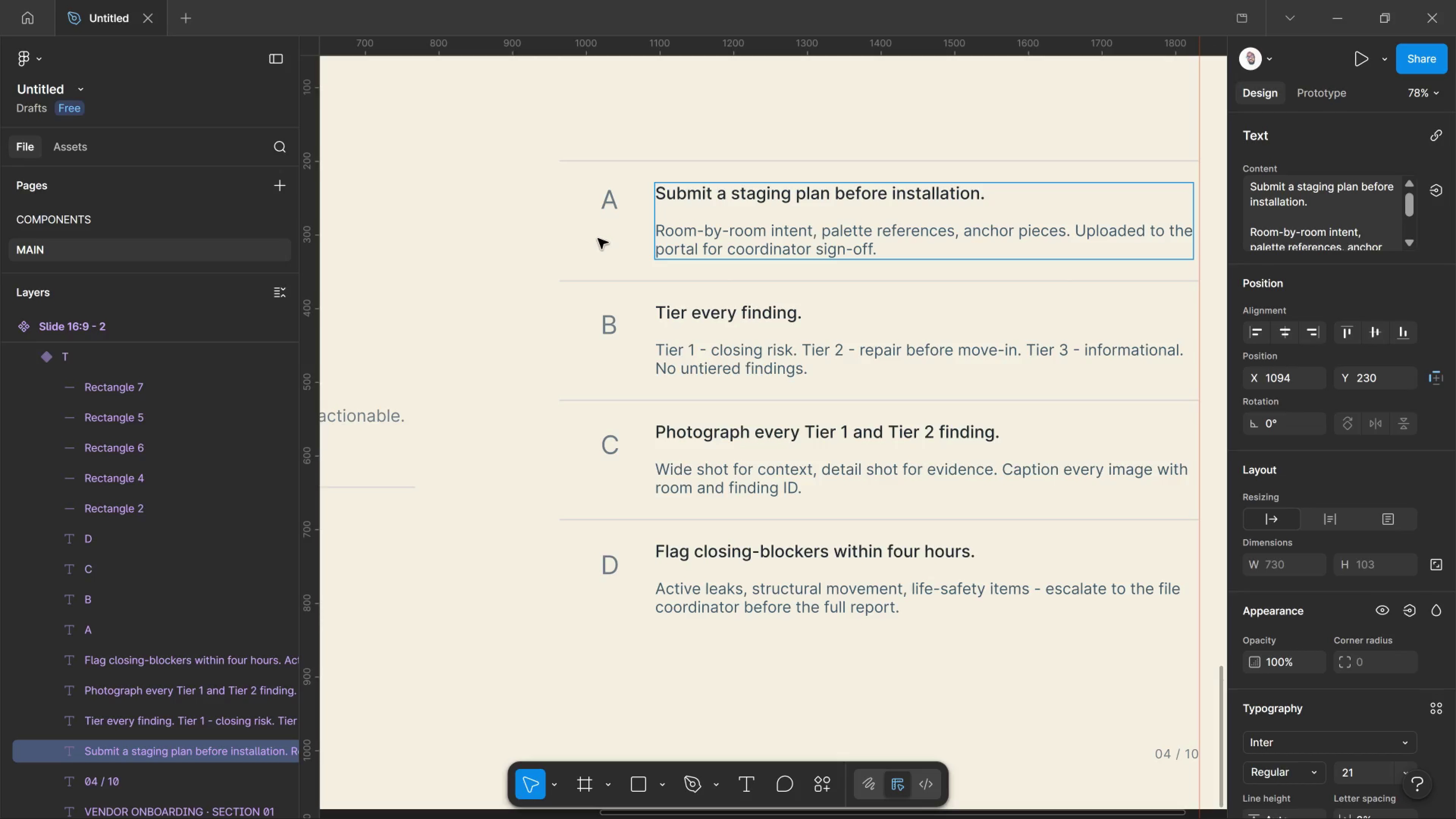 
left_click_drag(start_coordinate=[802, 312], to_coordinate=[563, 317])
 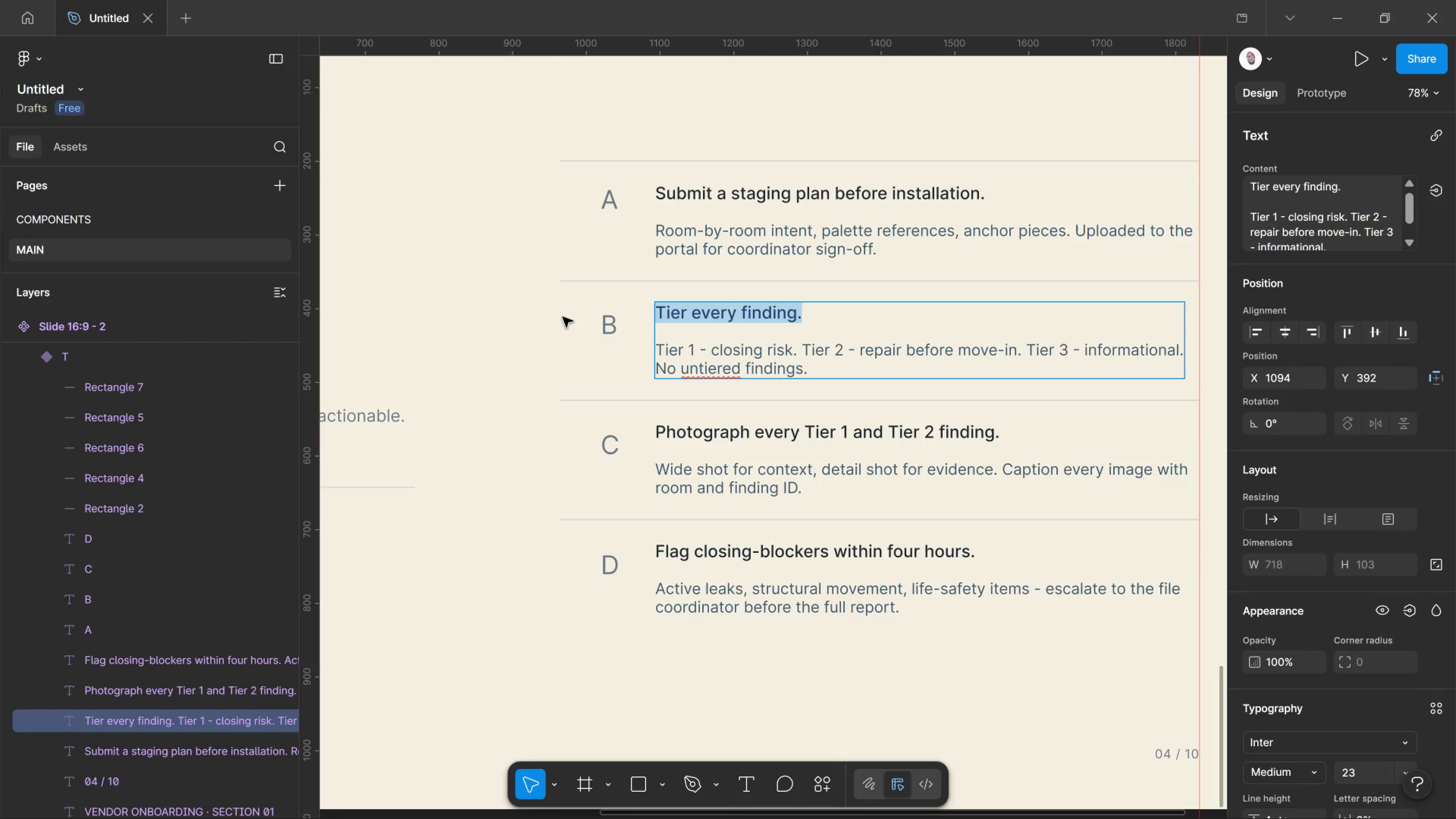 
type(Stage to the comparable set.)
 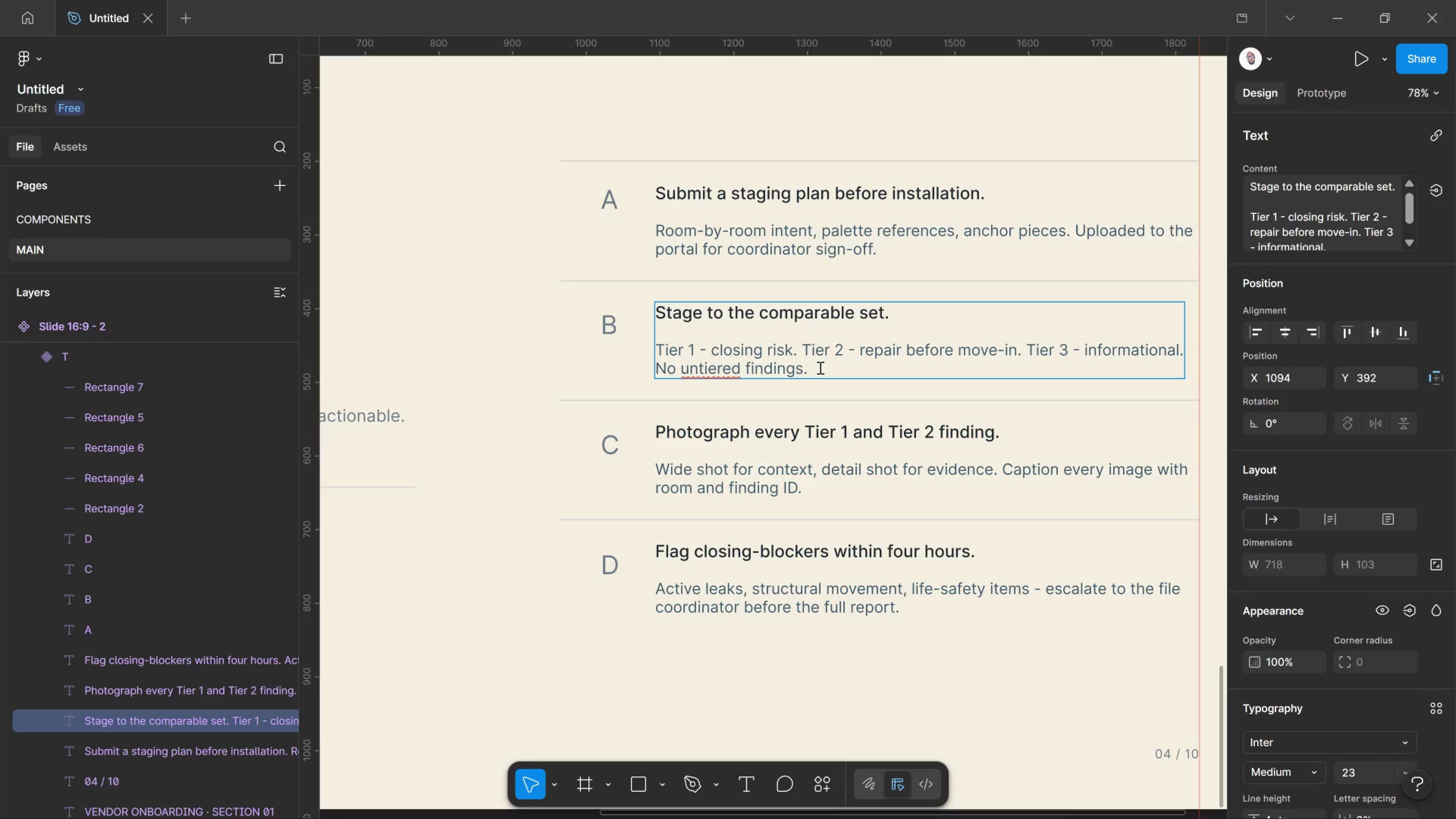 
left_click_drag(start_coordinate=[821, 367], to_coordinate=[523, 353])
 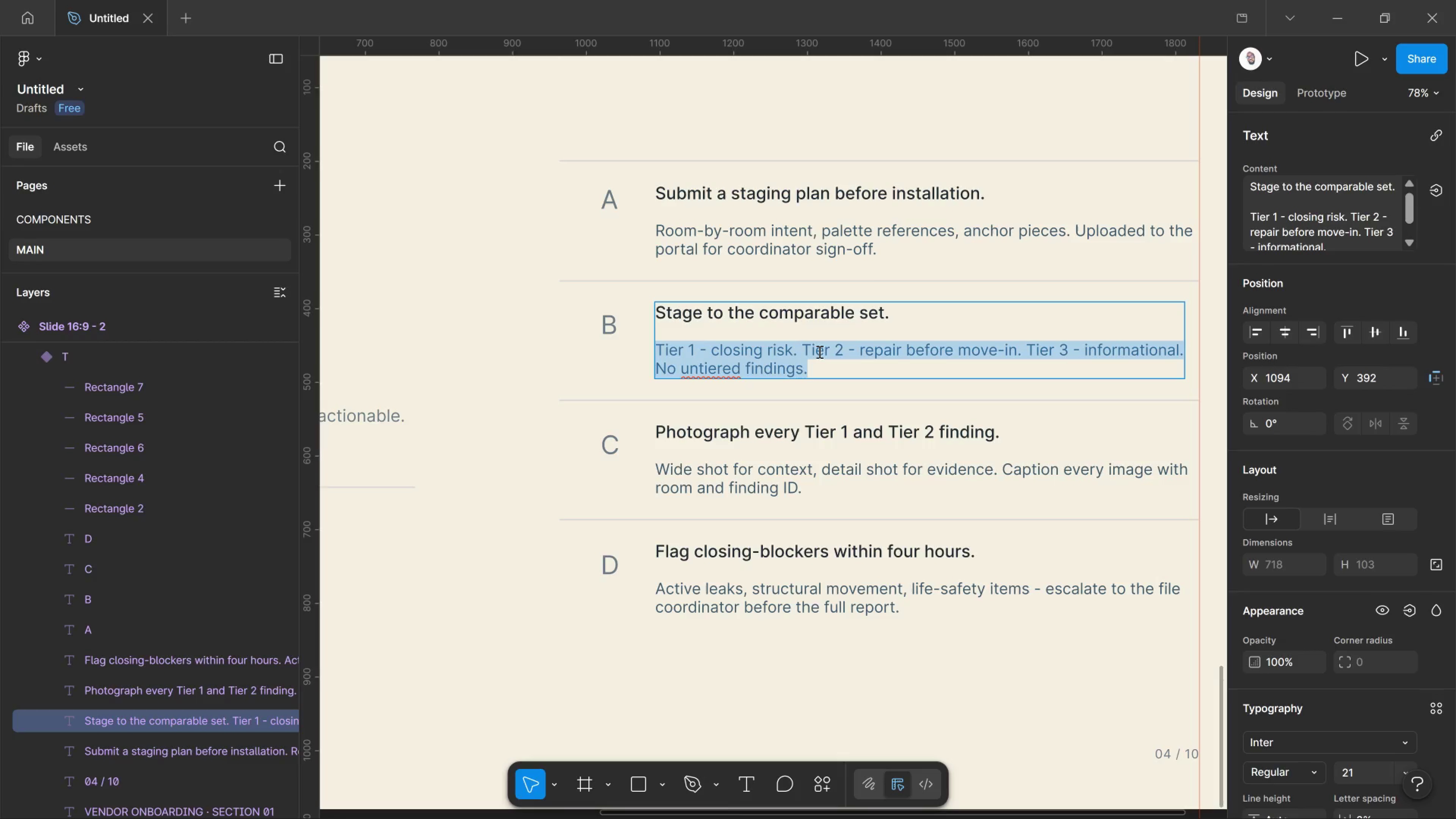 
wait(12.21)
 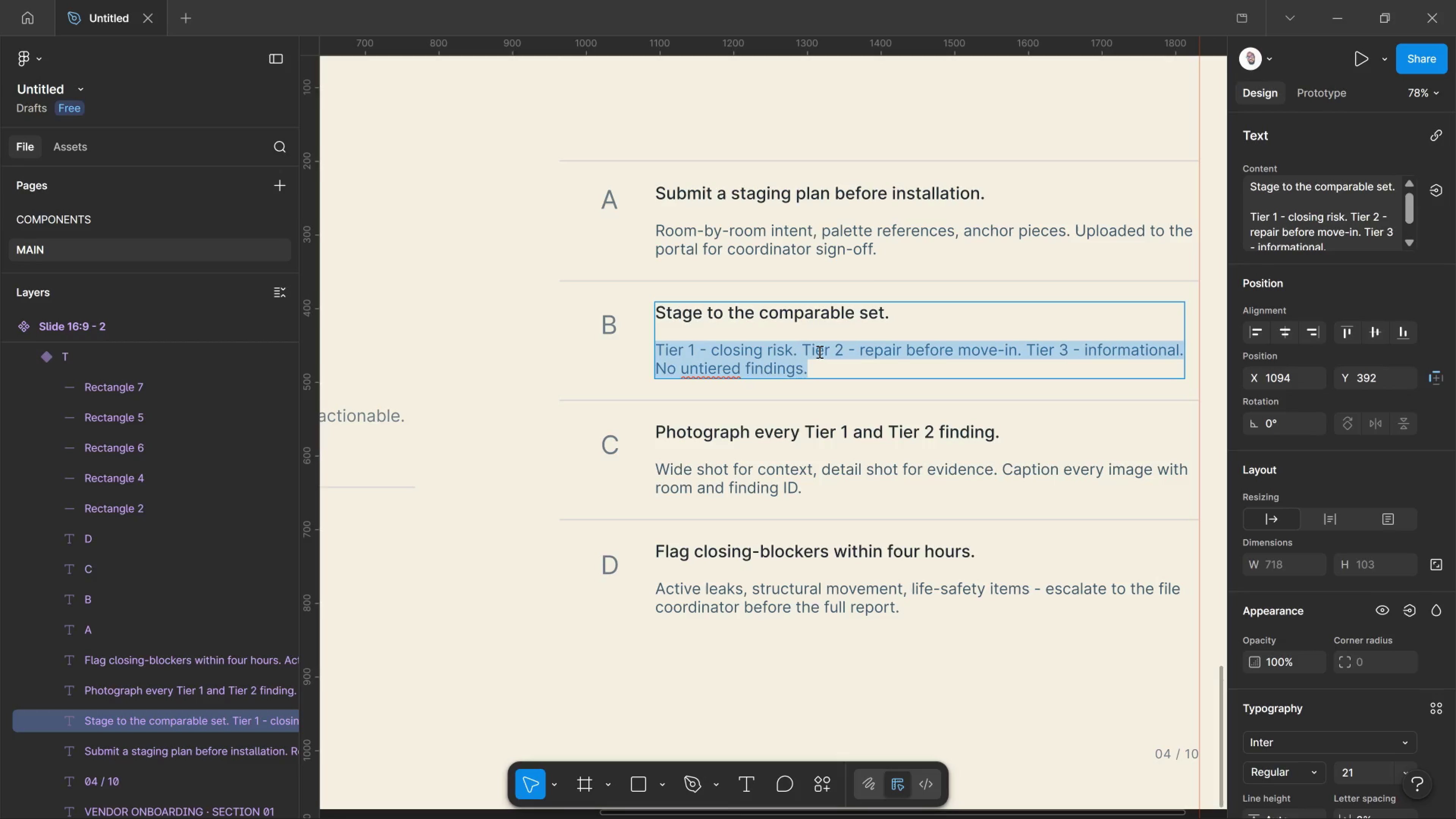 
type(Match the price band of tr)
key(Backspace)
key(Backspace)
type(recent neighborhood closings, never above, never)
 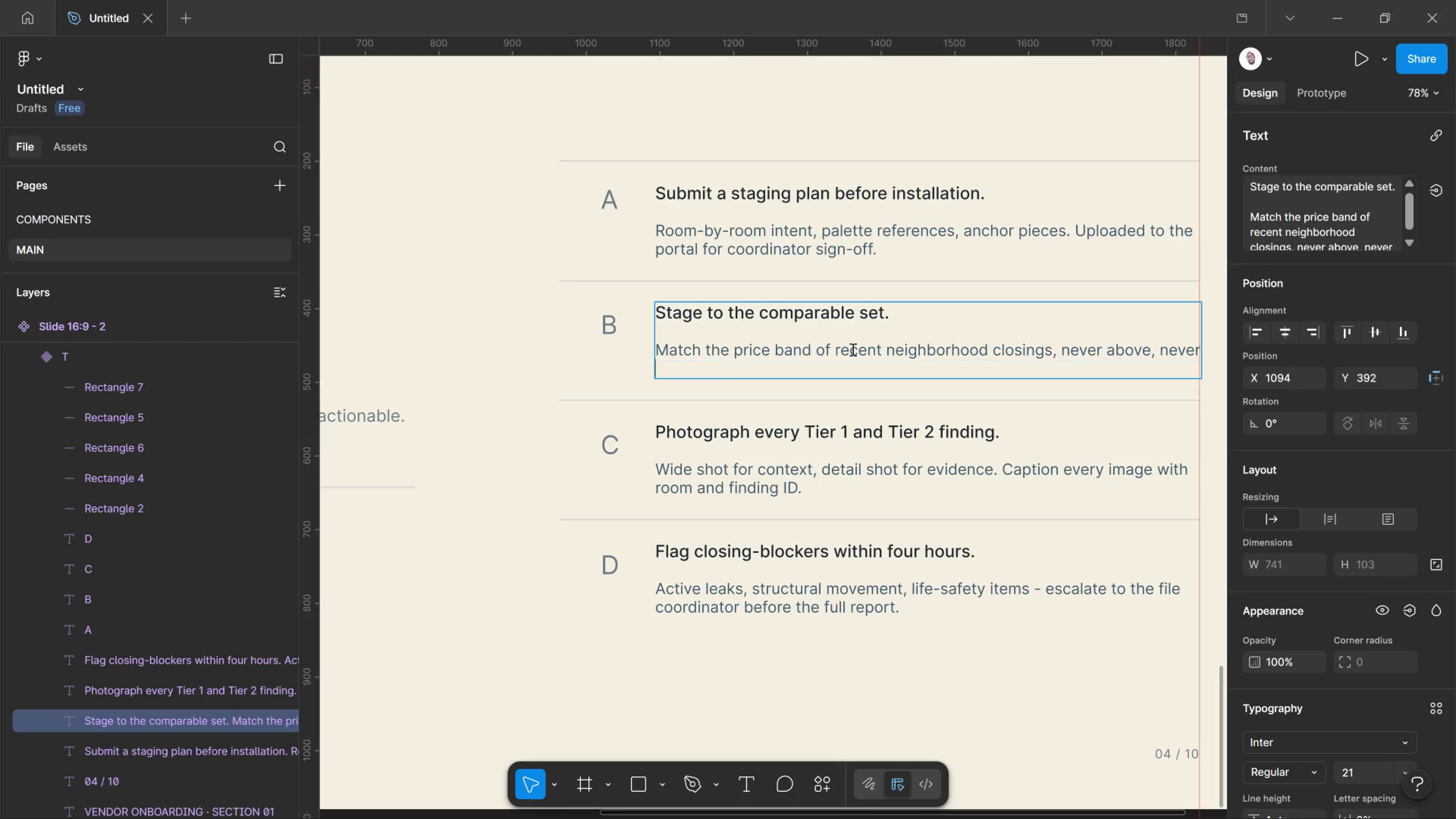 
key(Enter)
 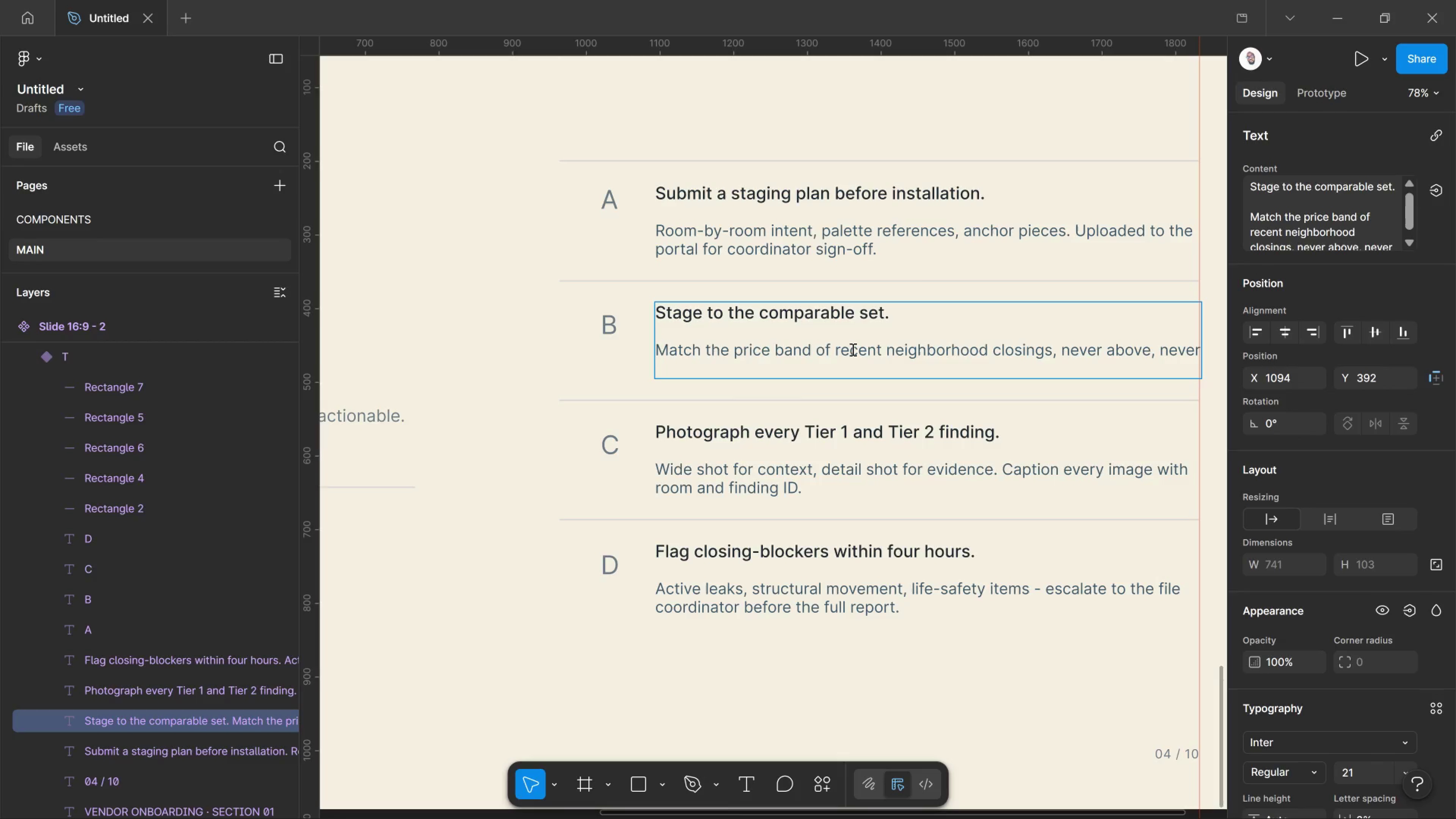 
type(below by more than one tier.)
 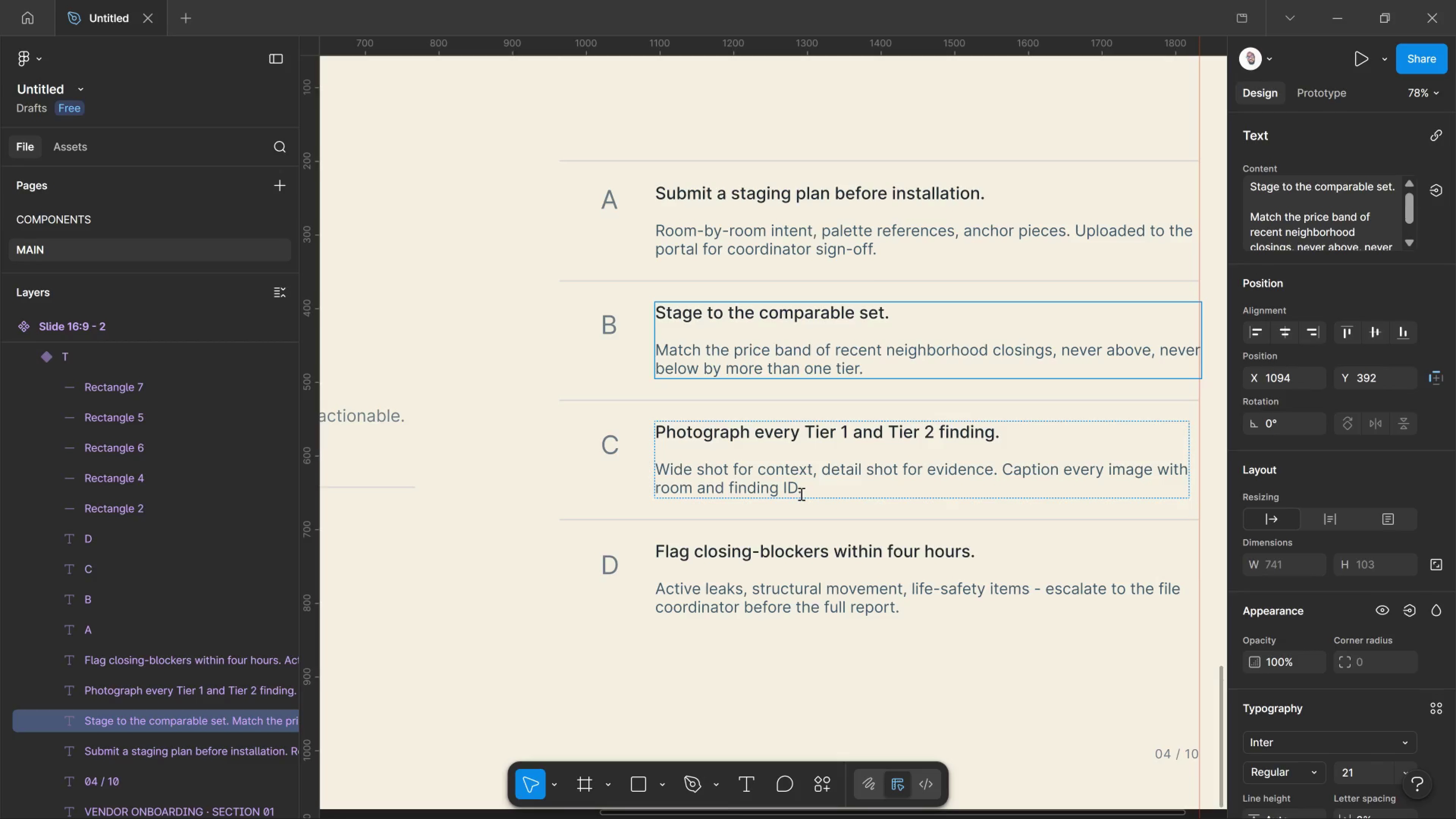 
left_click_drag(start_coordinate=[802, 494], to_coordinate=[656, 469])
 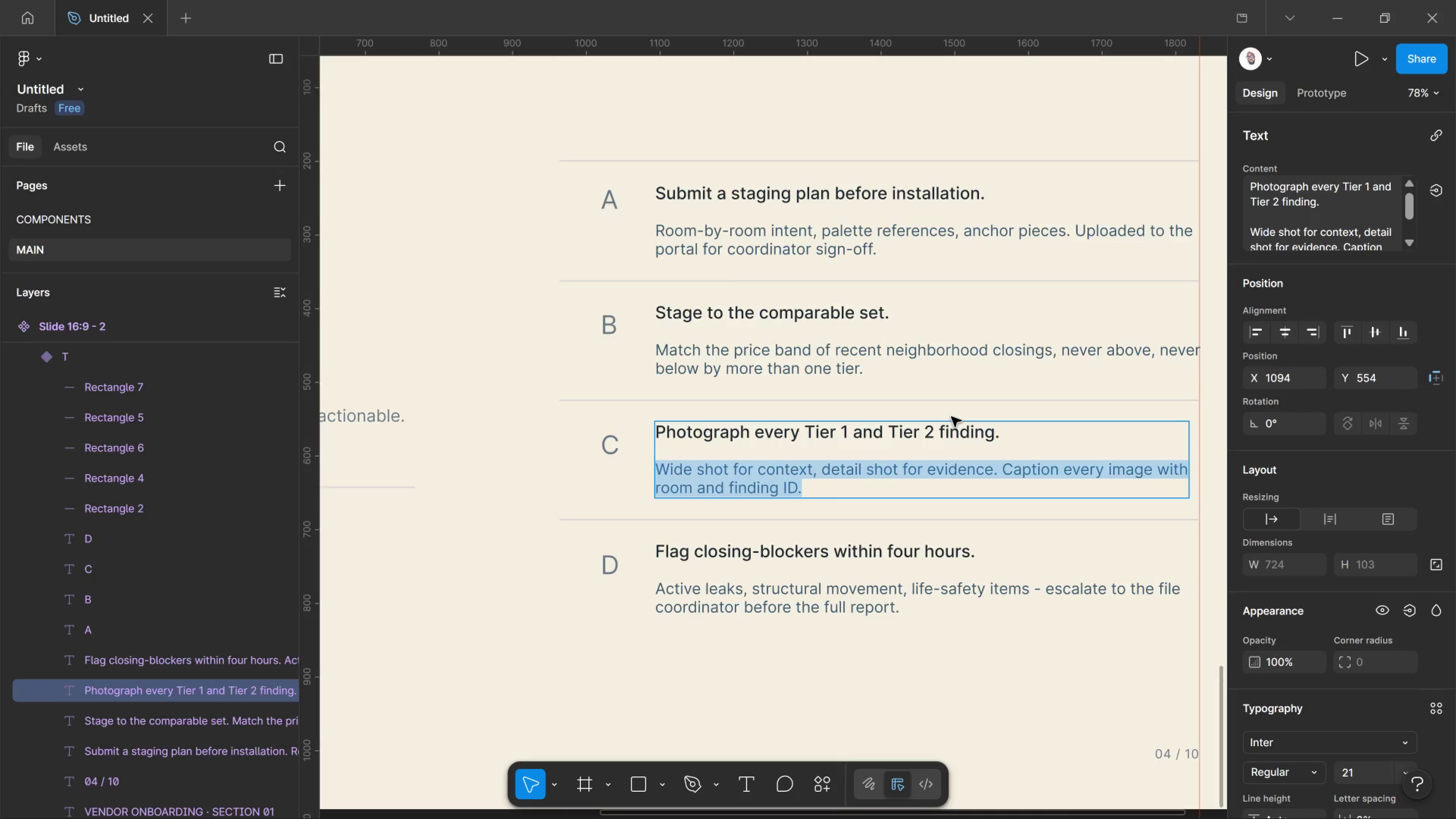 
type(Do not obscure built-ins, slight)
 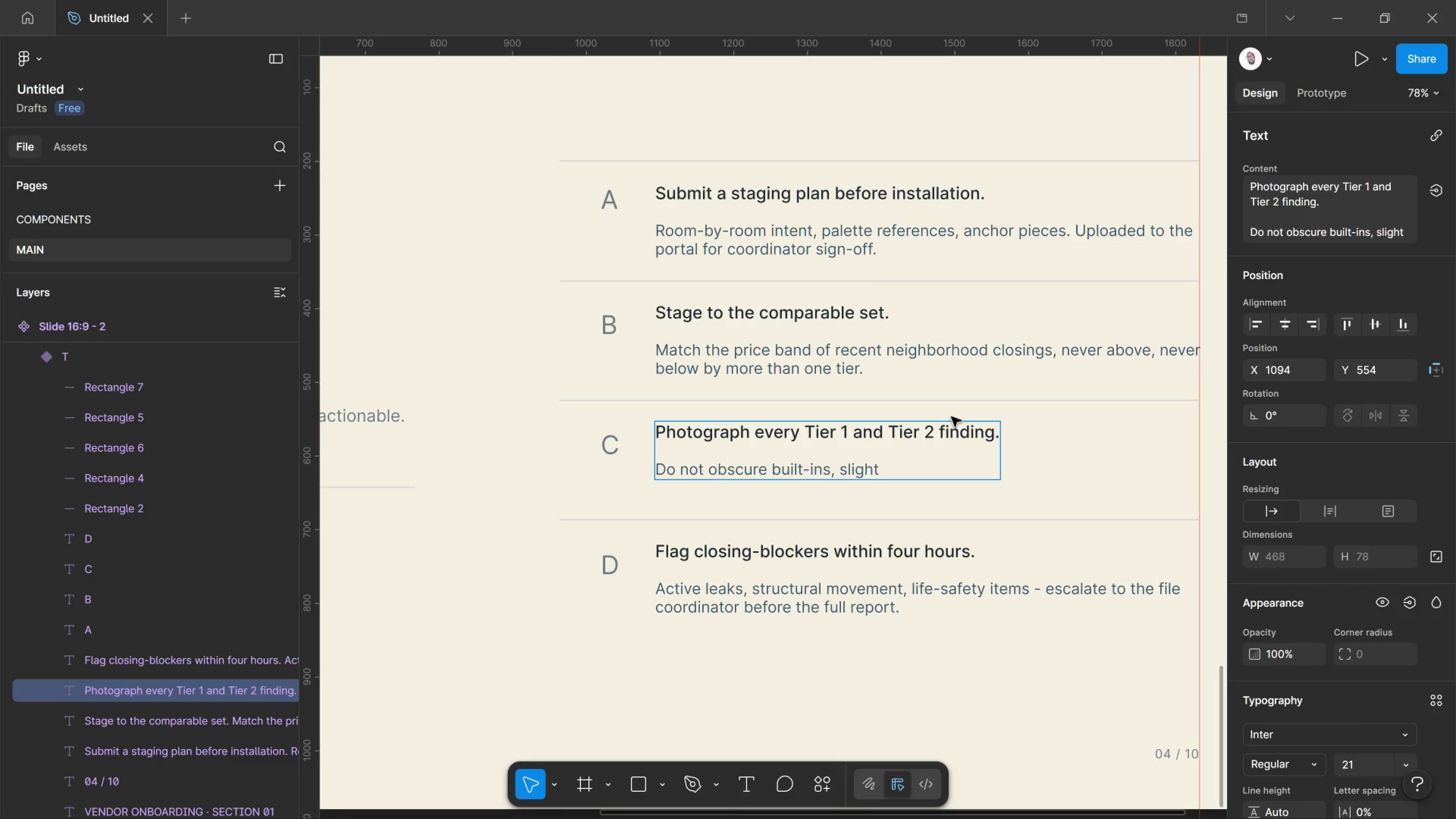 
wait(6.01)
 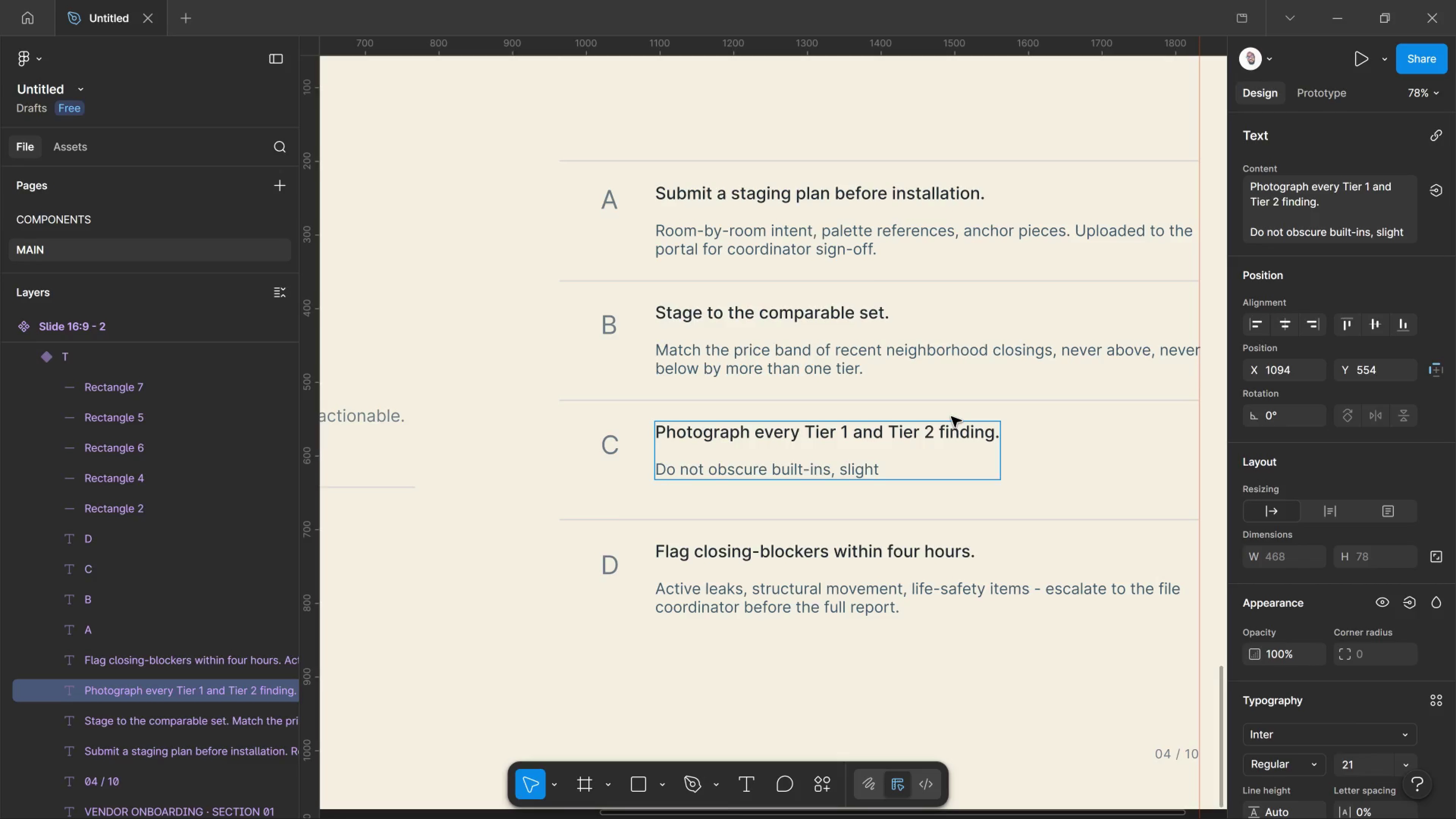 
type(lines, or natural light paths. The asses)
key(Backspace)
type(t is the )
 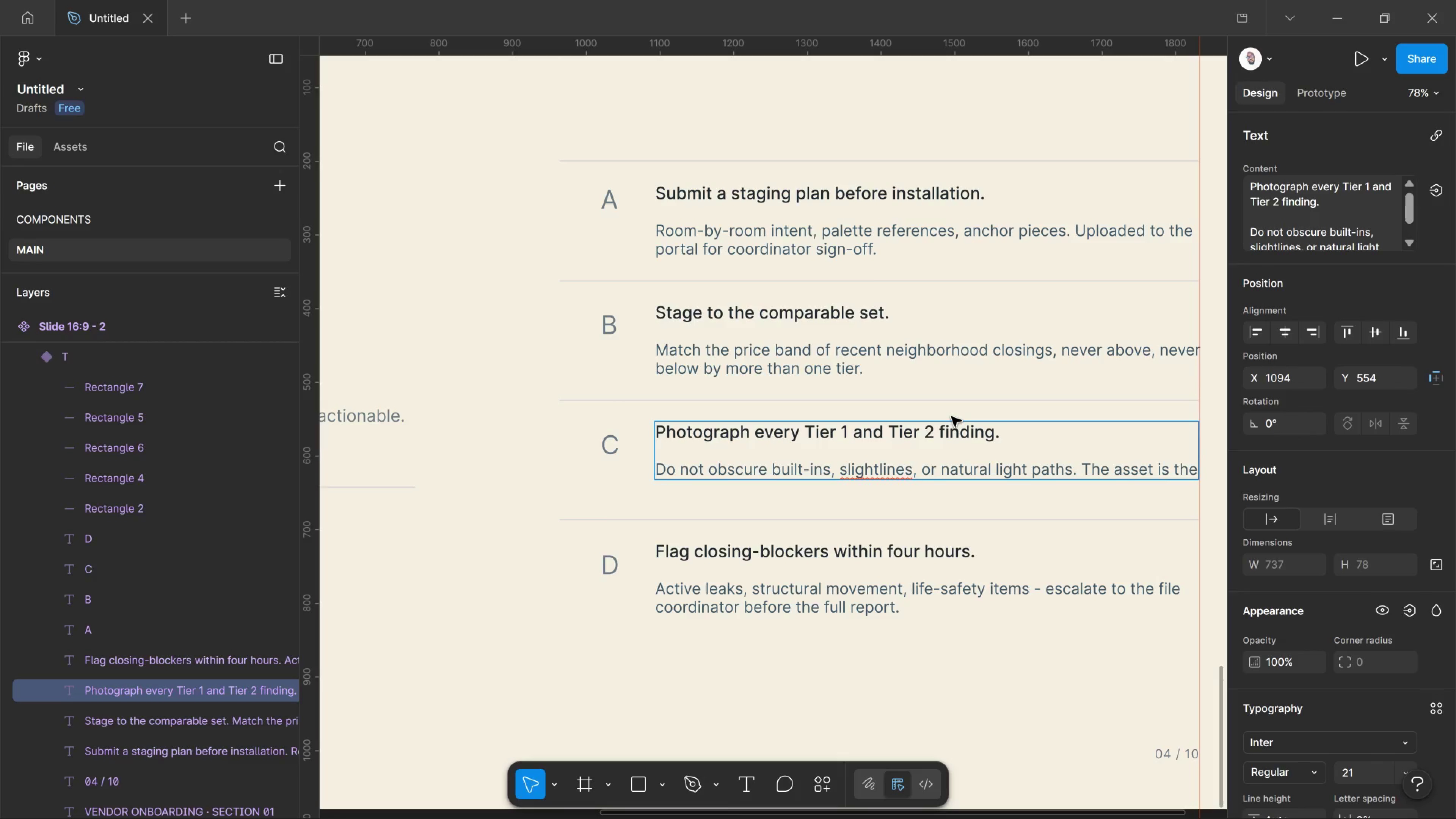 
key(Enter)
 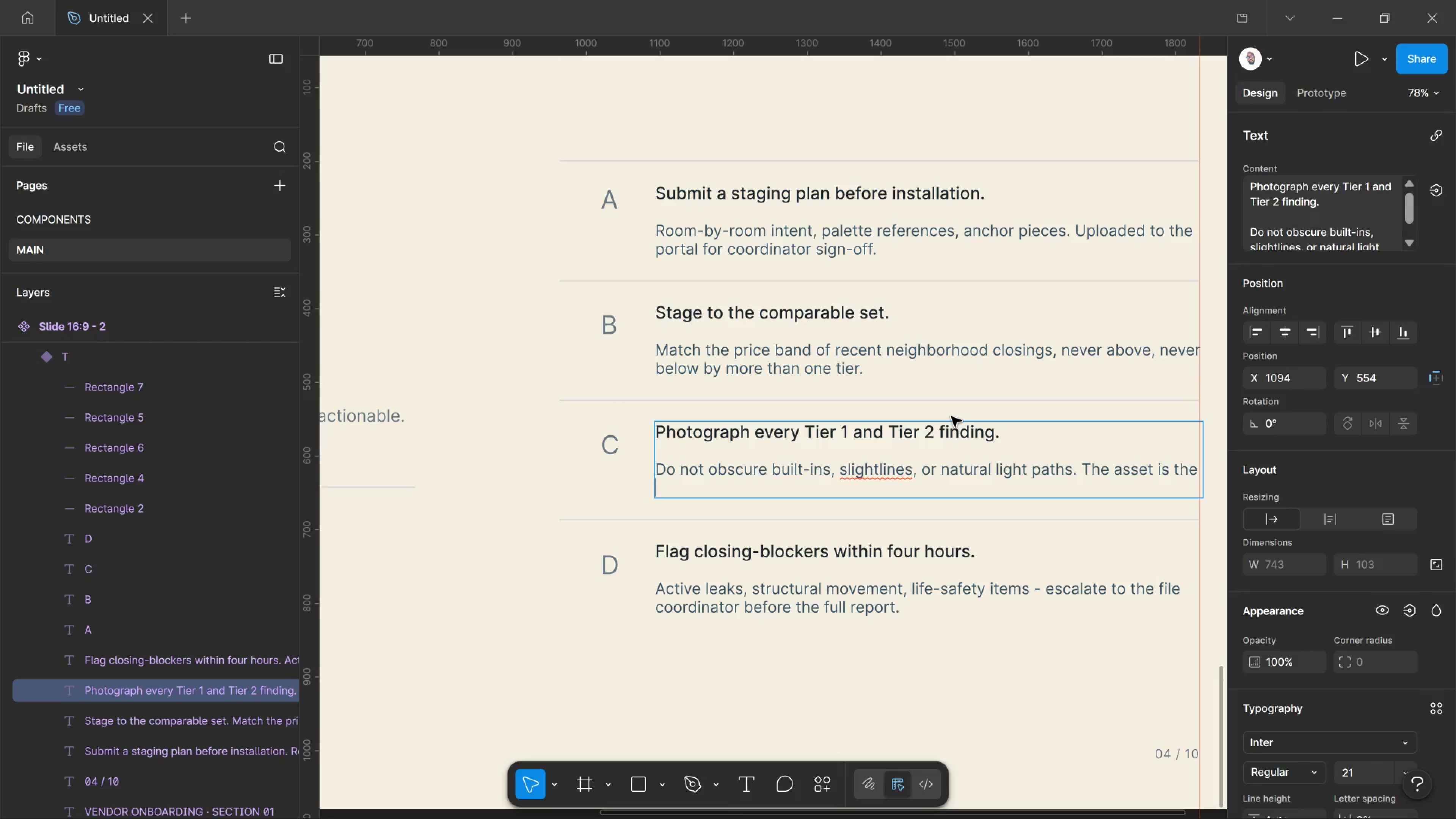 
type(protagonist.)
 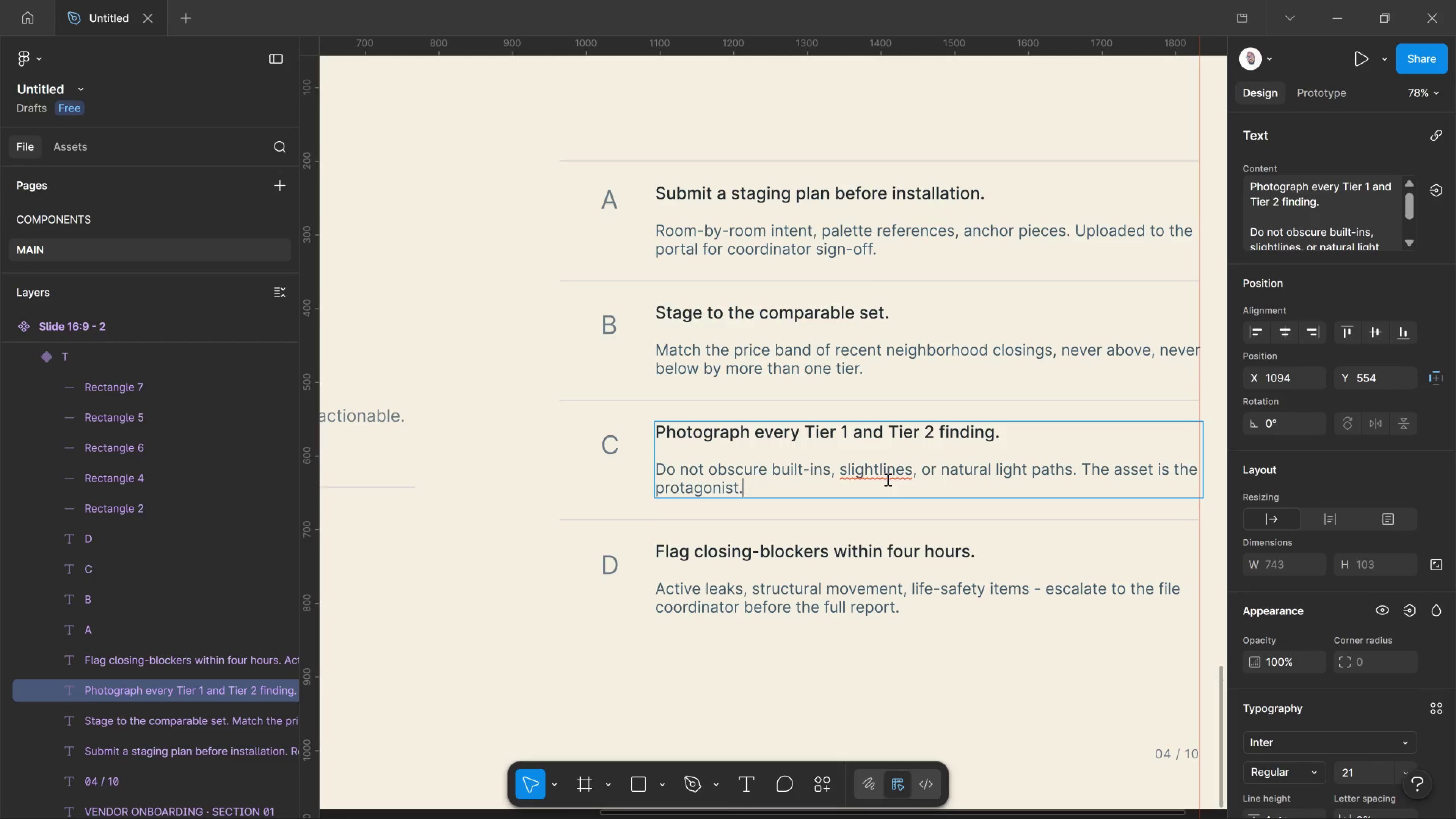 
right_click([883, 475])
 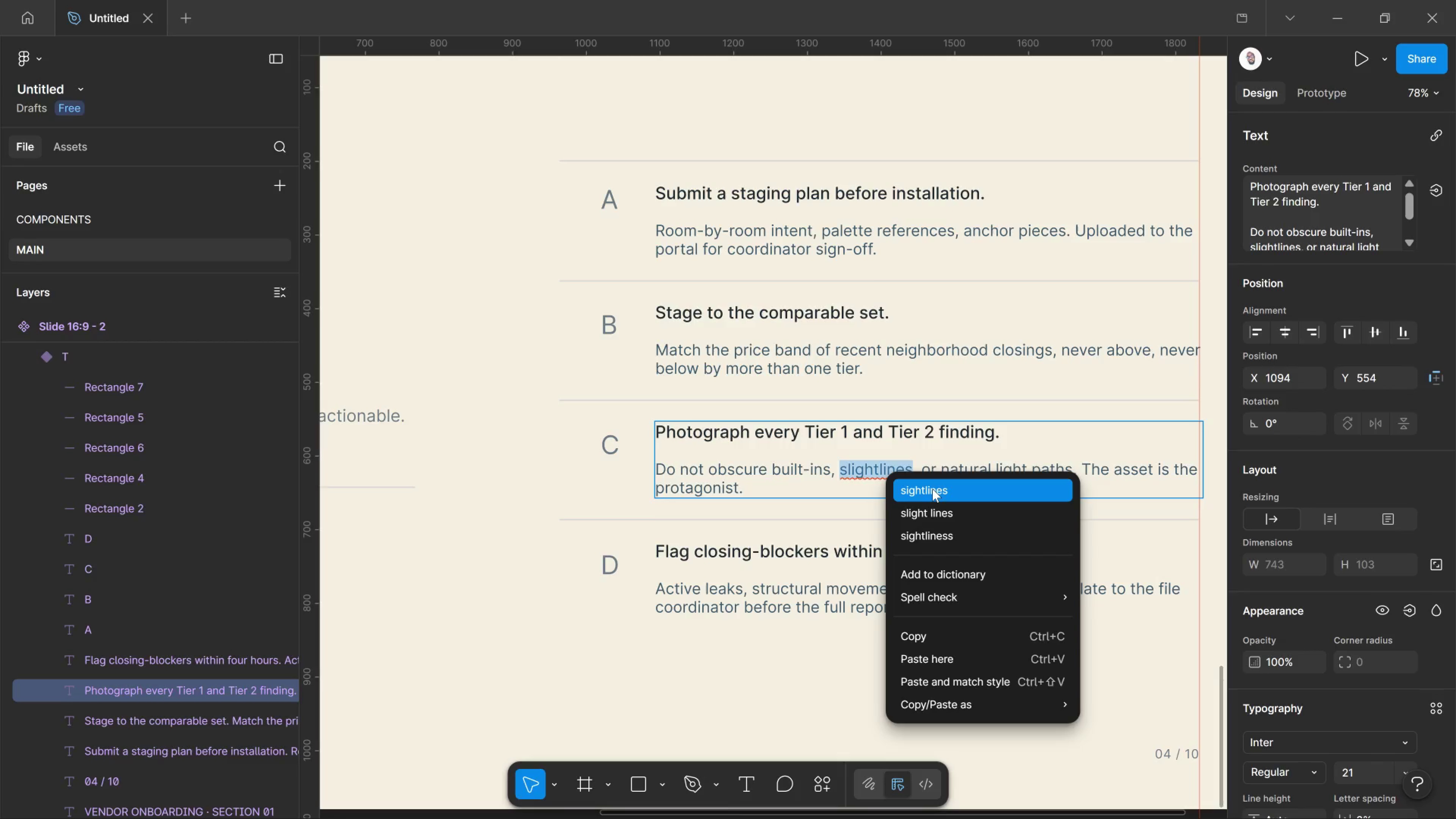 
left_click([932, 489])
 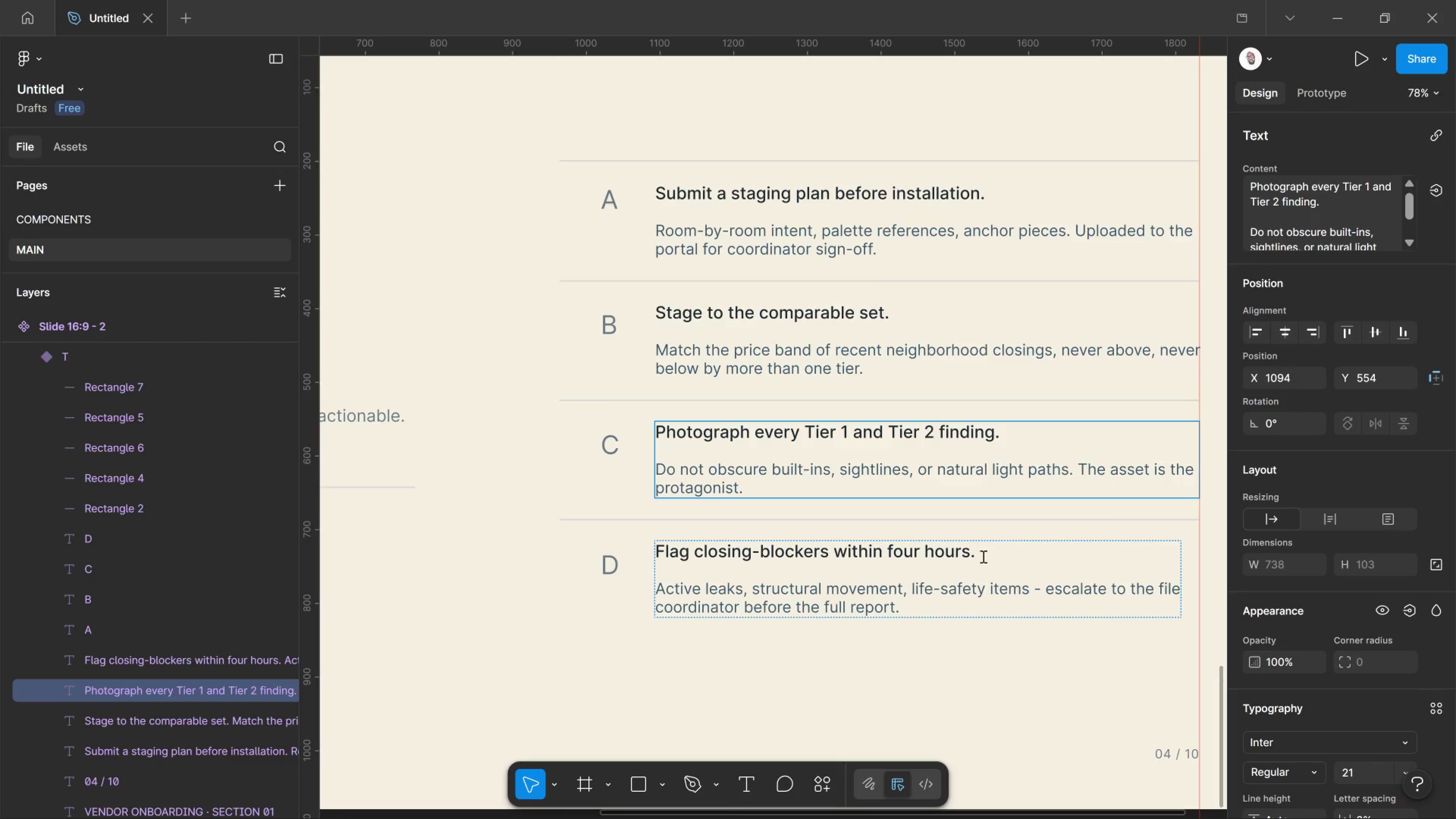 
left_click_drag(start_coordinate=[982, 556], to_coordinate=[612, 551])
 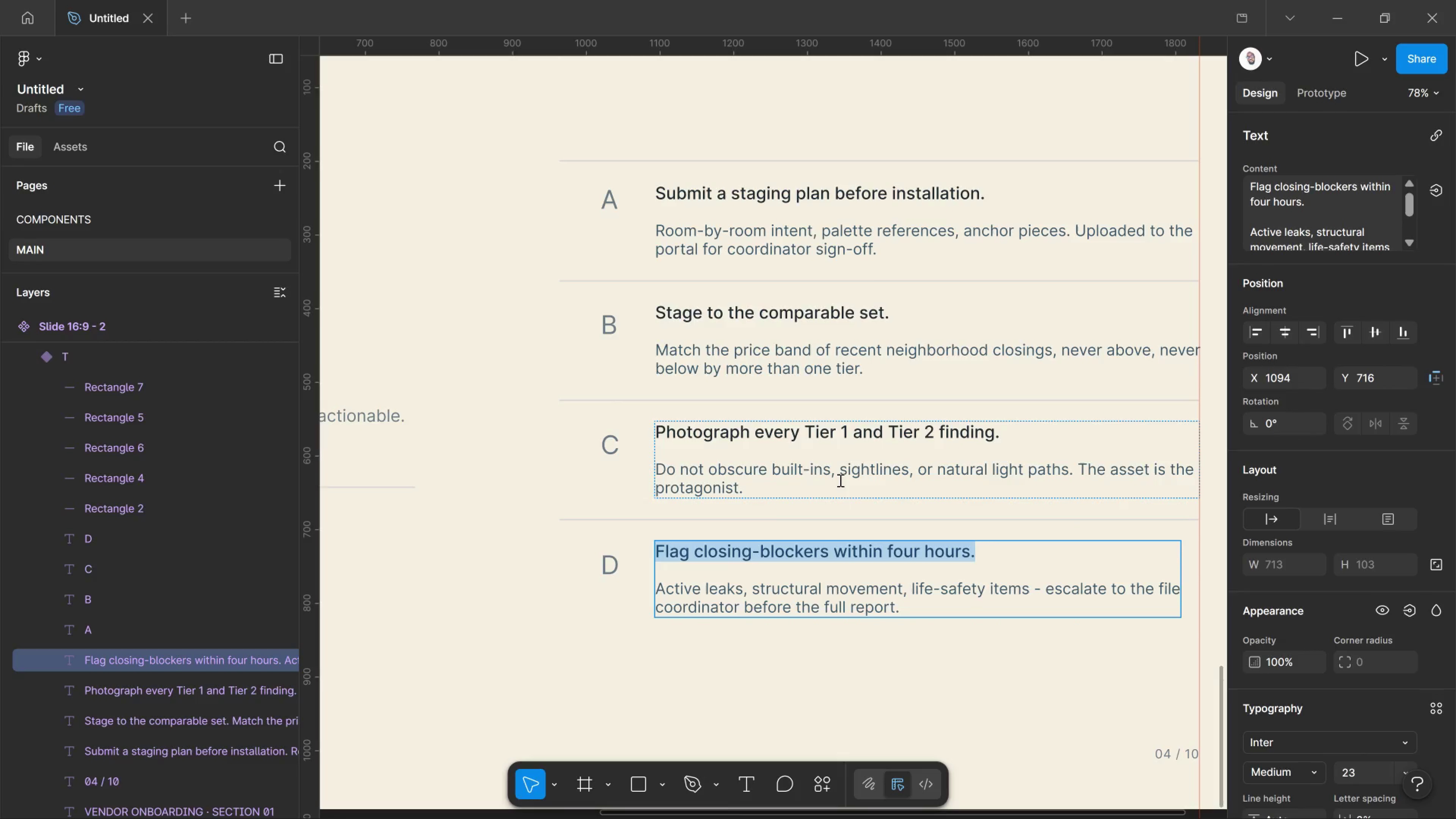 
type(Documents)
key(Backspace)
type( the install on completion)
 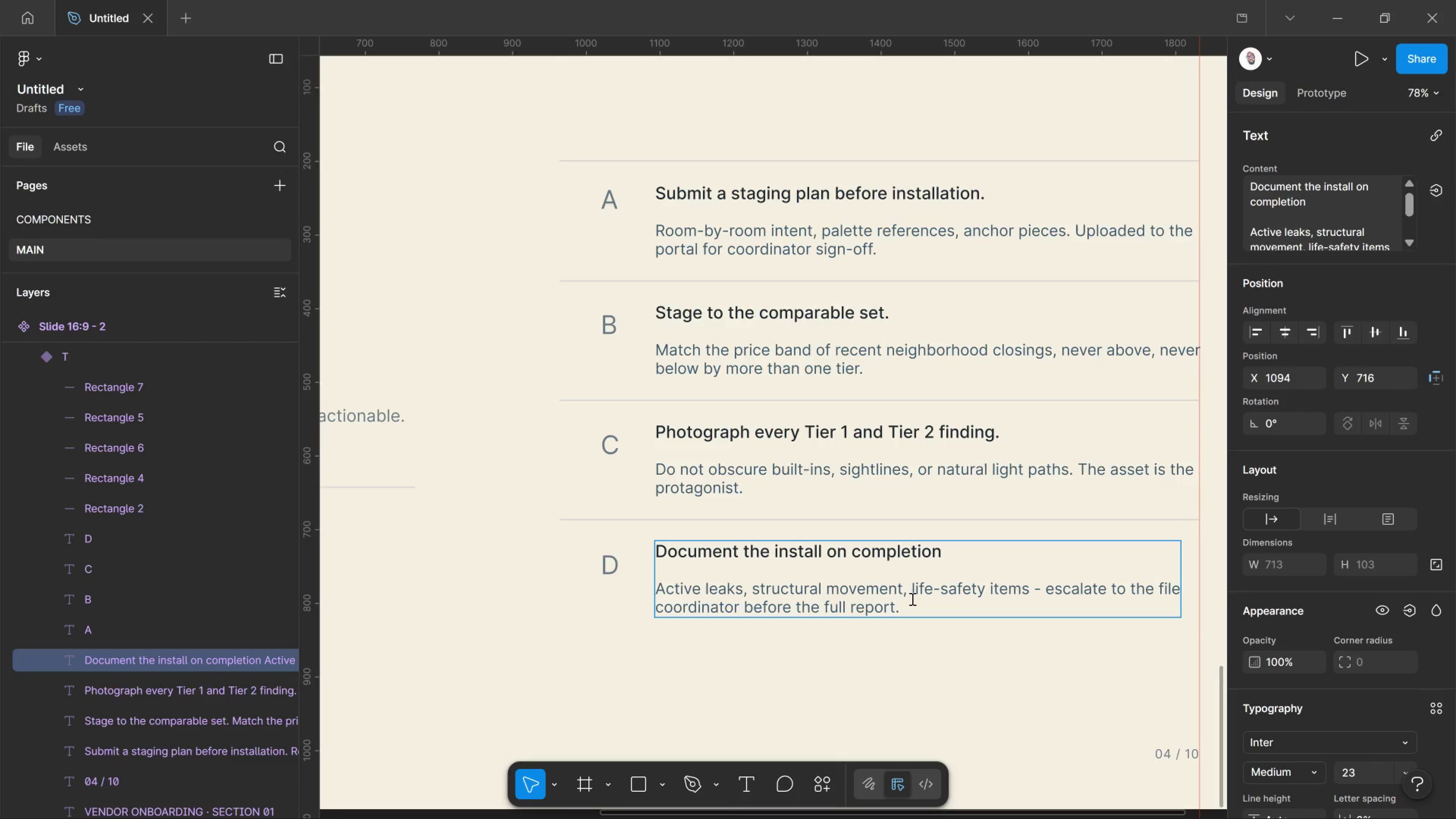 
left_click_drag(start_coordinate=[912, 611], to_coordinate=[670, 595])
 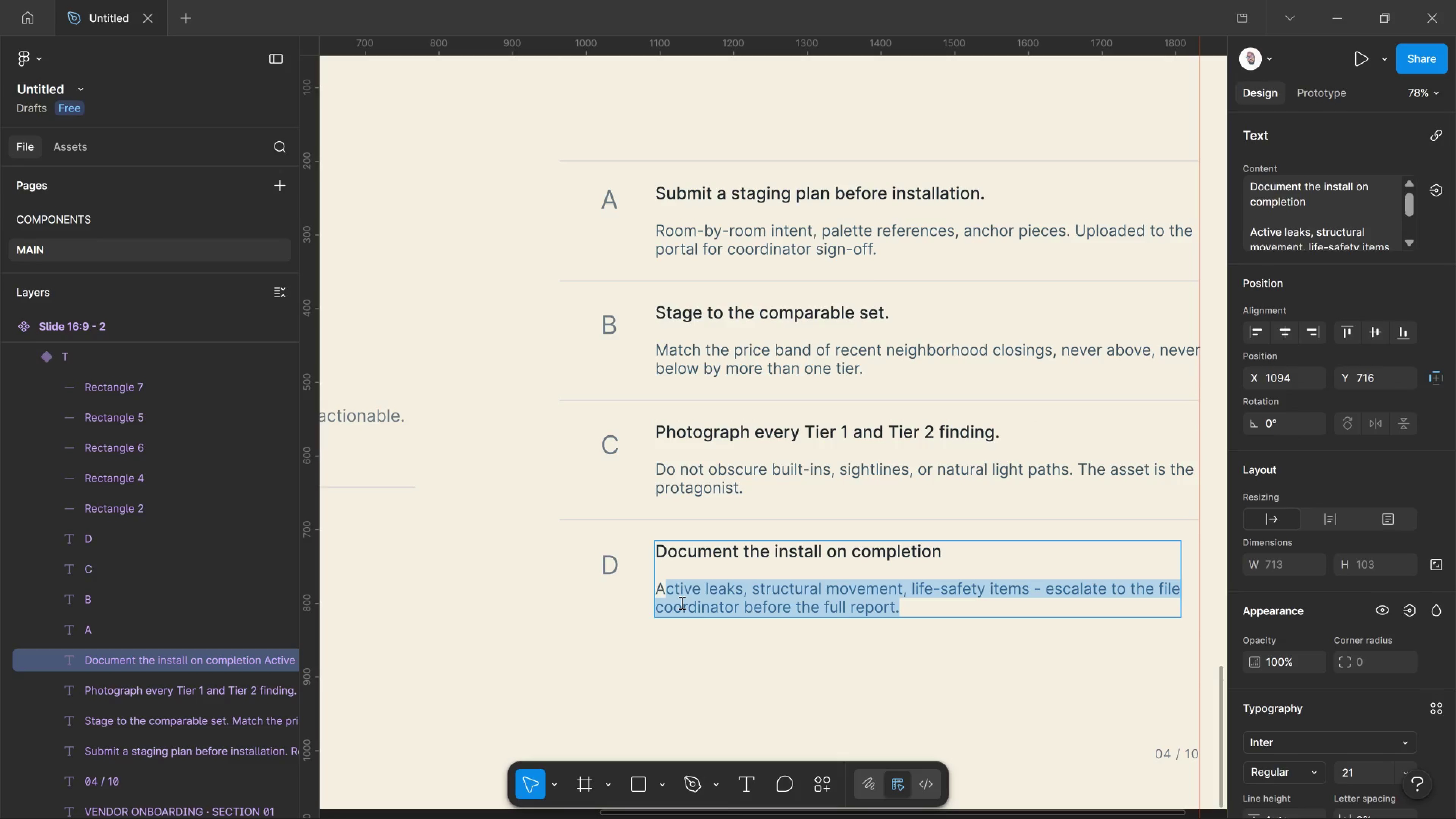 
key(Backspace)
key(Backspace)
type(Refereence )
key(Backspace)
key(Backspace)
key(Backspace)
key(Backspace)
key(Backspace)
type(nce )
 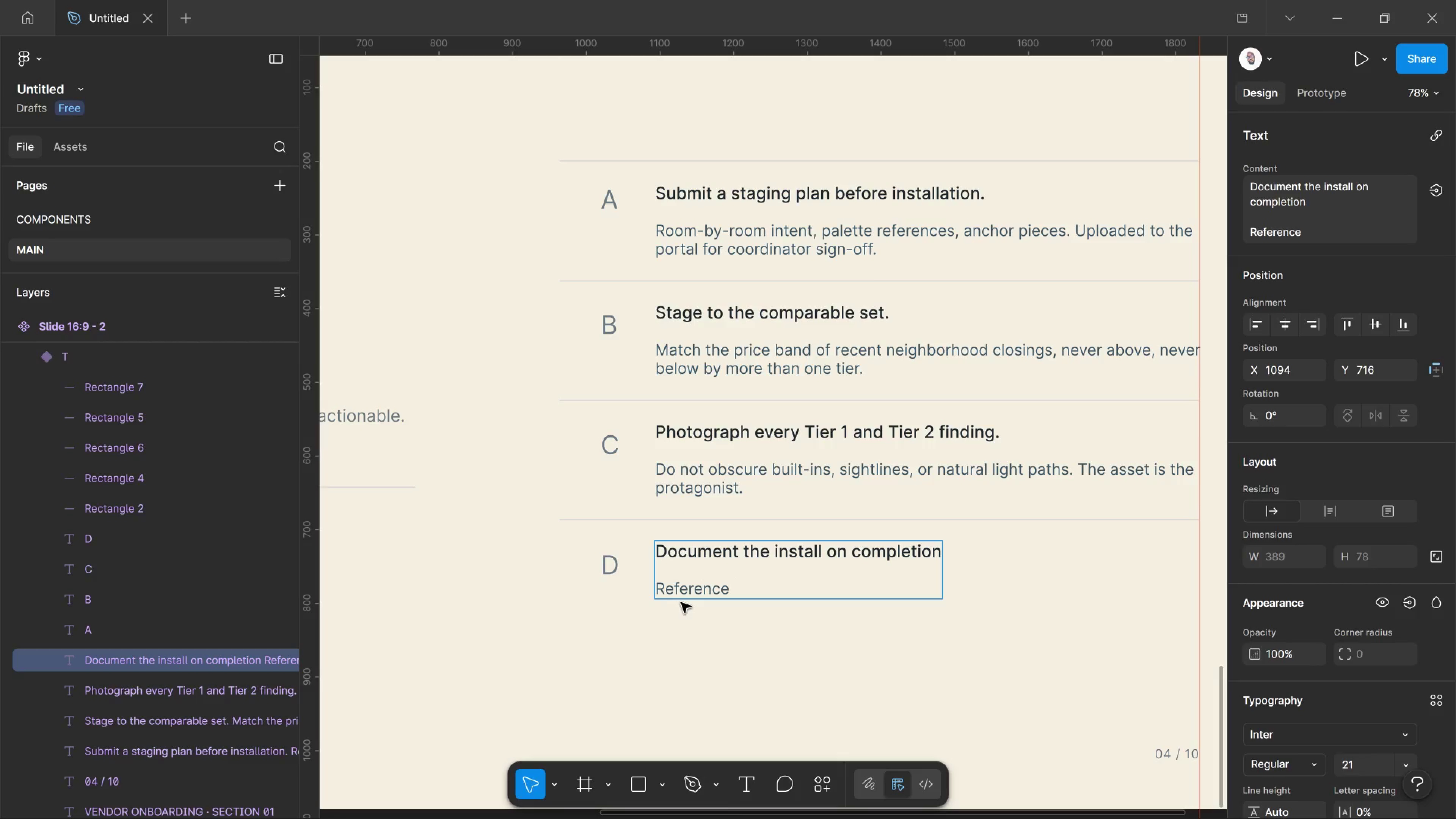 
type(photo)
 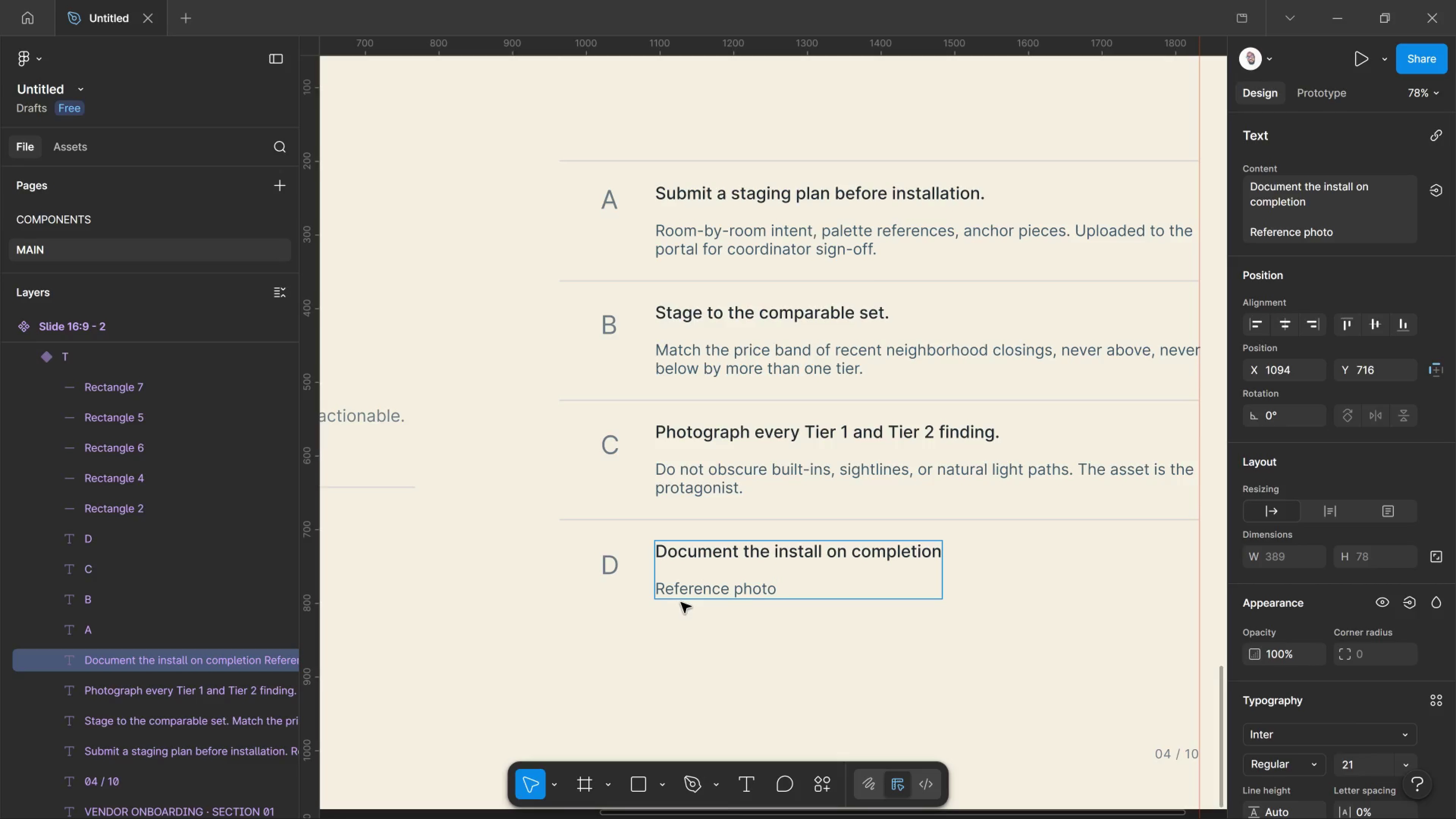 
type(graphs, inventory list, and removal date, Required befoe )
key(Backspace)
key(Backspace)
type(re the )
key(Backspace)
key(Backspace)
key(Backspace)
key(Backspace)
key(Backspace)
 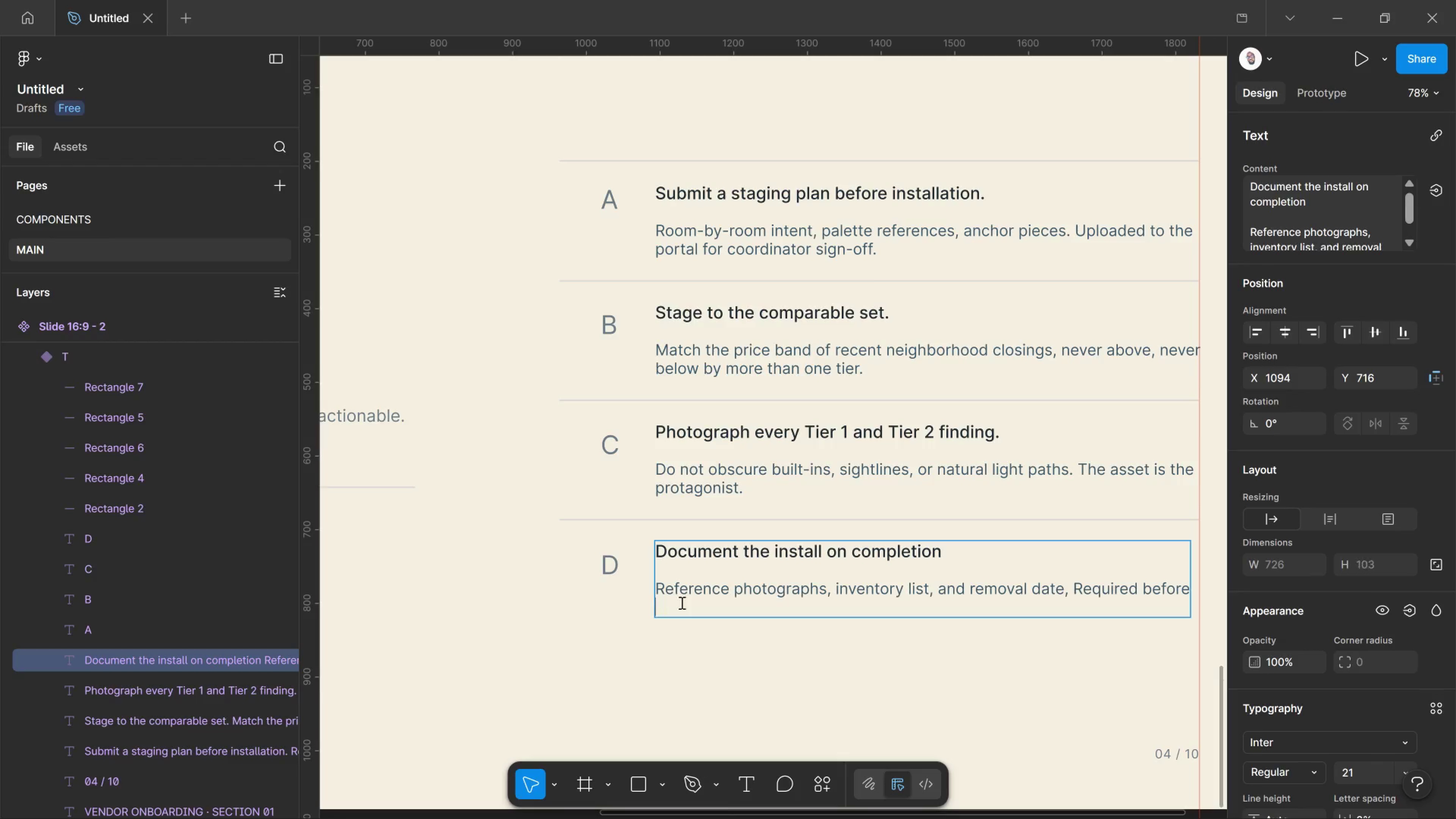 
key(Enter)
 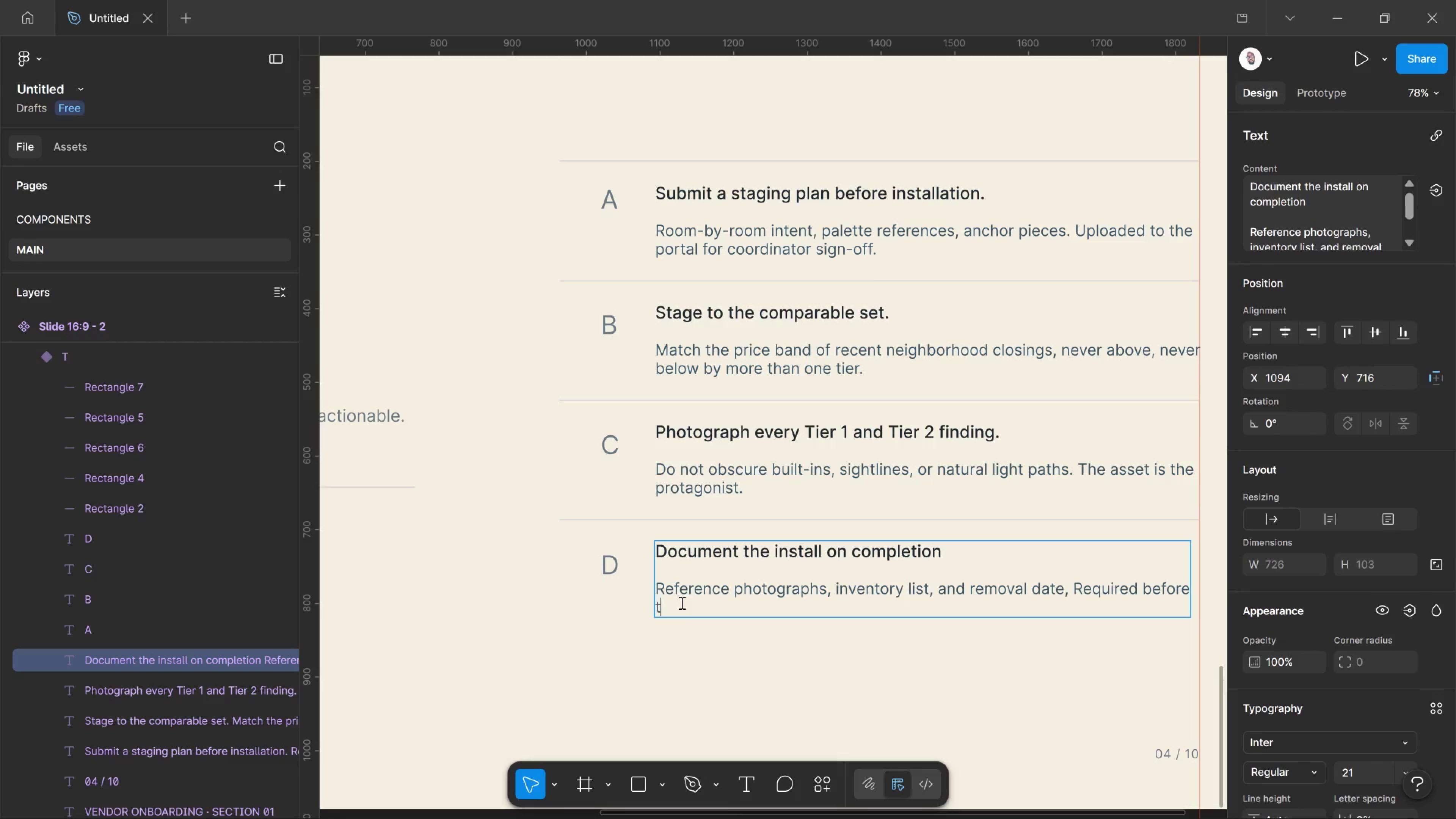 
type(the )
 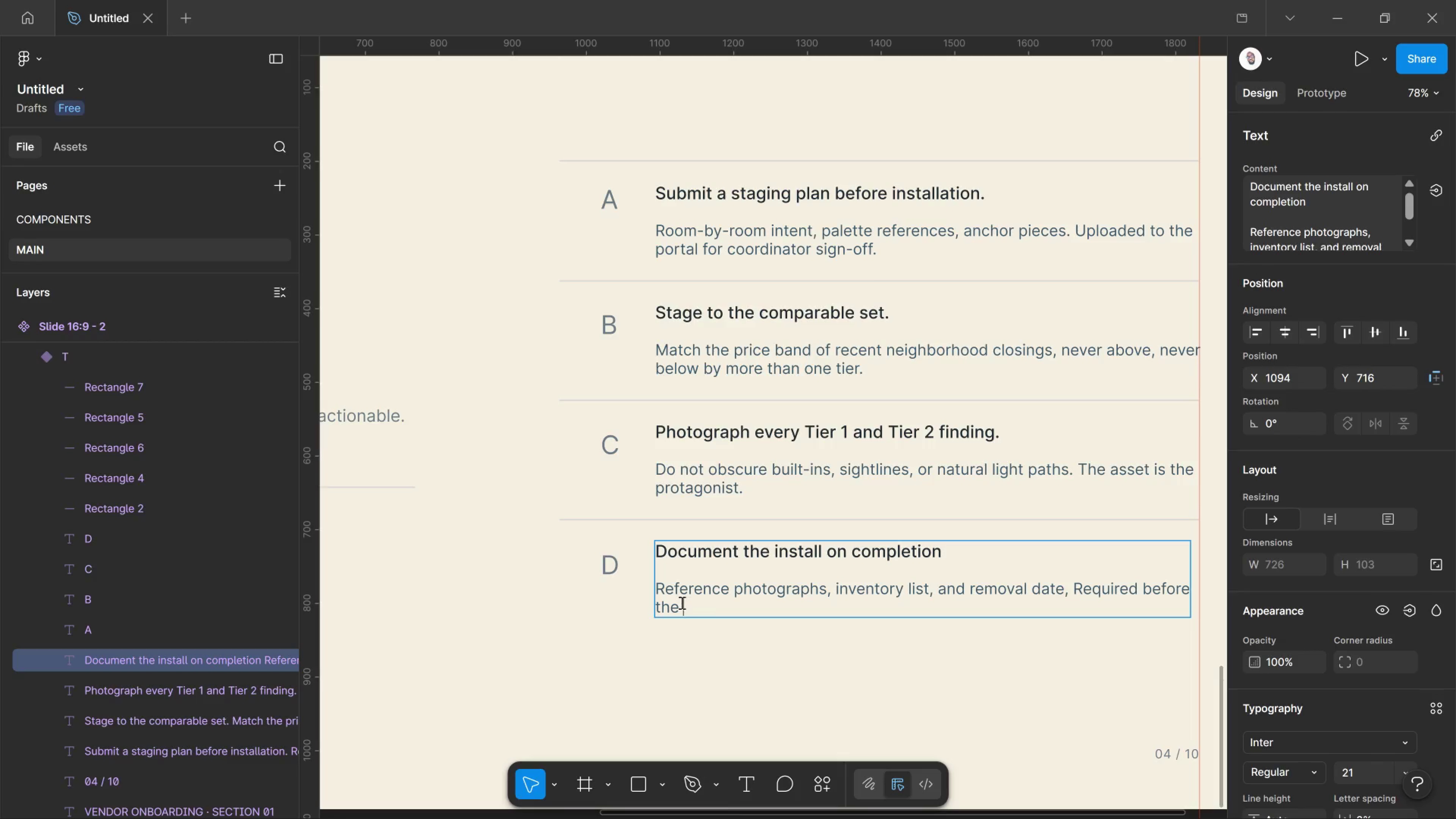 
type(photographer is dispatched.)
 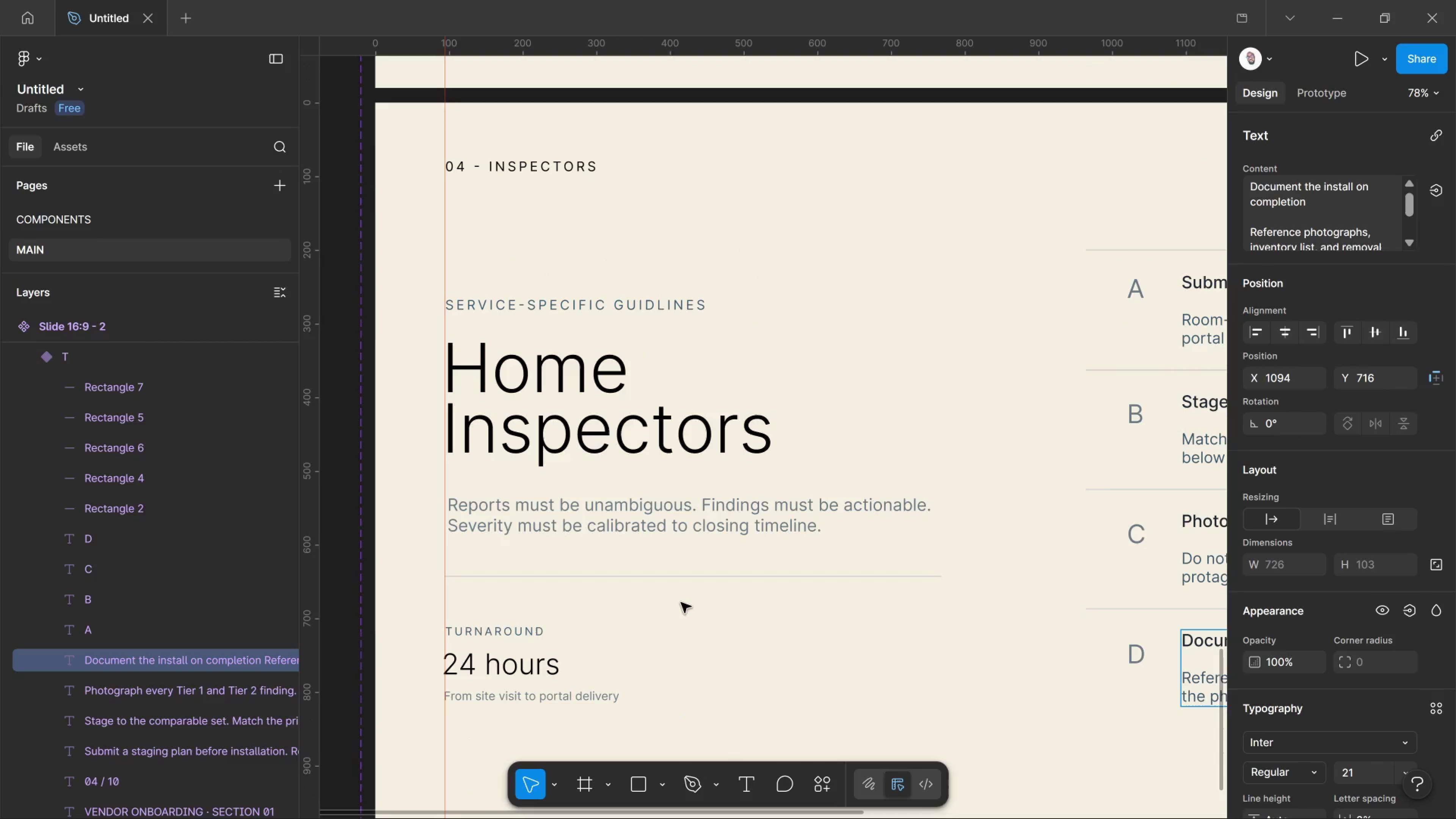 
wait(18.44)
 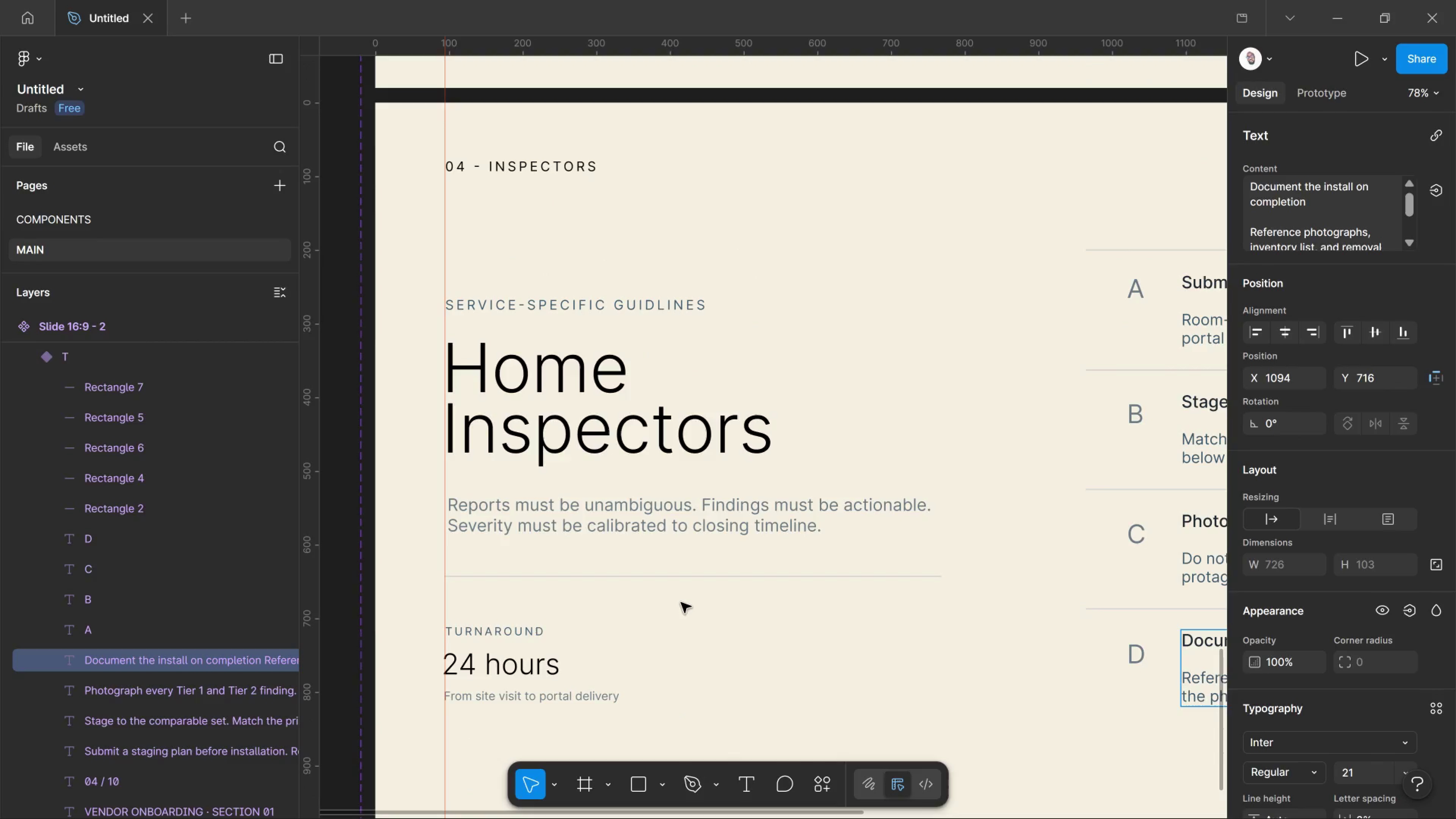 
left_click([515, 168])
 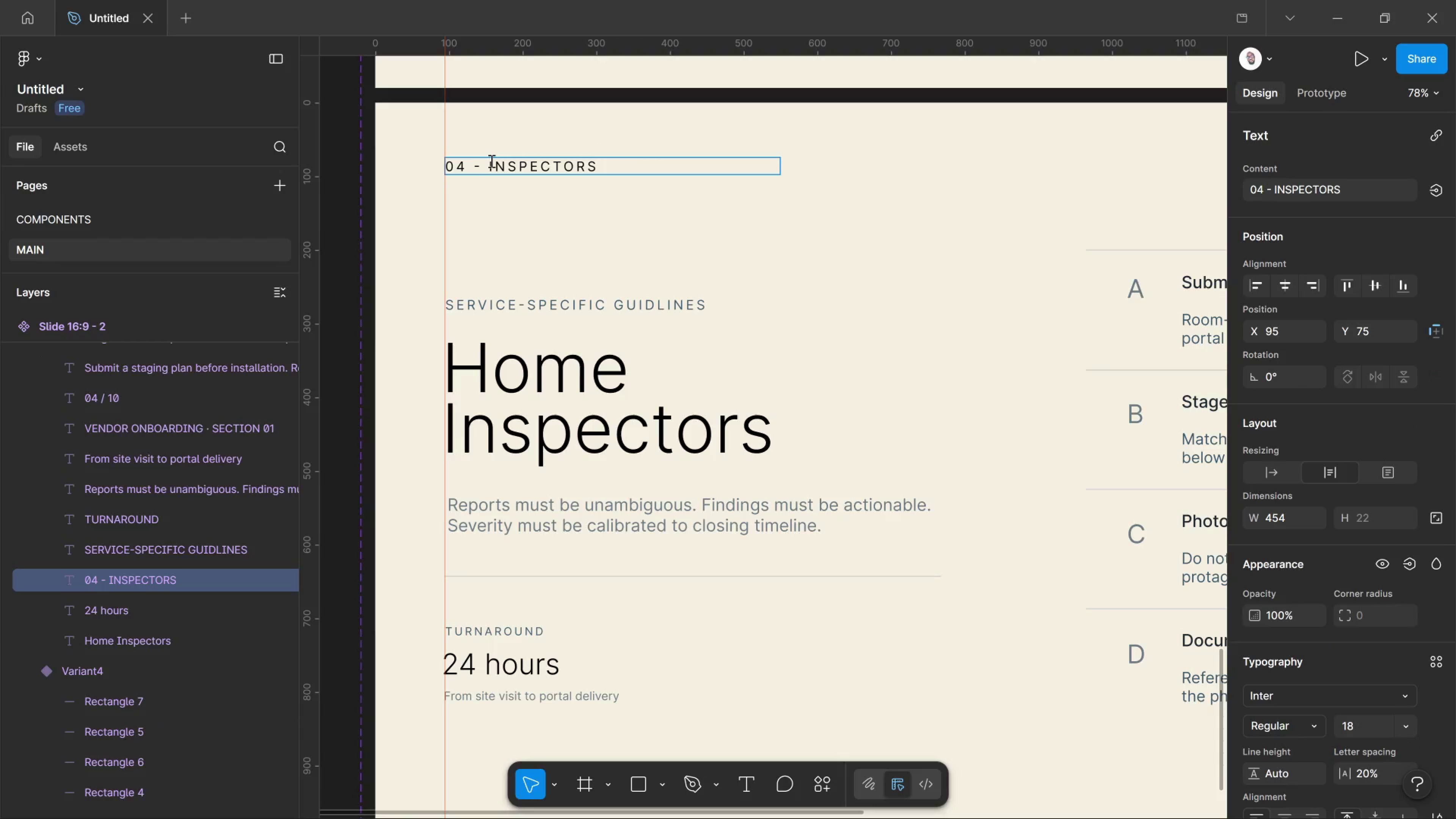 
left_click_drag(start_coordinate=[491, 161], to_coordinate=[637, 185])
 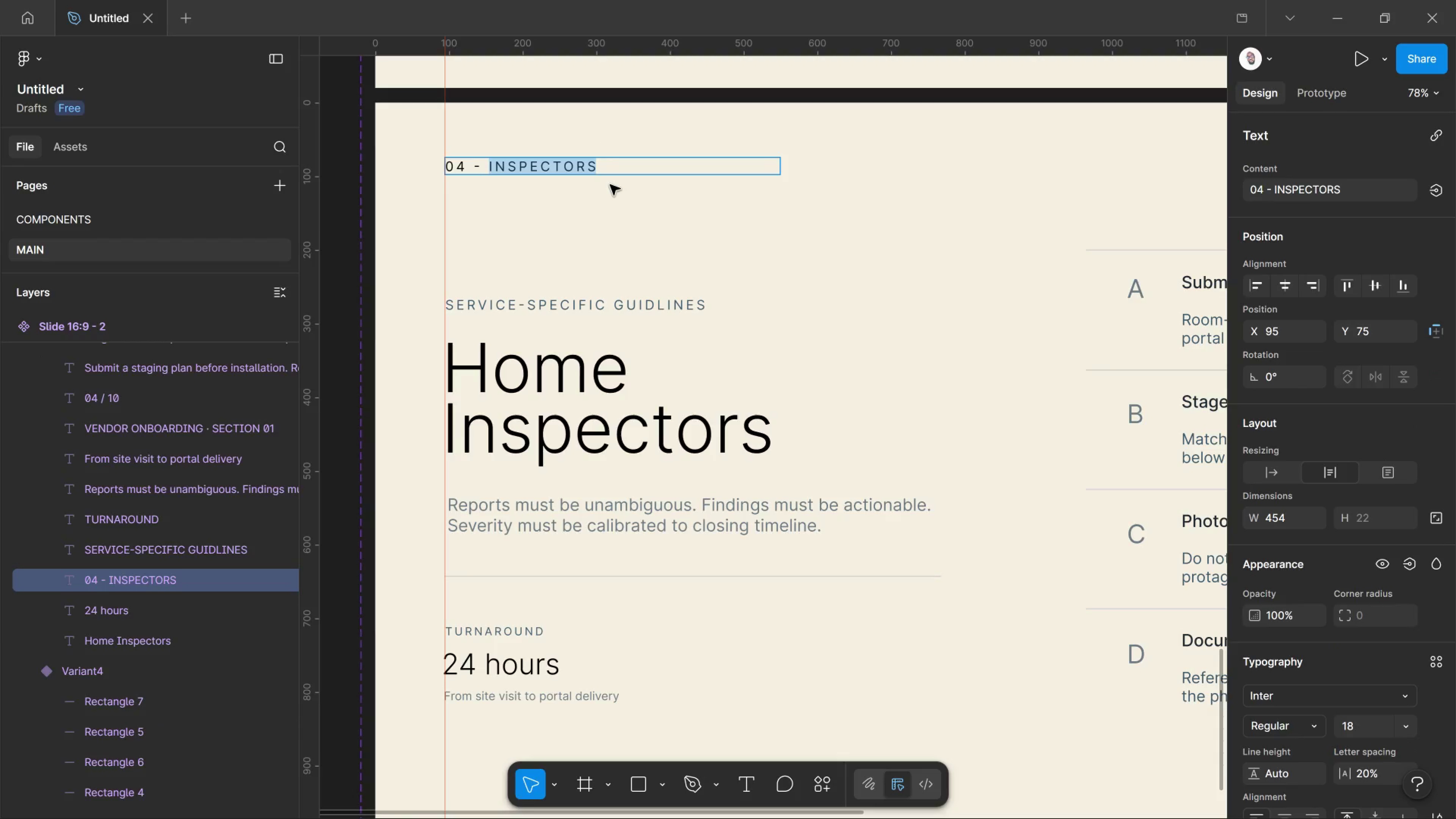 
type(sta)
key(Backspace)
key(Backspace)
key(Backspace)
type(STAGERS)
 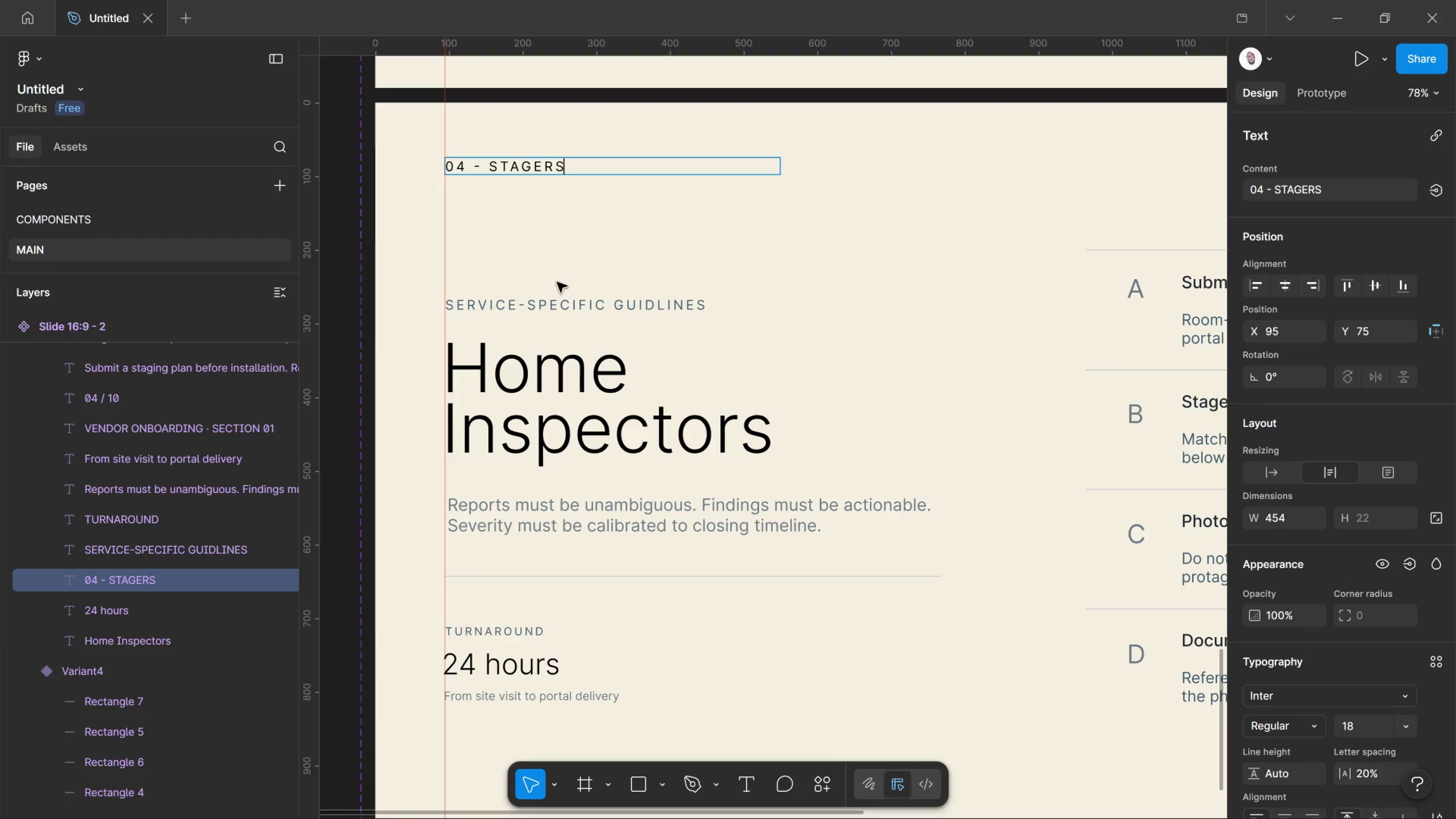 
left_click([553, 300])
 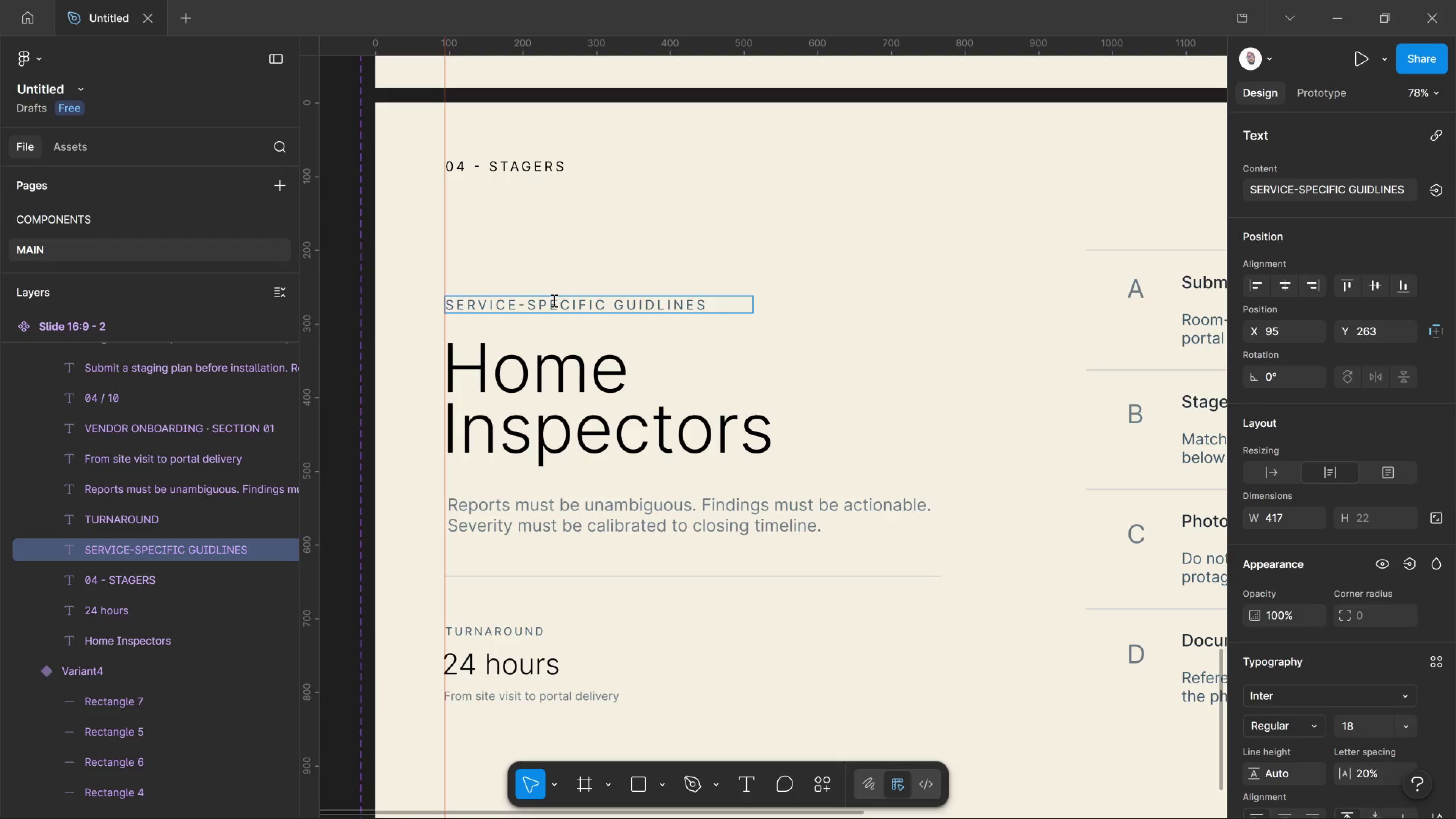 
key(Control+A)
 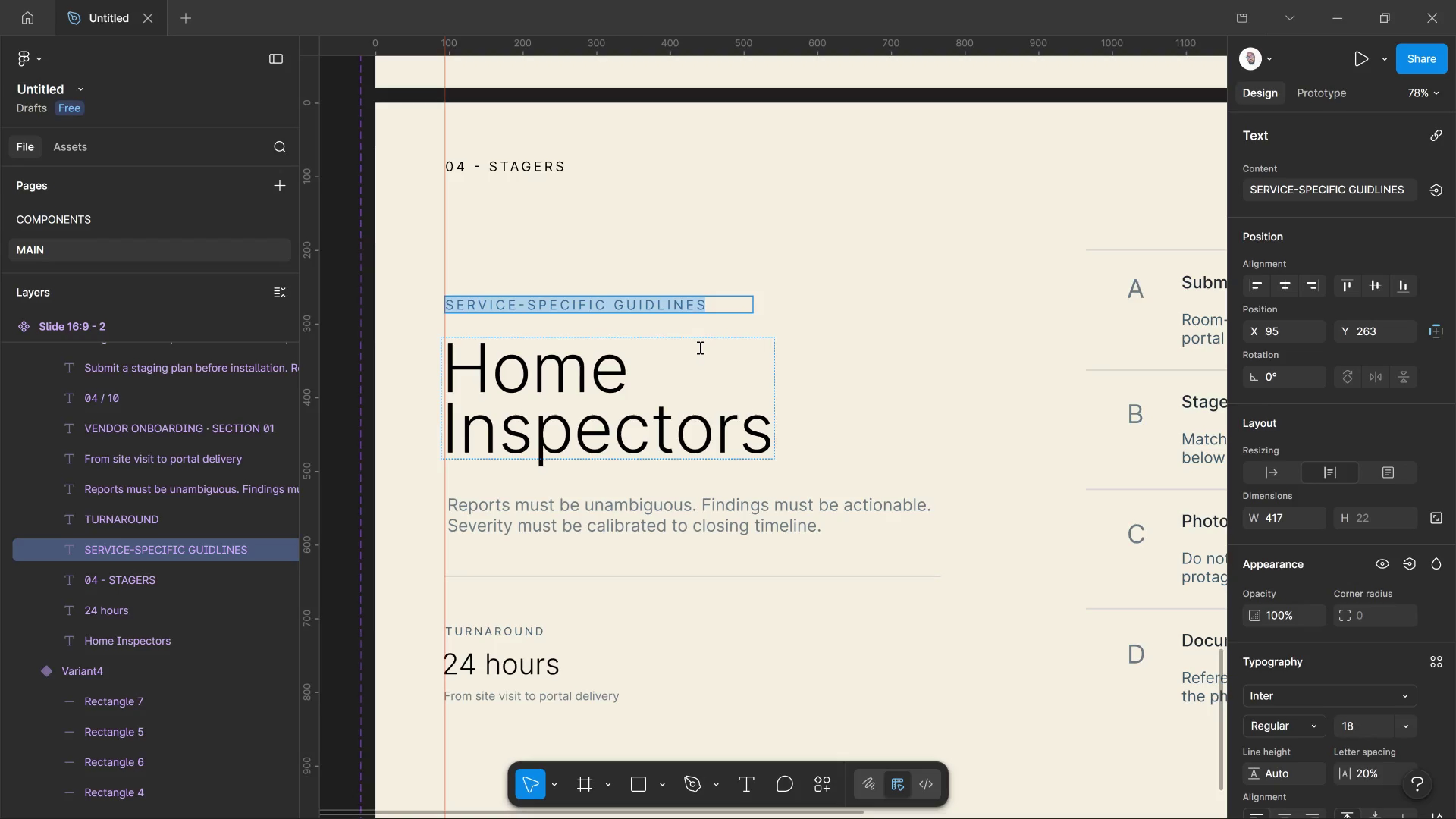 
left_click([685, 394])
 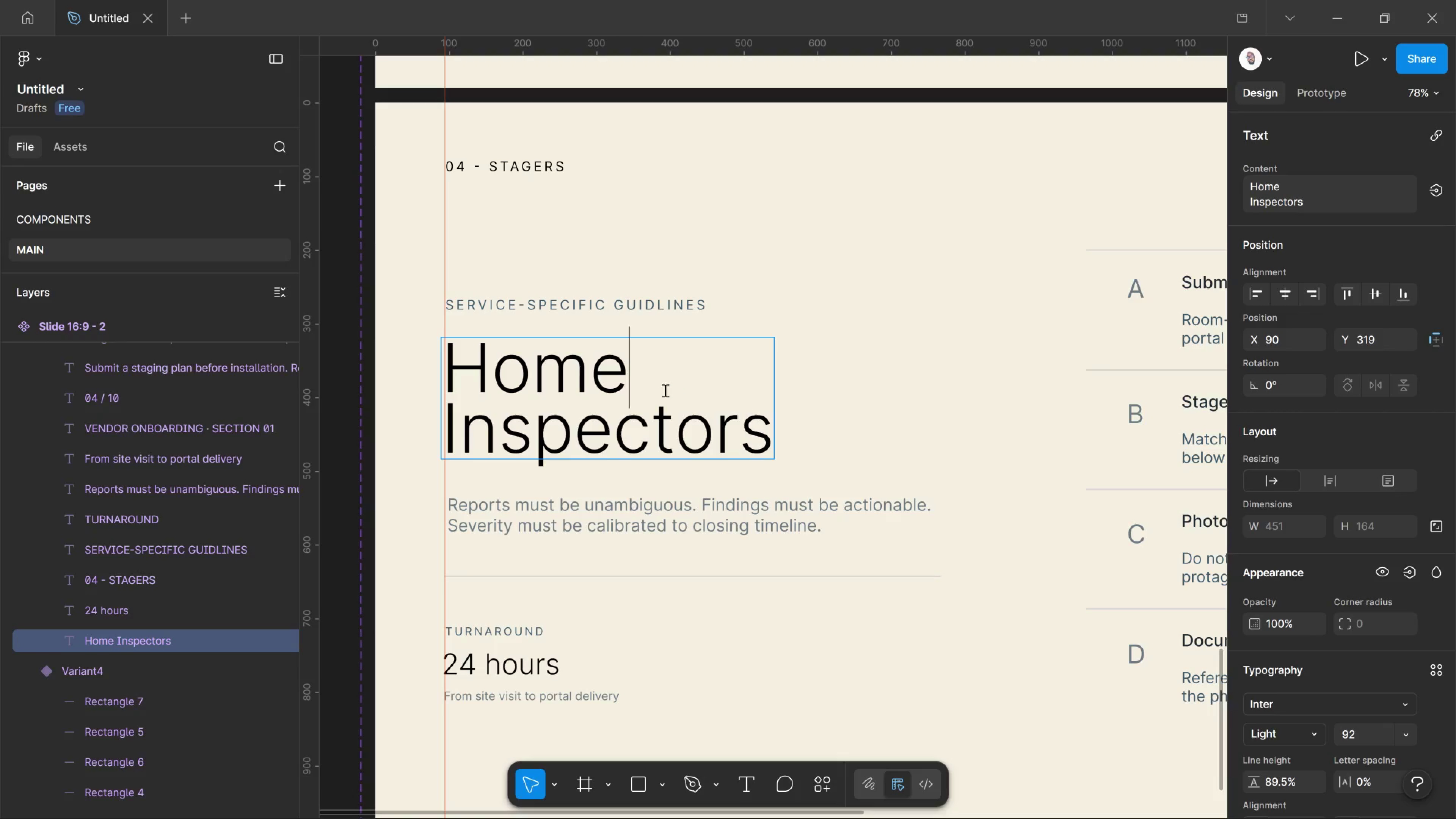 
left_click_drag(start_coordinate=[664, 390], to_coordinate=[428, 377])
 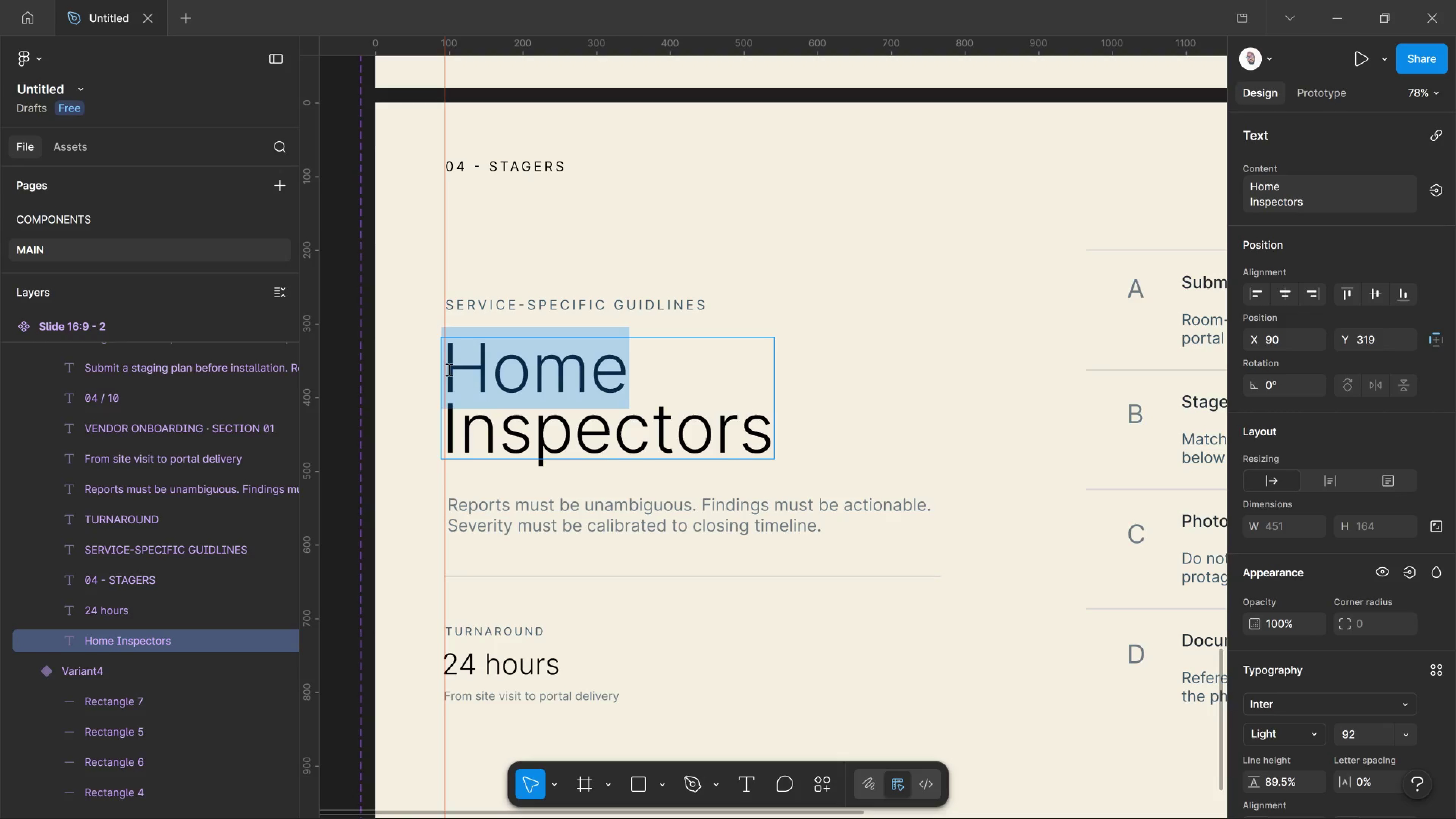 
key(Control+A)
 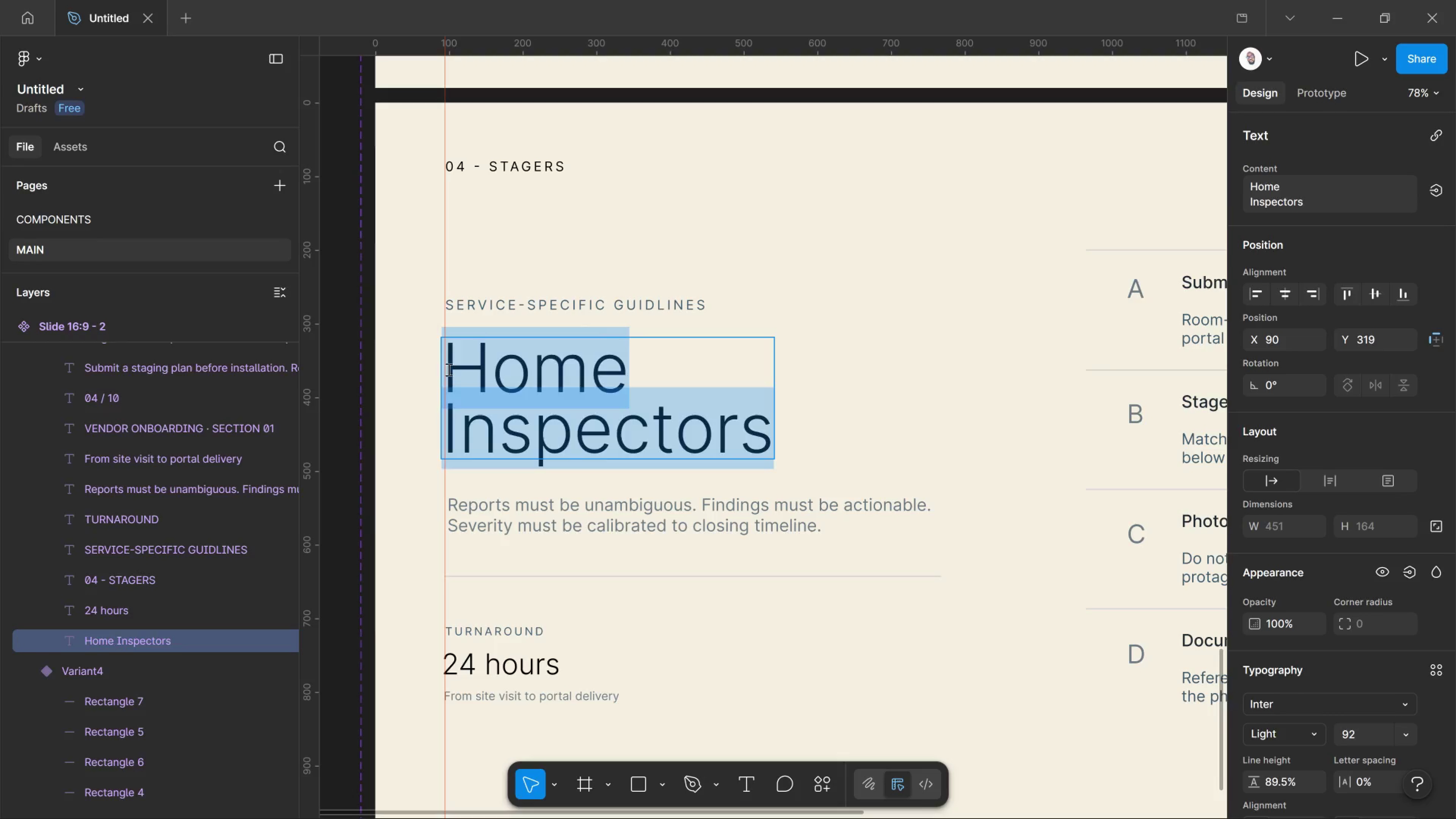 
type(Property )
key(Backspace)
 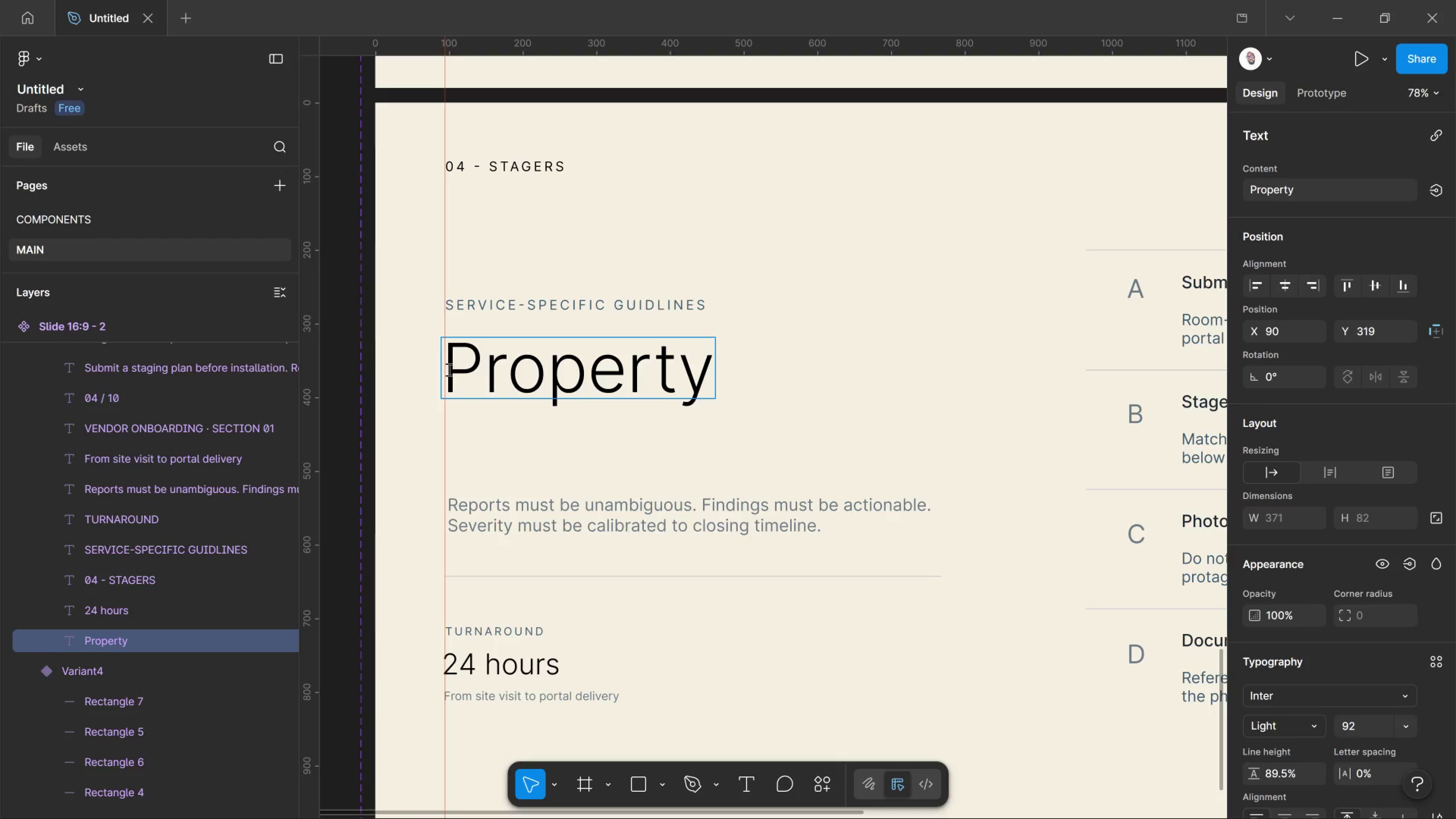 
key(Enter)
 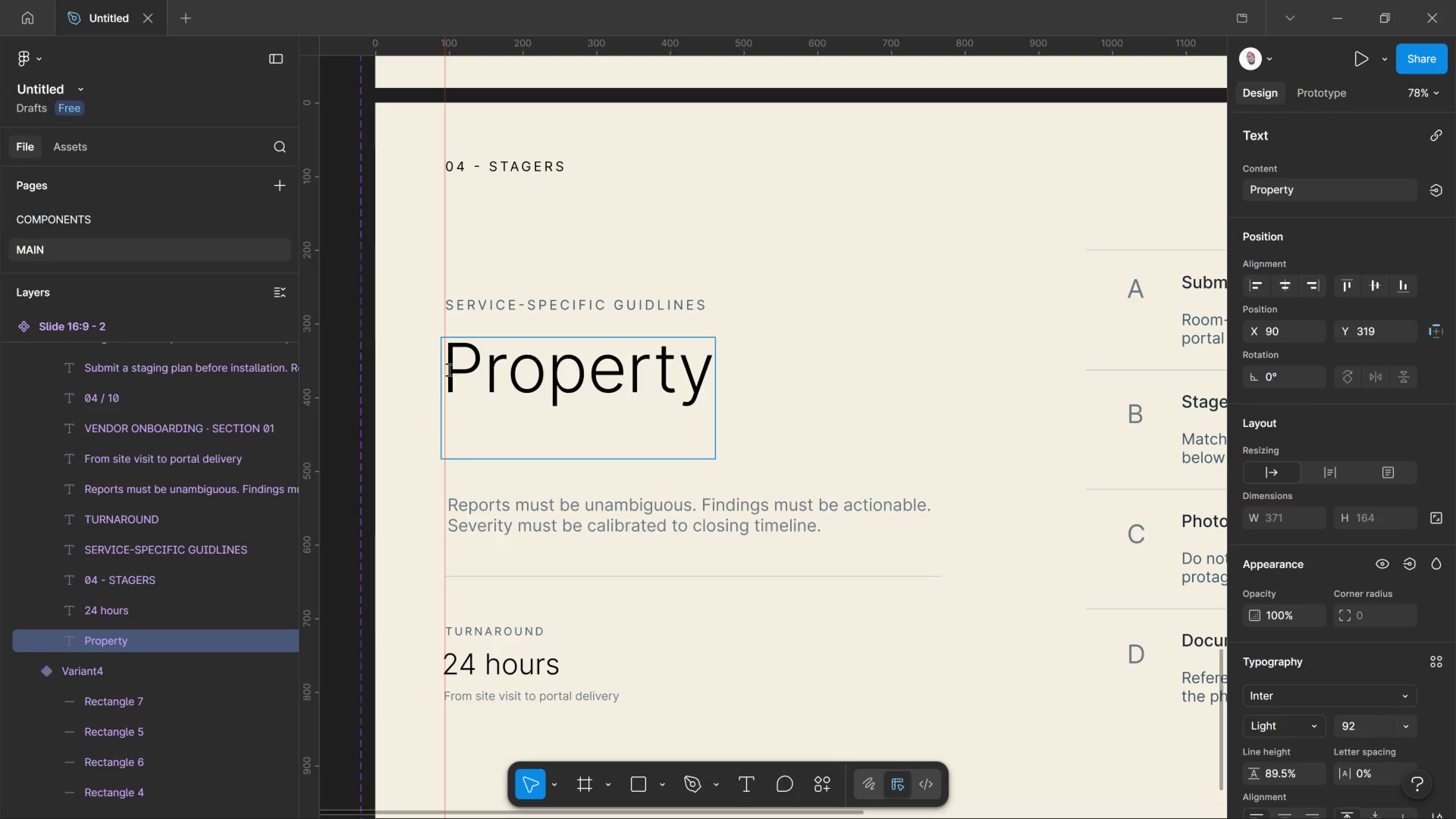 
type(Stagers.)
 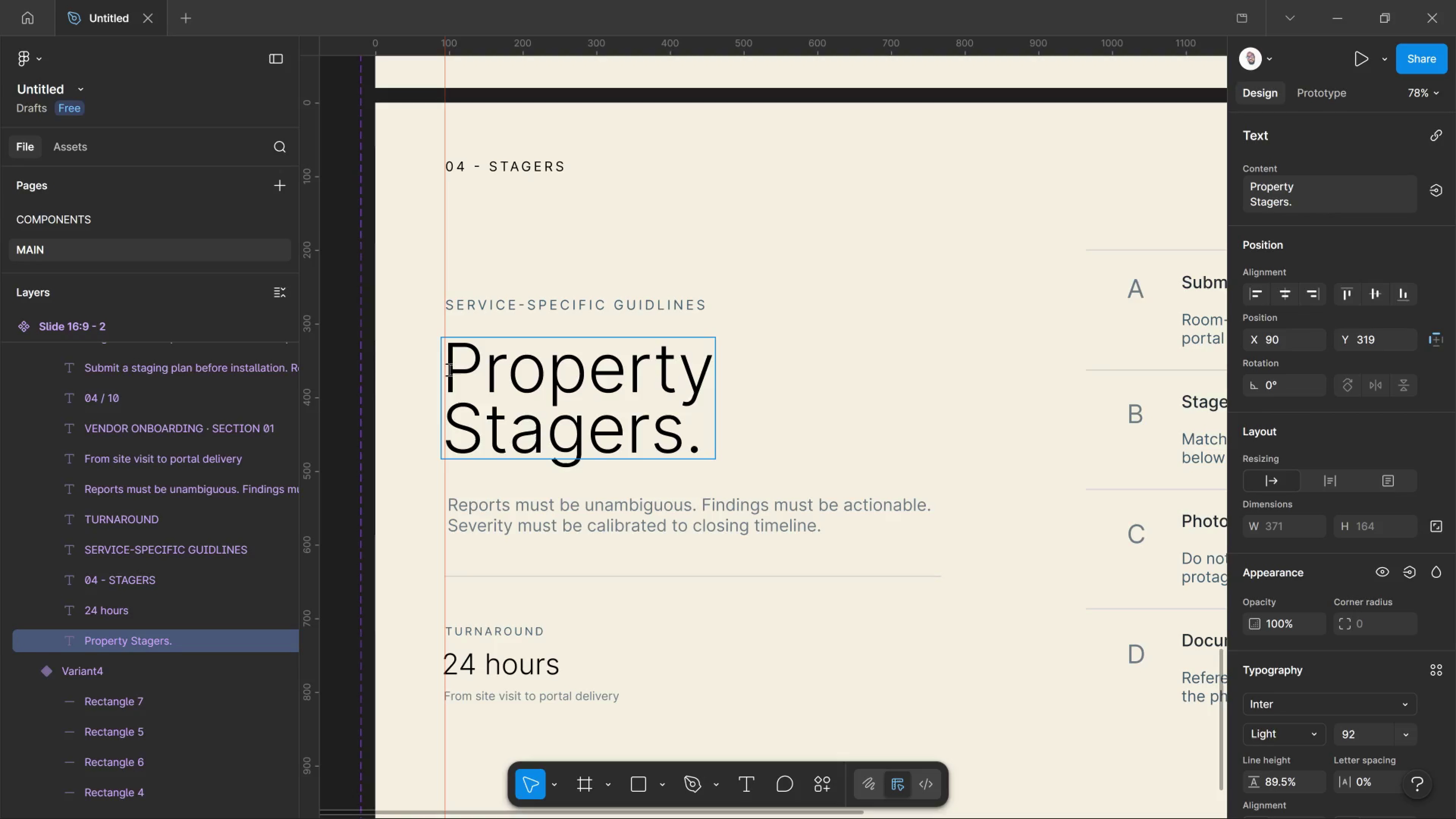 
hold_key(key=ArrowLeft, duration=0.78)
 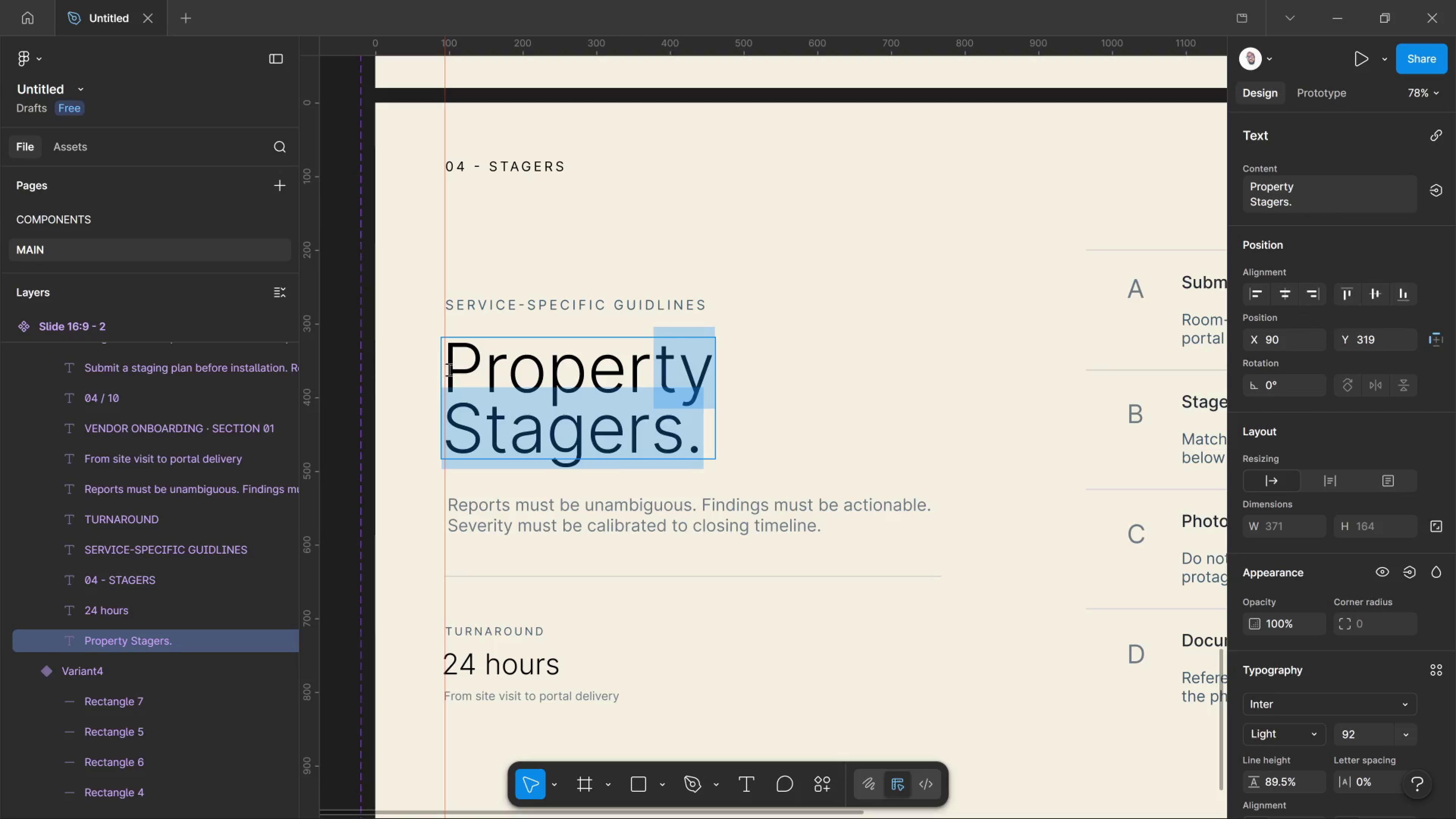 
key(Shift+ArrowRight)
 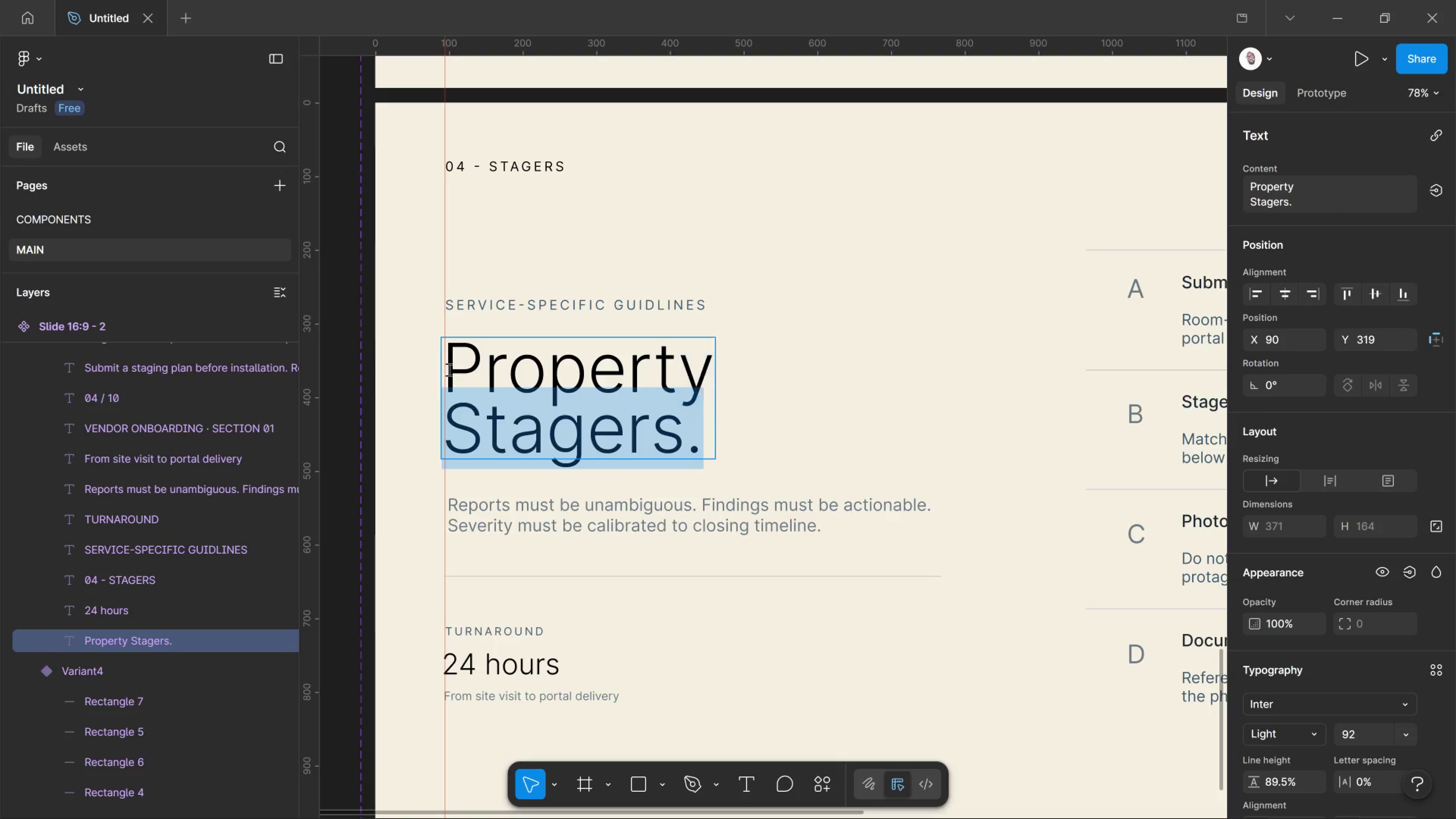 
key(Shift+ArrowRight)
 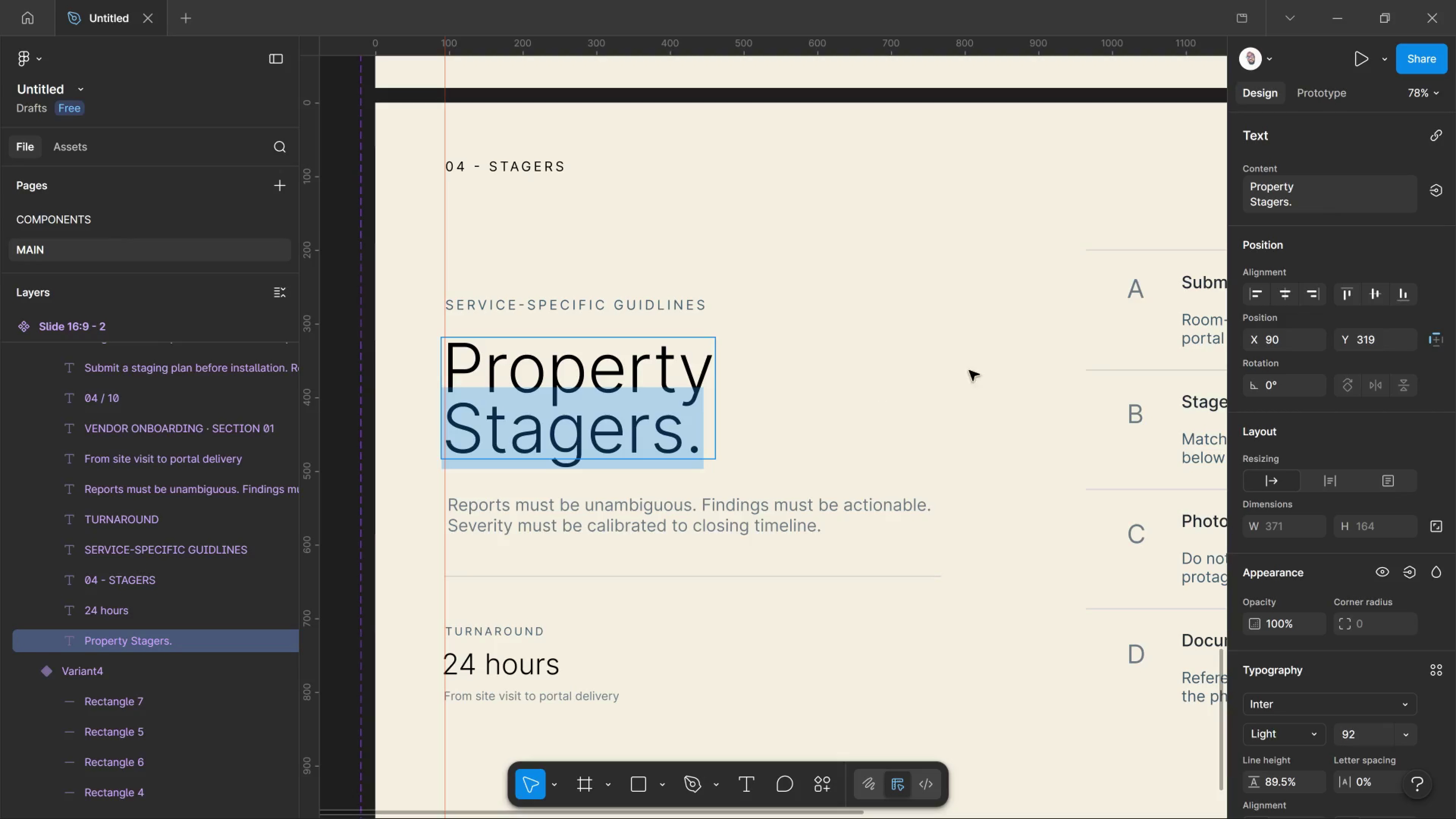 
scroll: coordinate [1389, 614], scroll_direction: down, amount: 5.0
 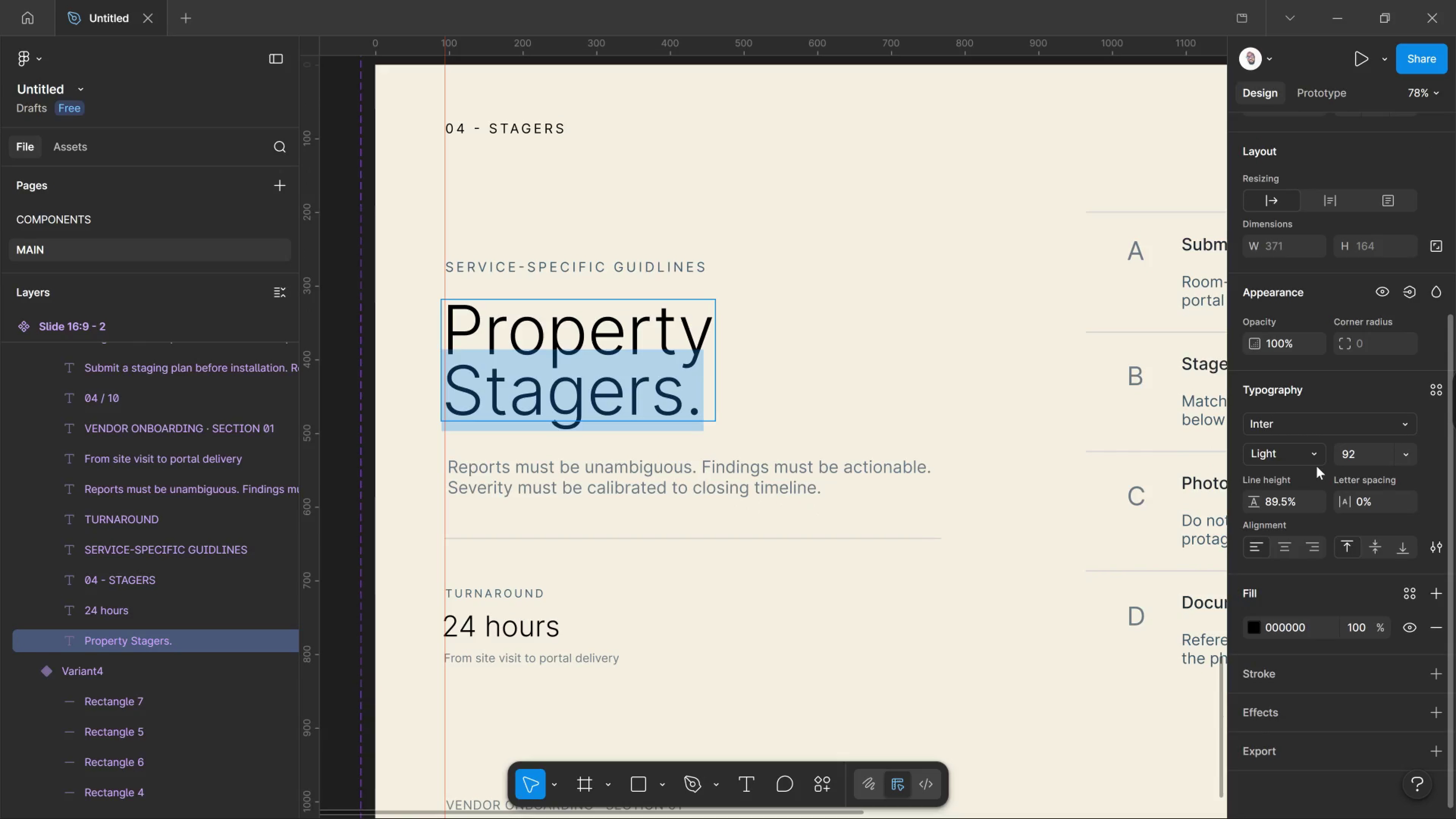 
left_click_drag(start_coordinate=[1318, 464], to_coordinate=[1322, 465])
 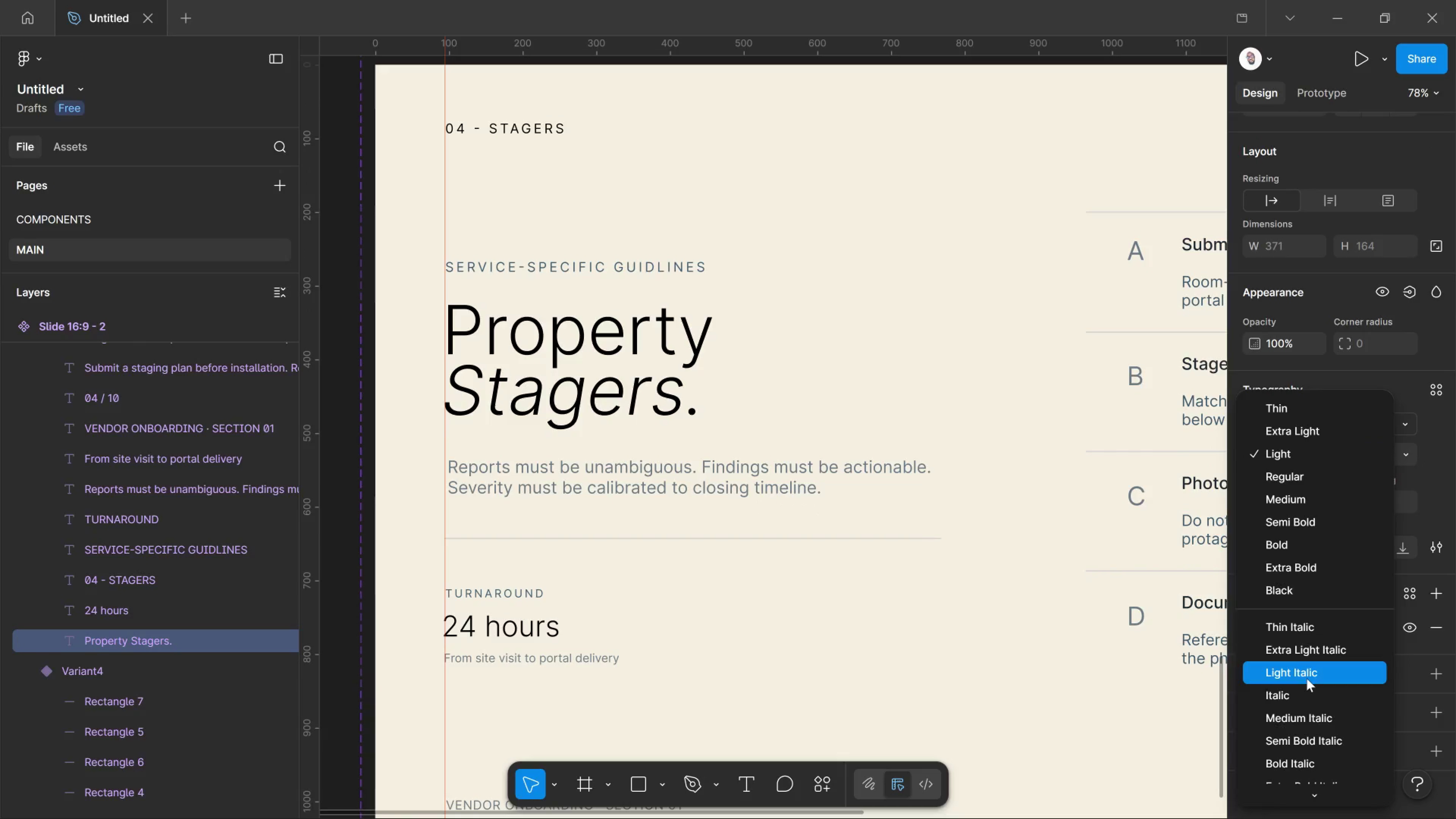 
left_click_drag(start_coordinate=[1307, 678], to_coordinate=[1309, 676])
 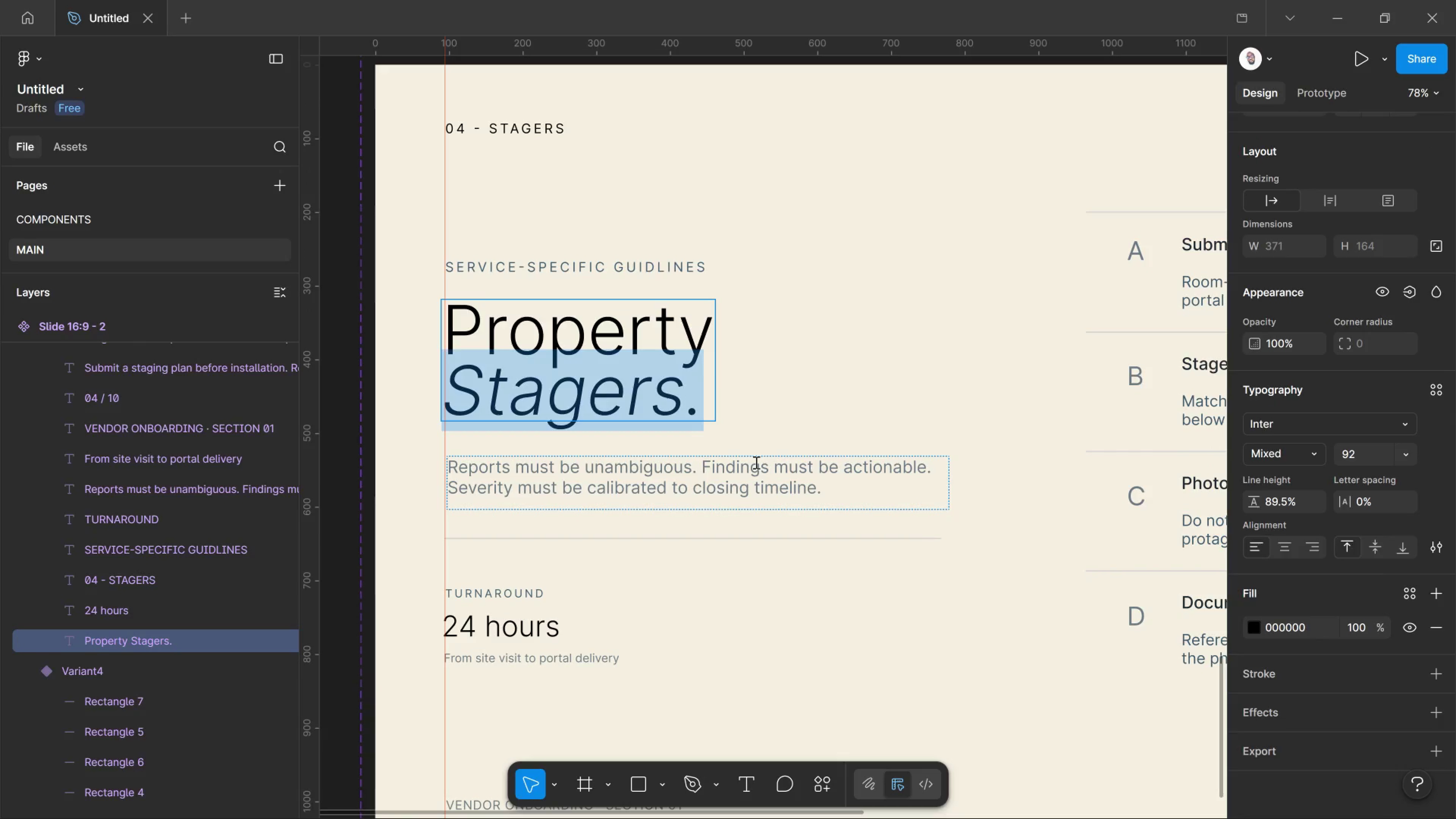 
scroll: coordinate [1044, 540], scroll_direction: down, amount: 1.0
 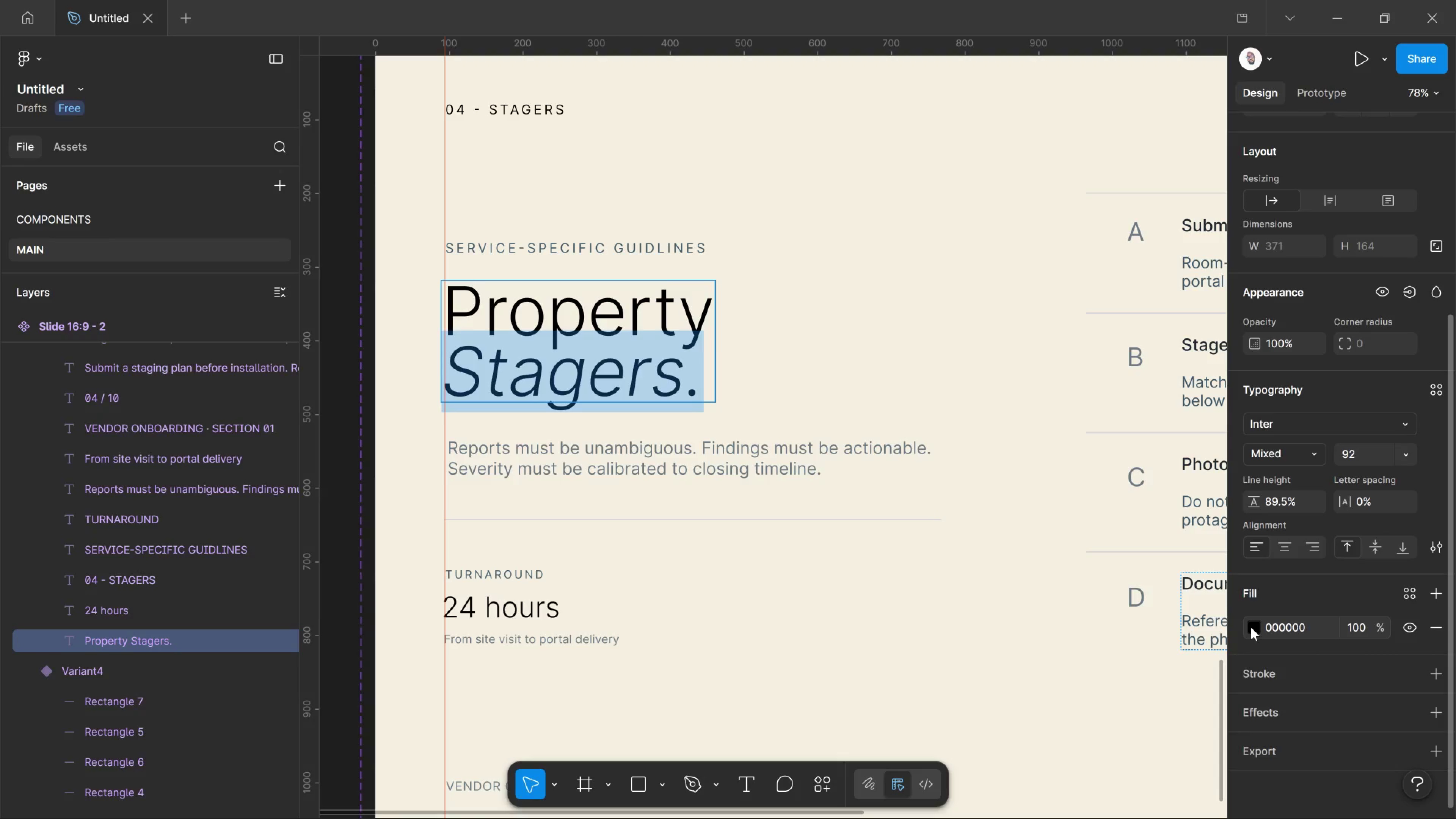 
left_click([1251, 627])
 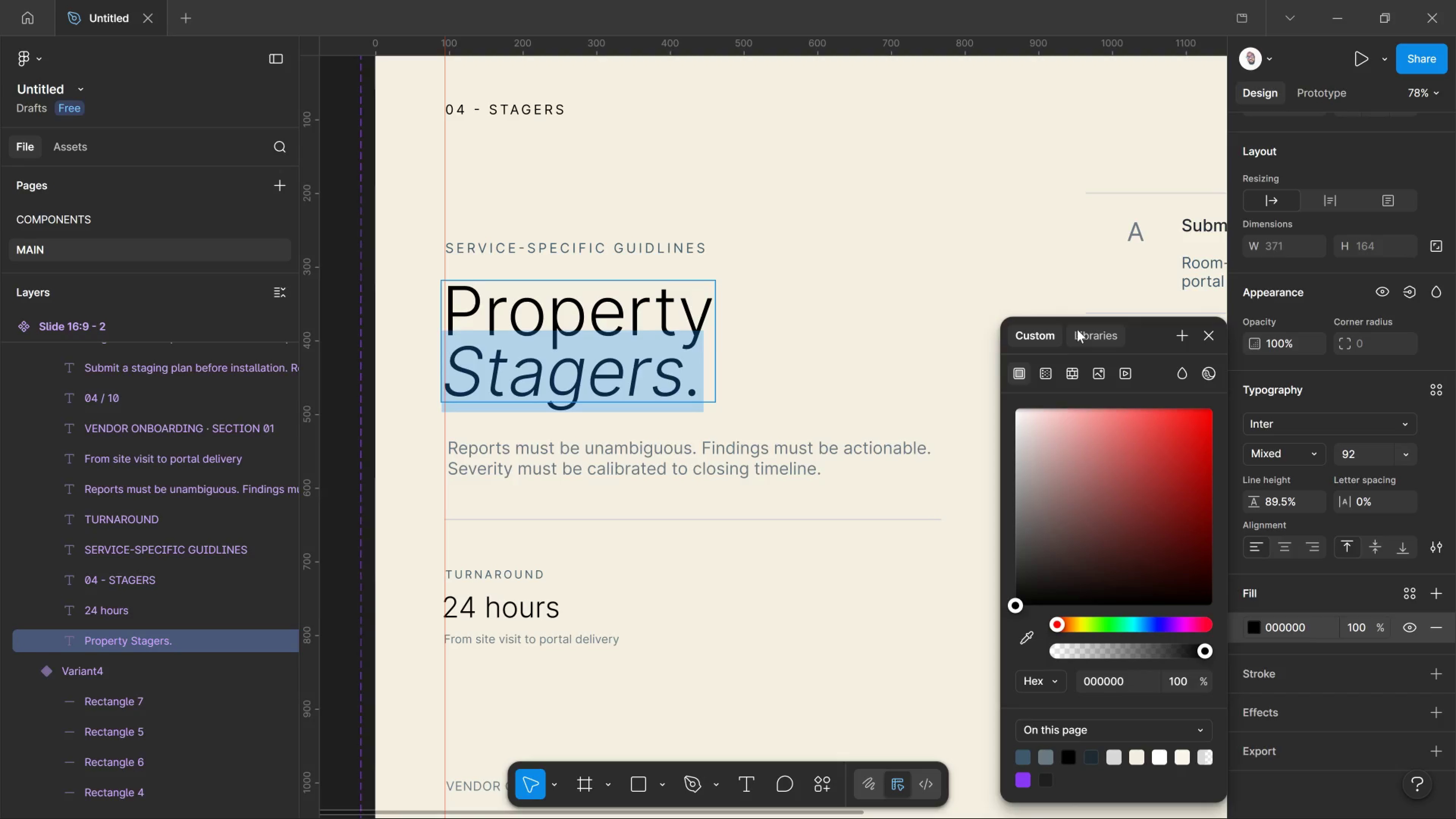 
left_click([1081, 329])
 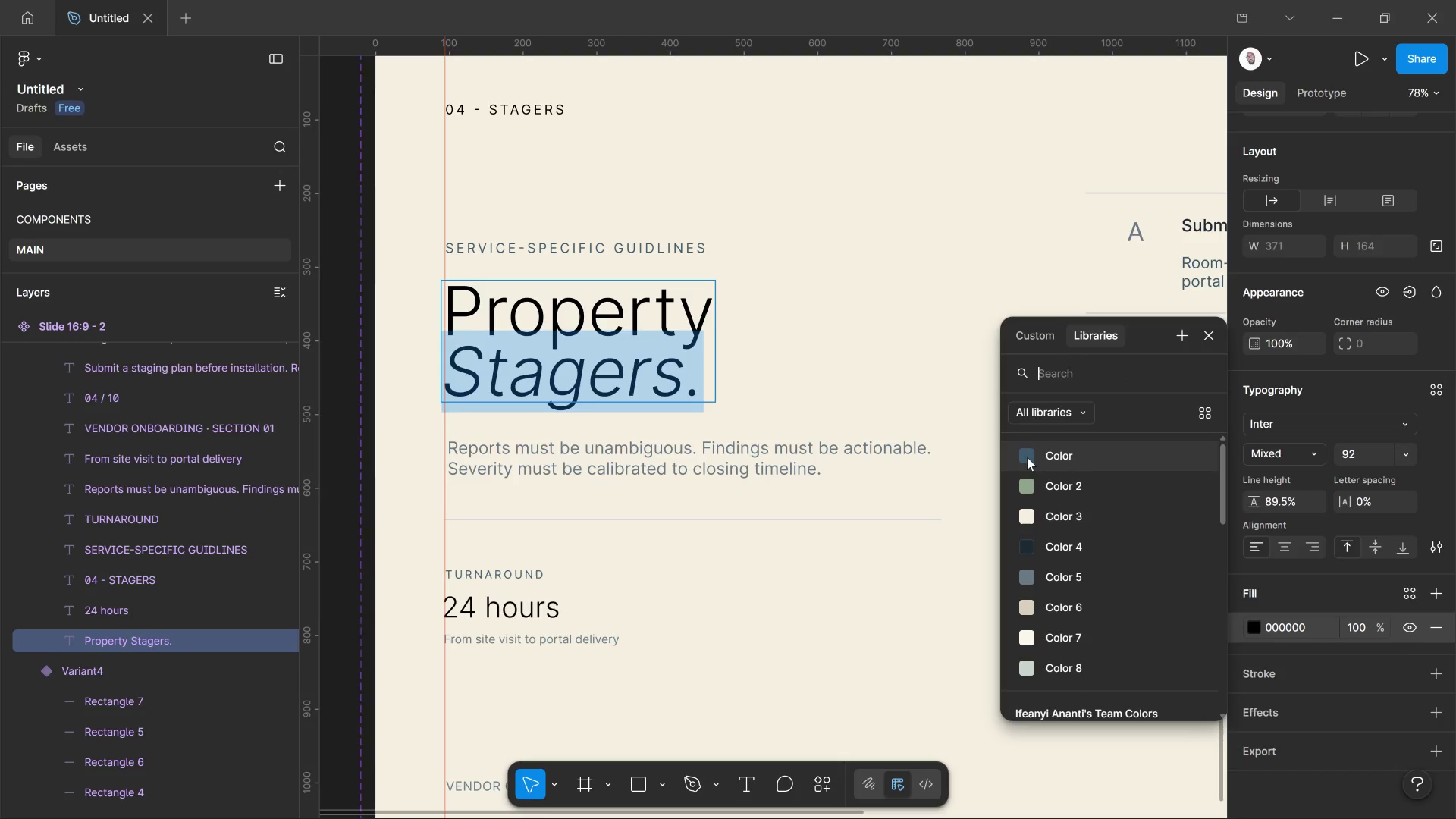 
left_click([1027, 457])
 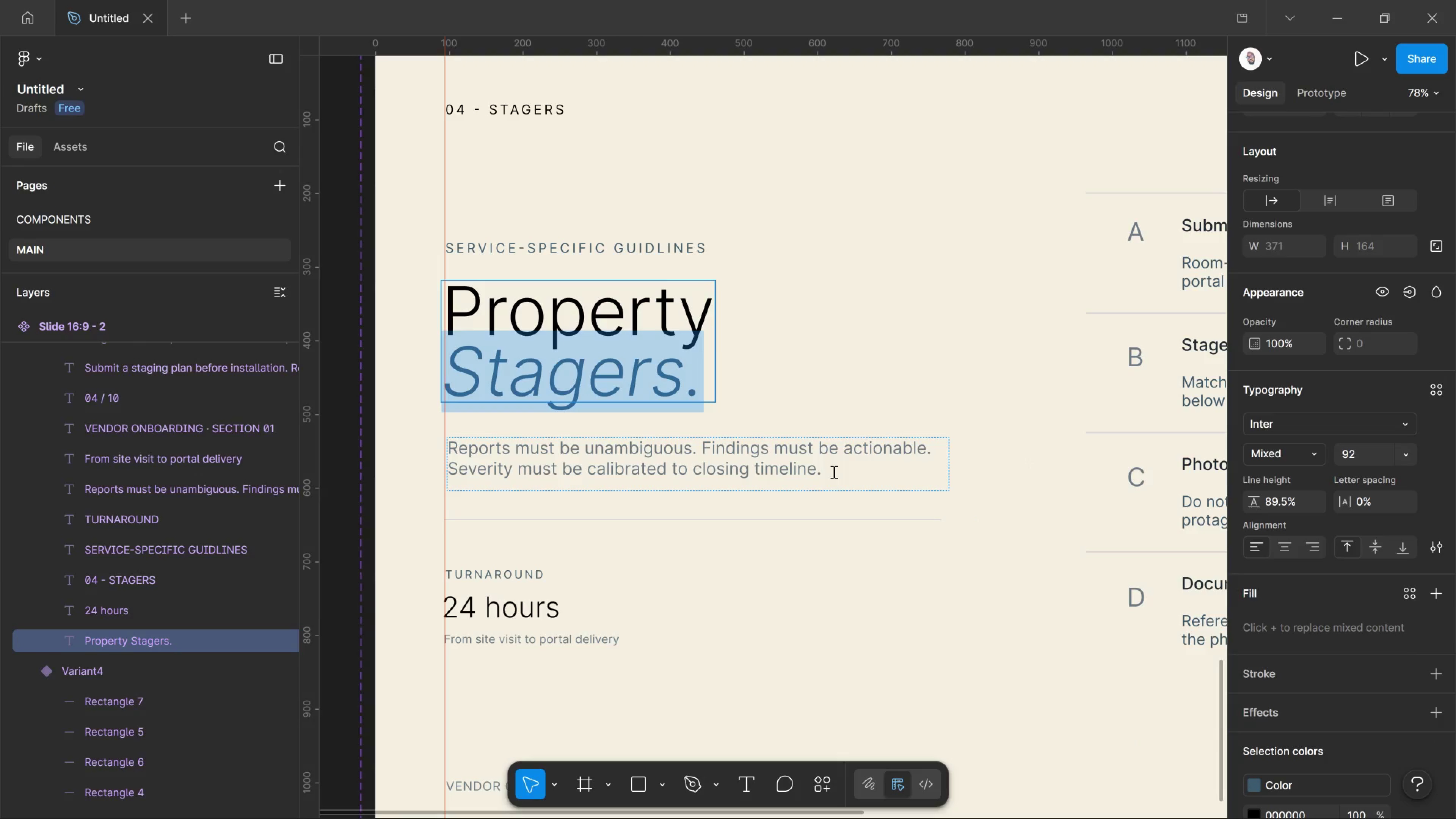 
left_click_drag(start_coordinate=[833, 472], to_coordinate=[395, 420])
 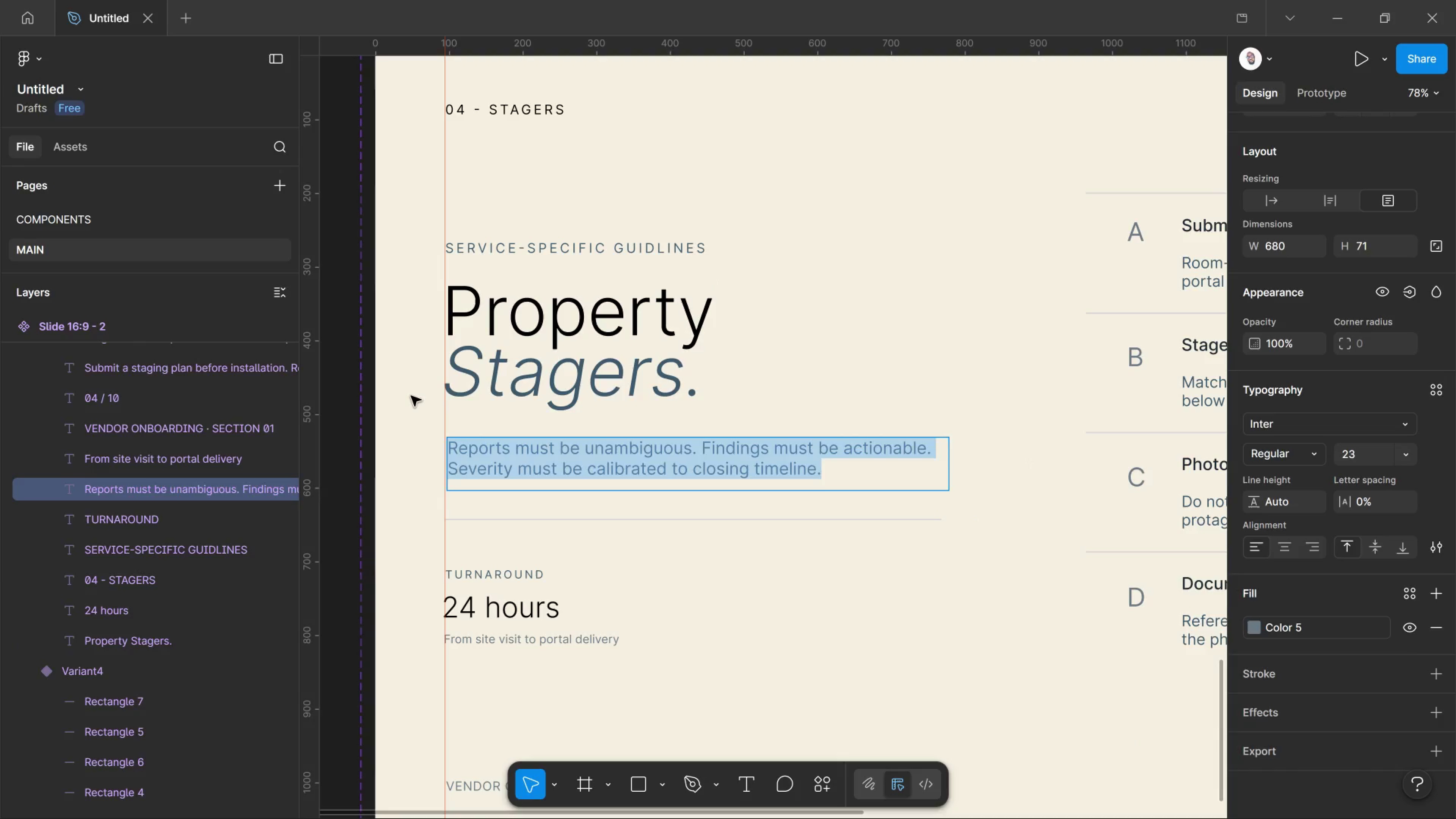 
type(hO)
key(Backspace)
key(Backspace)
type(Honor the architecture )
 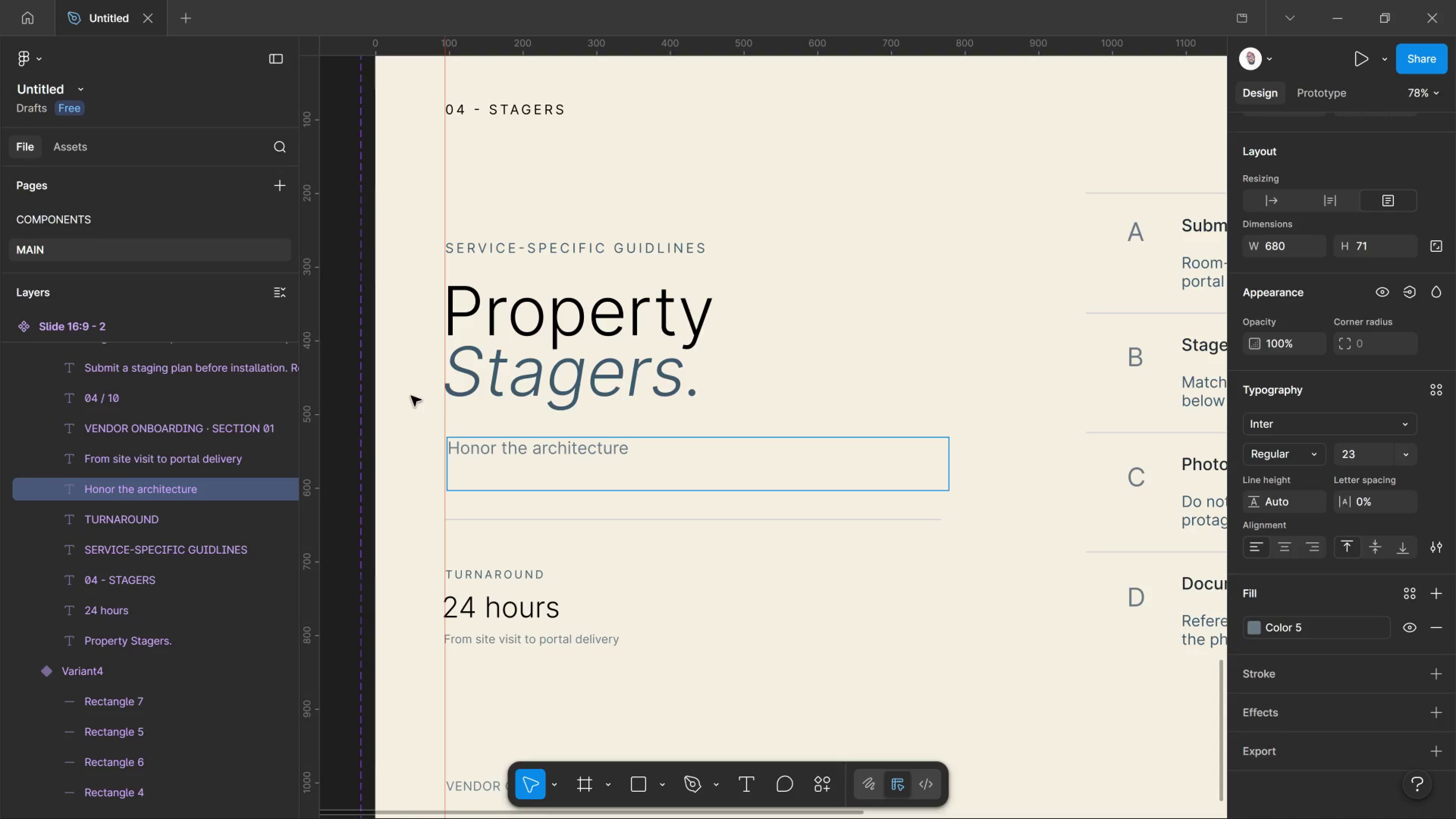 
key(Backspace)
type(. Calibrate to the )
 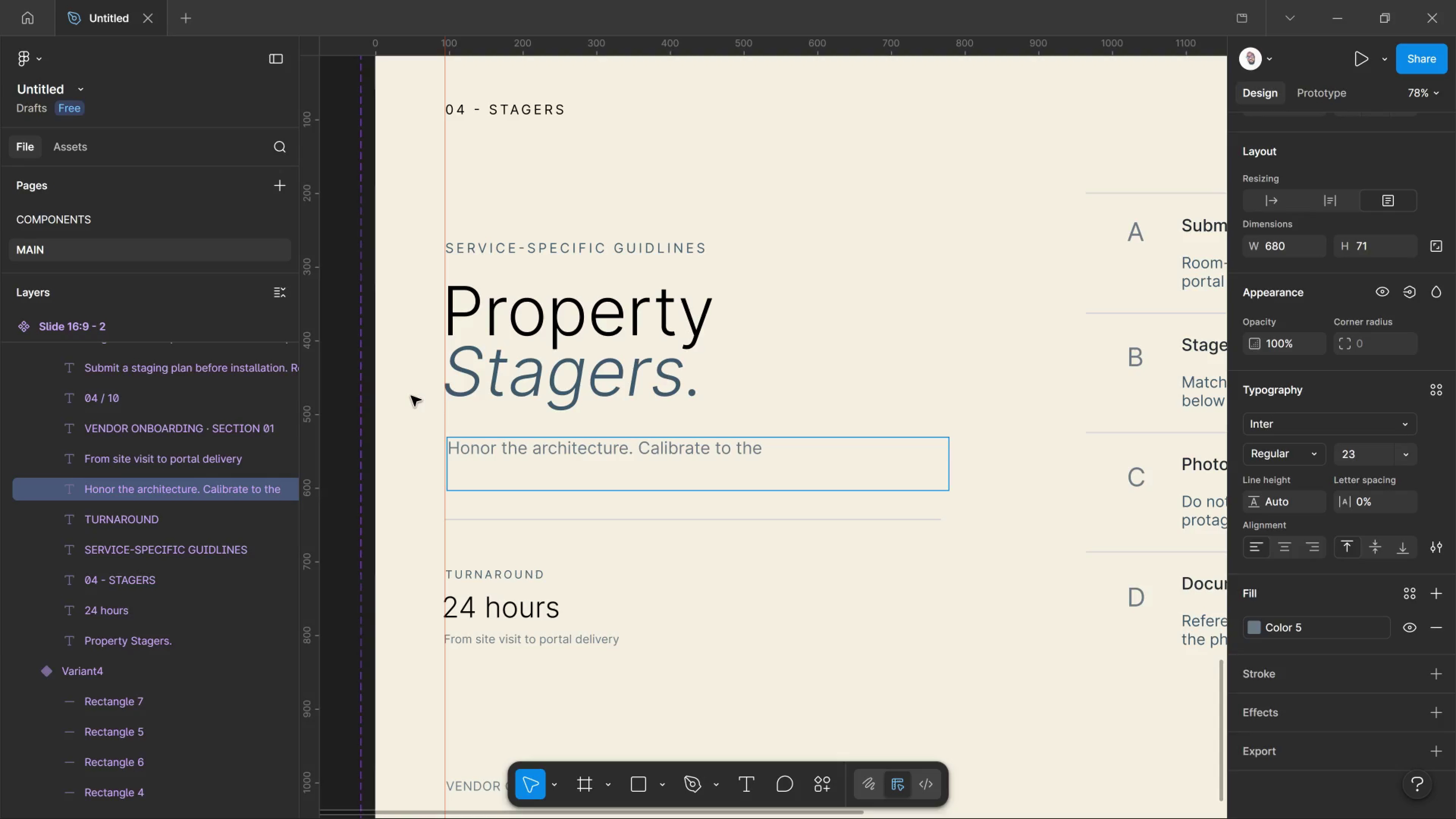 
wait(6.08)
 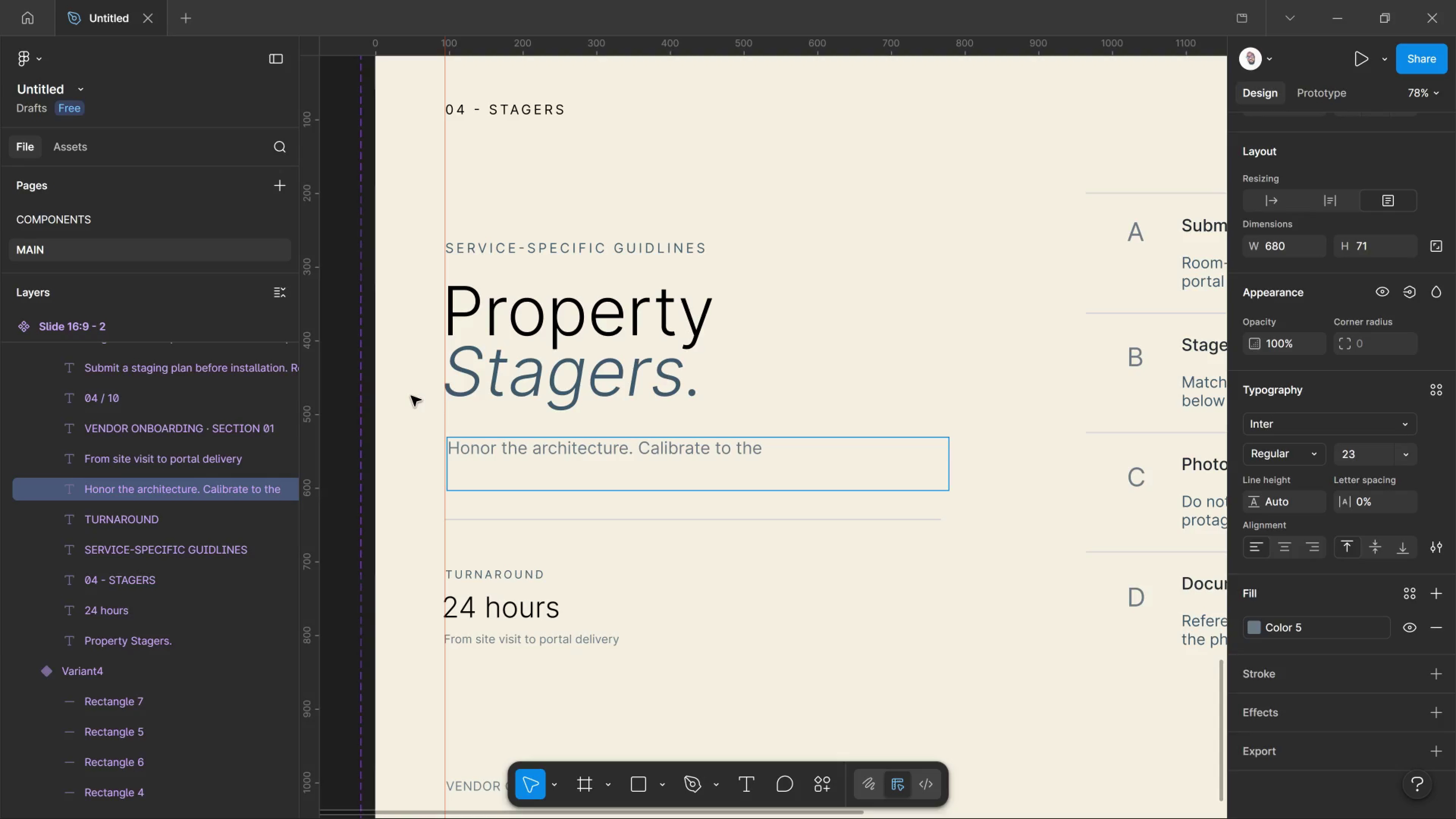 
type( compare)
key(Backspace)
type(able set. Stage to shorten days-on-market, not to obscure the asset .)
key(Backspace)
key(Backspace)
type(.)
 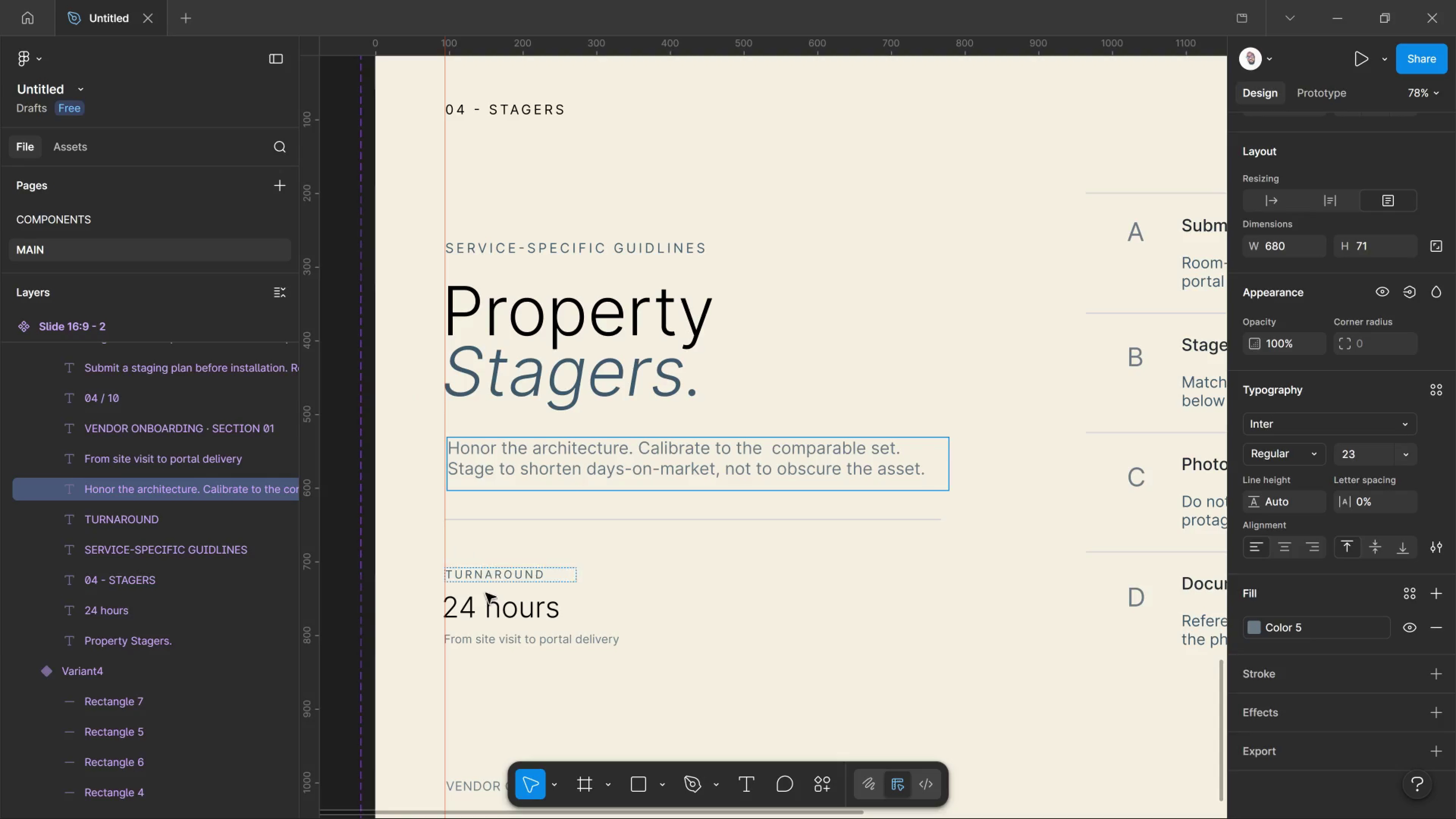 
left_click([484, 572])
 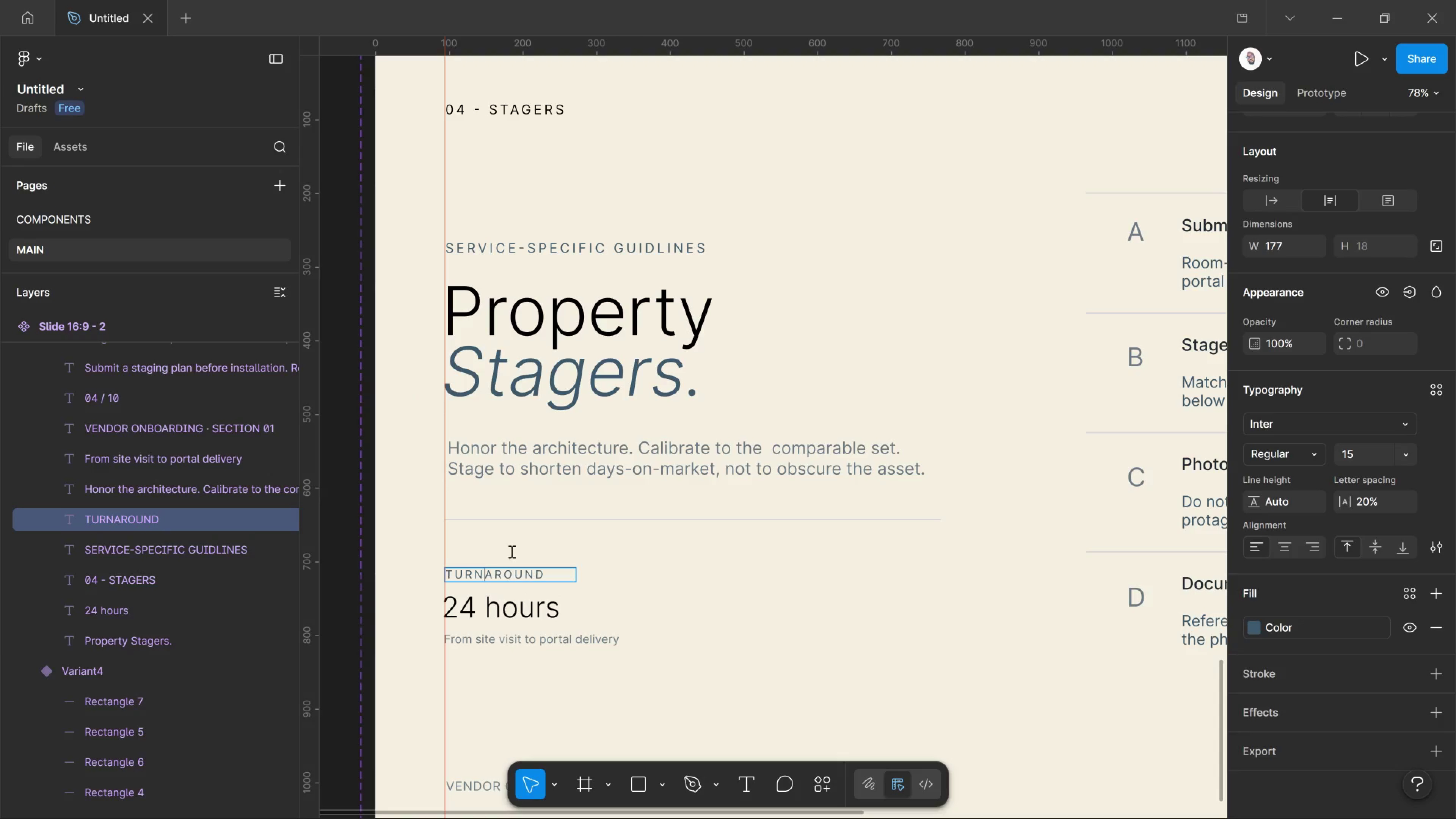 
key(Control+A)
 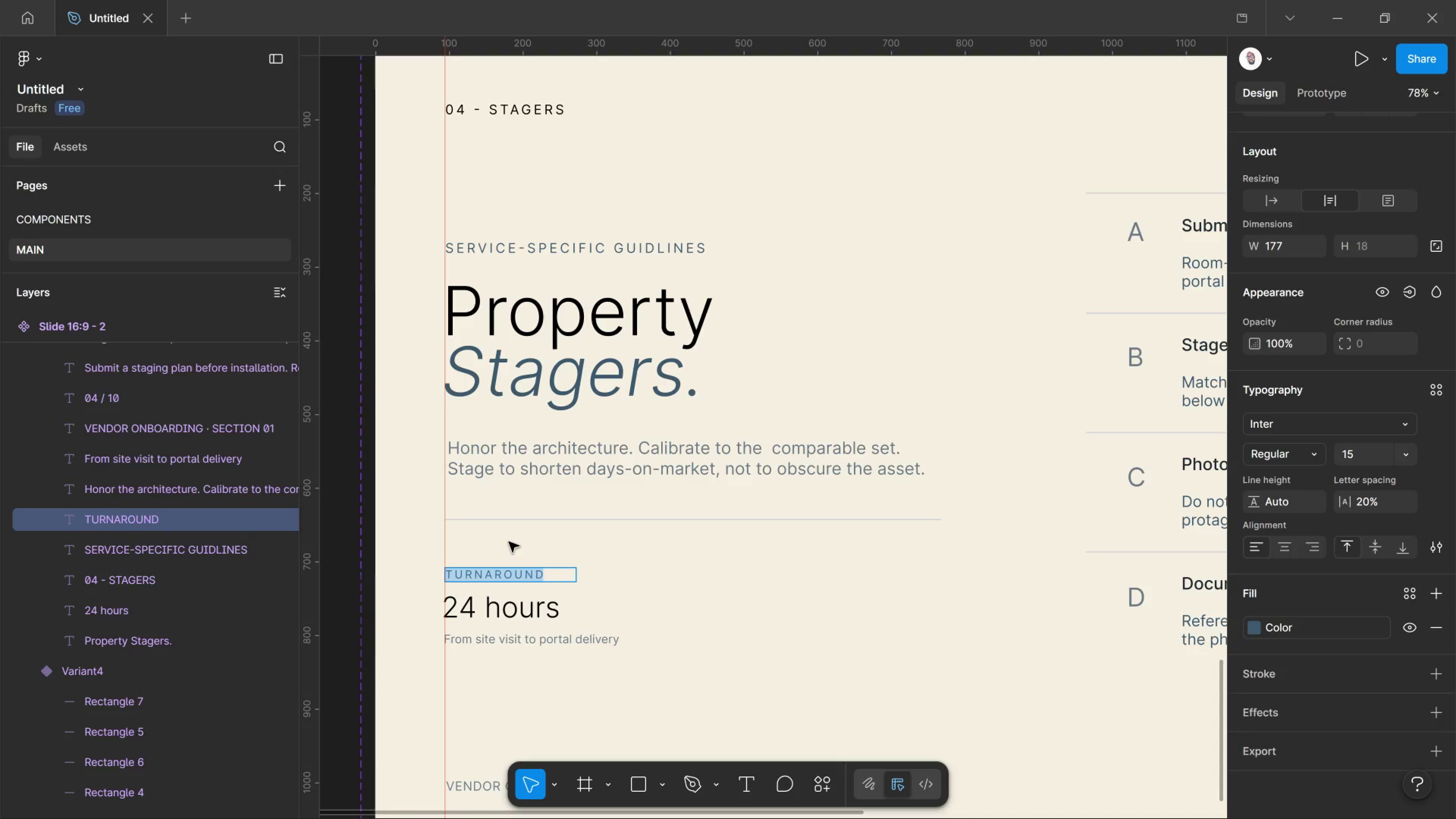 
type(INSTALL)
 